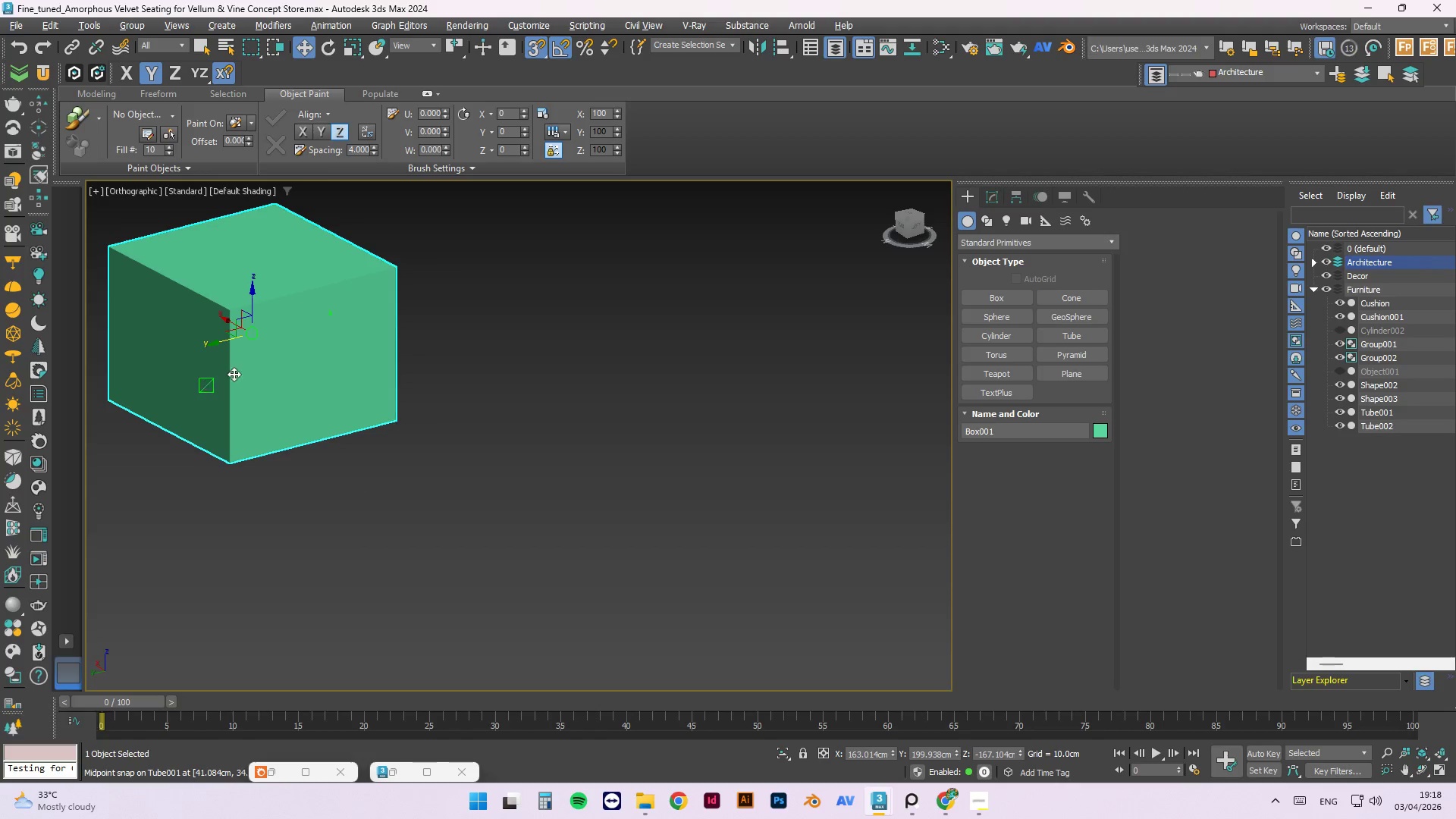 
key(S)
 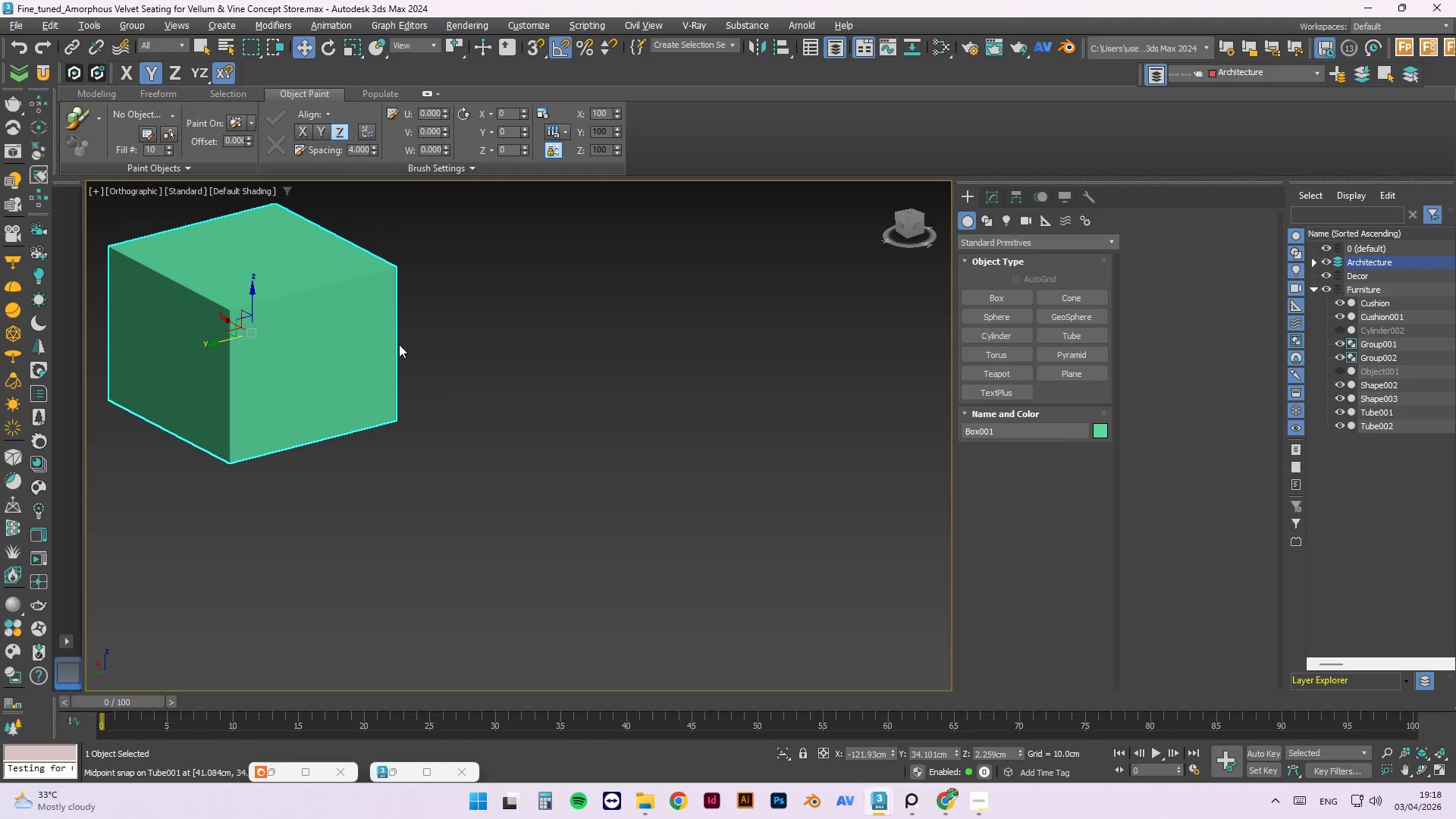 
hold_key(key=AltLeft, duration=1.5)
 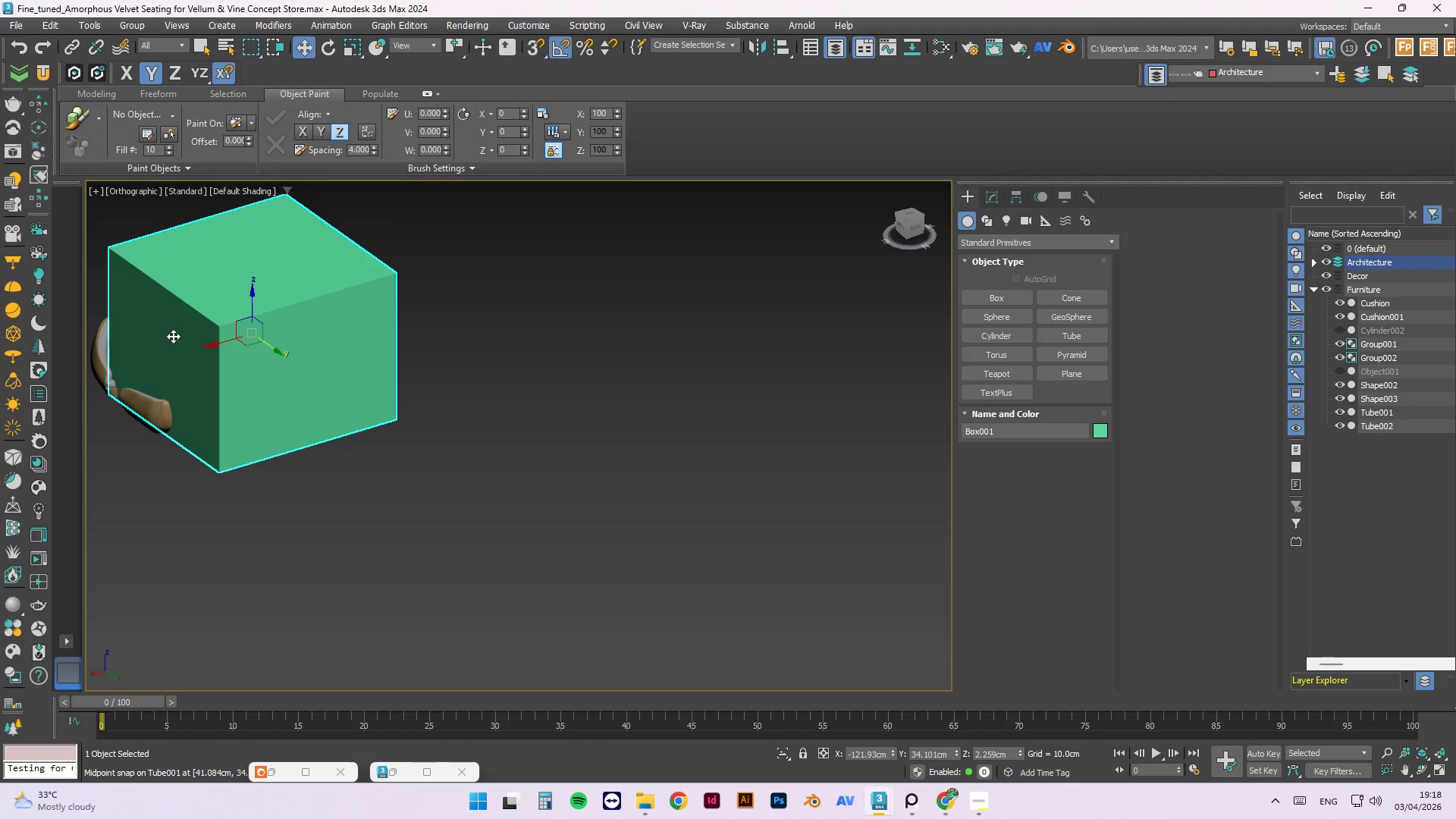 
hold_key(key=AltLeft, duration=0.42)
 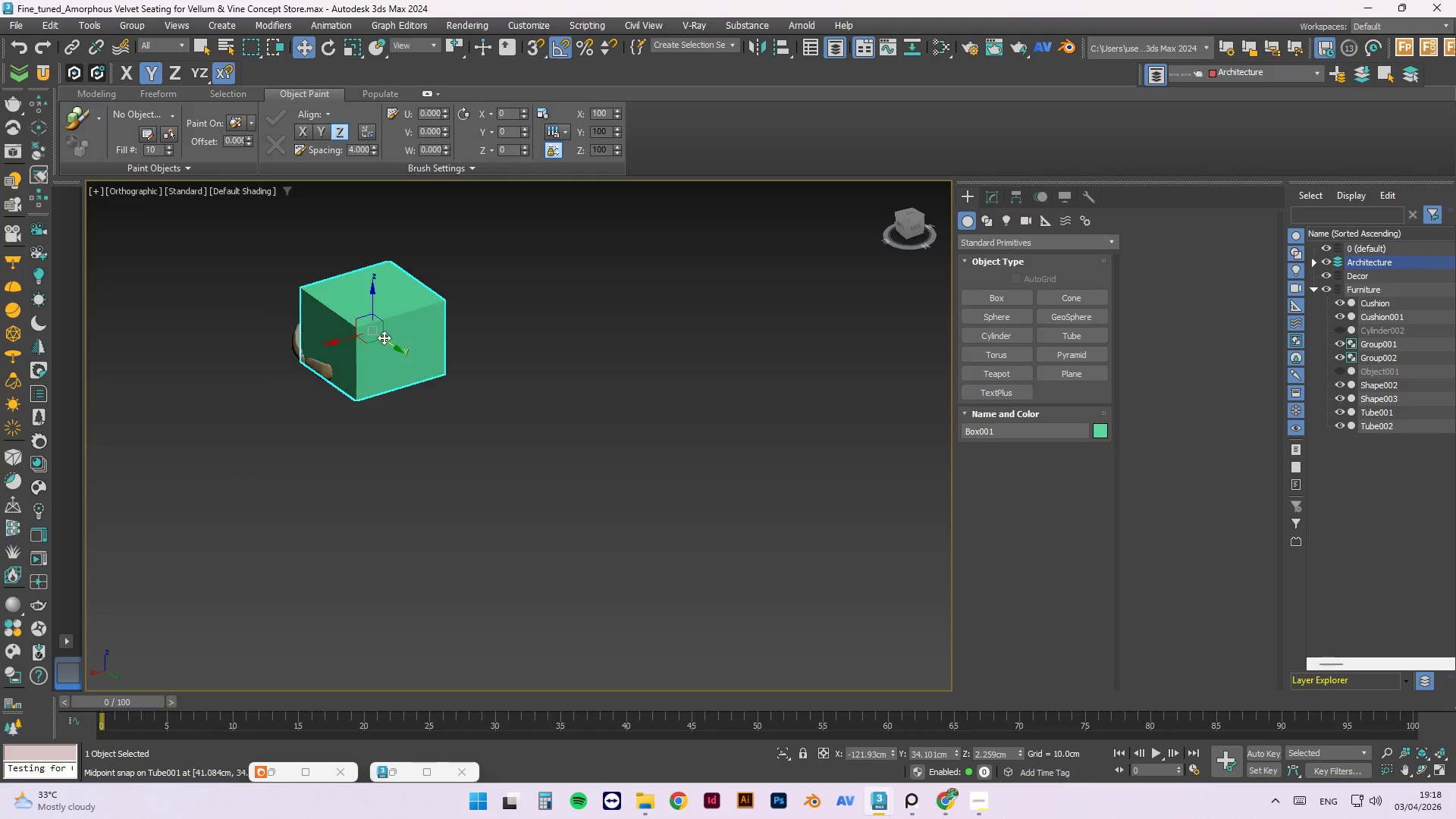 
hold_key(key=AltLeft, duration=1.98)
scroll: coordinate [493, 328], scroll_direction: down, amount: 2.0
 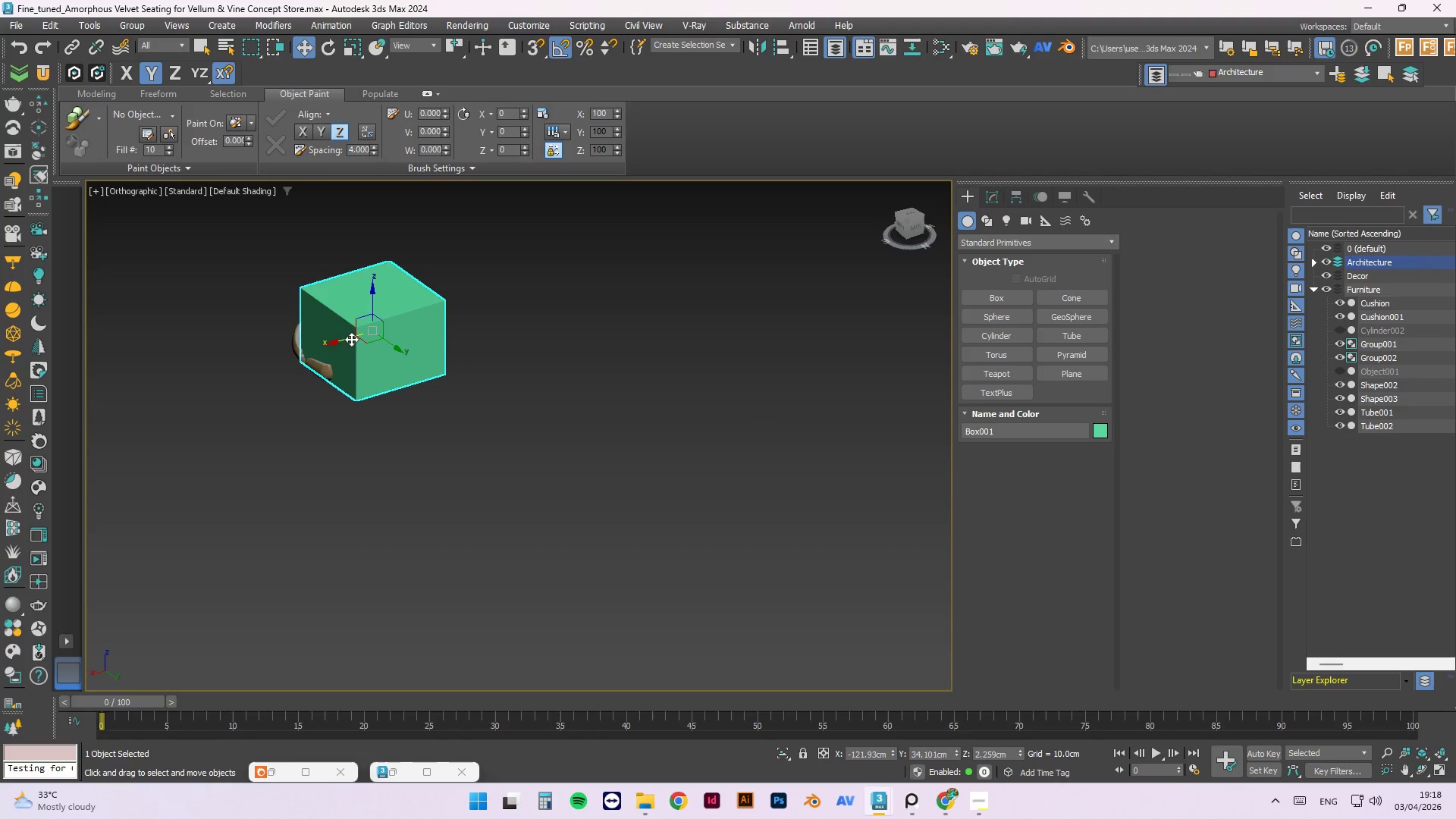 
left_click_drag(start_coordinate=[347, 340], to_coordinate=[328, 350])
 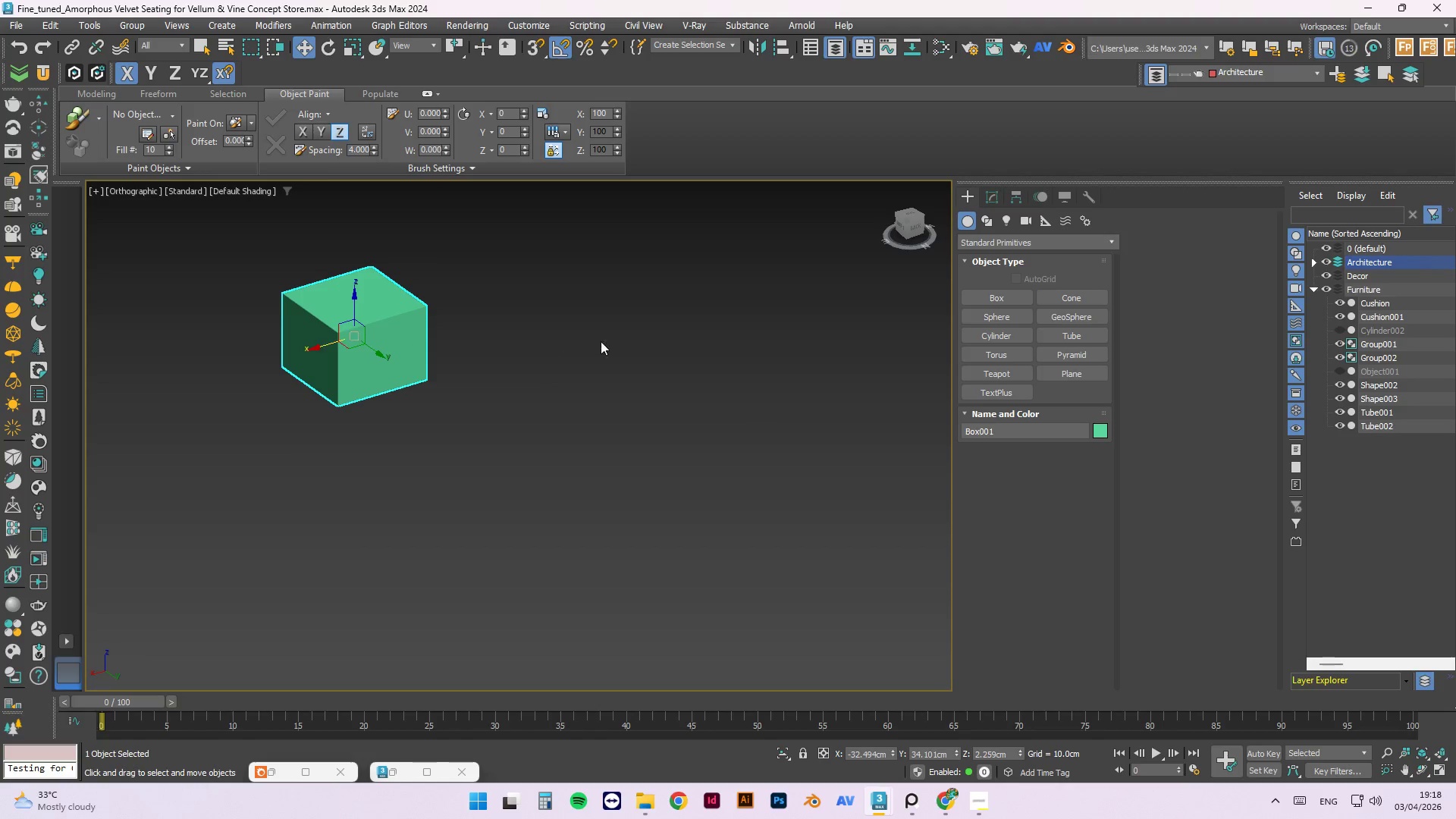 
hold_key(key=AltLeft, duration=0.7)
 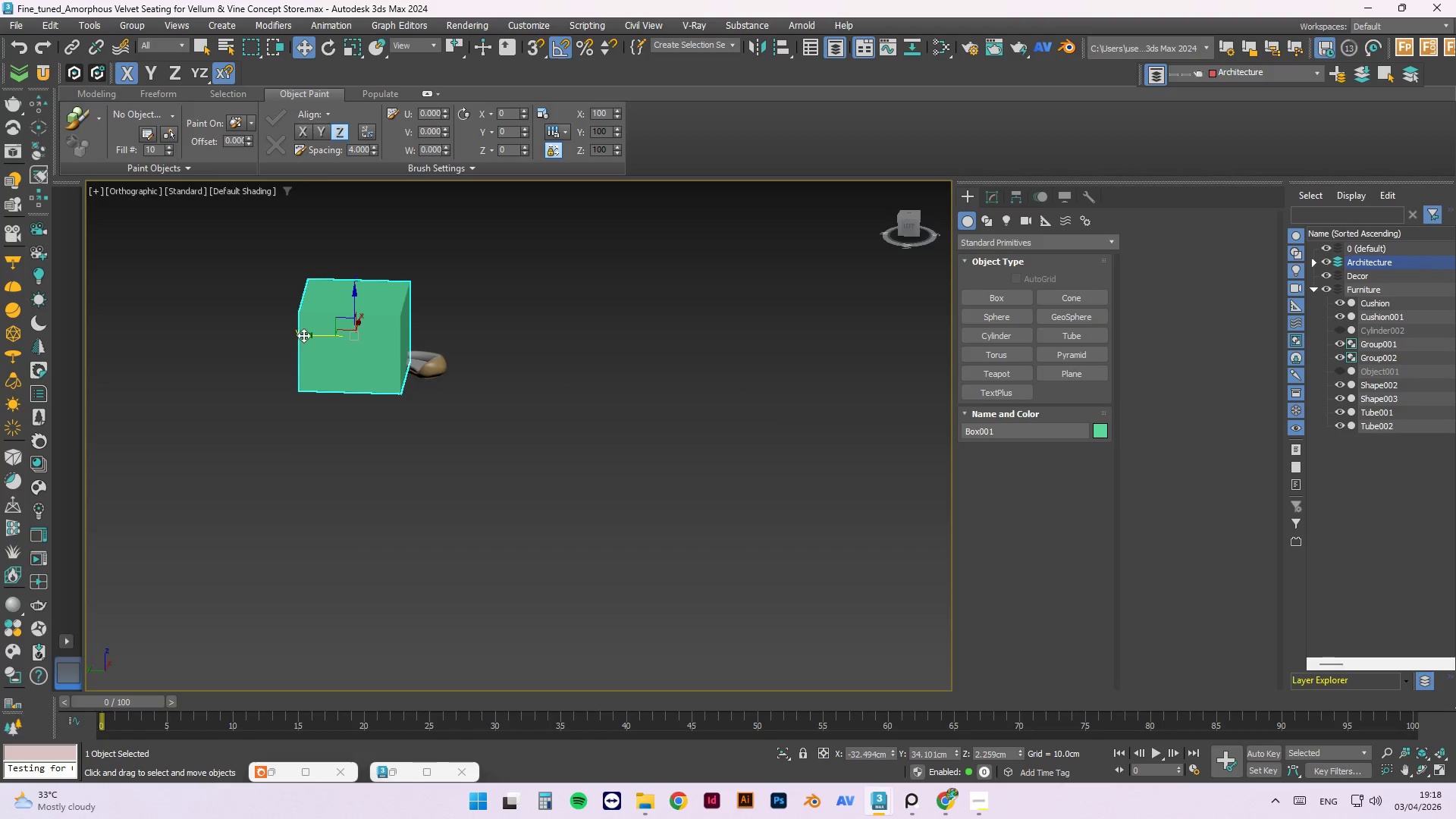 
left_click_drag(start_coordinate=[308, 337], to_coordinate=[357, 339])
 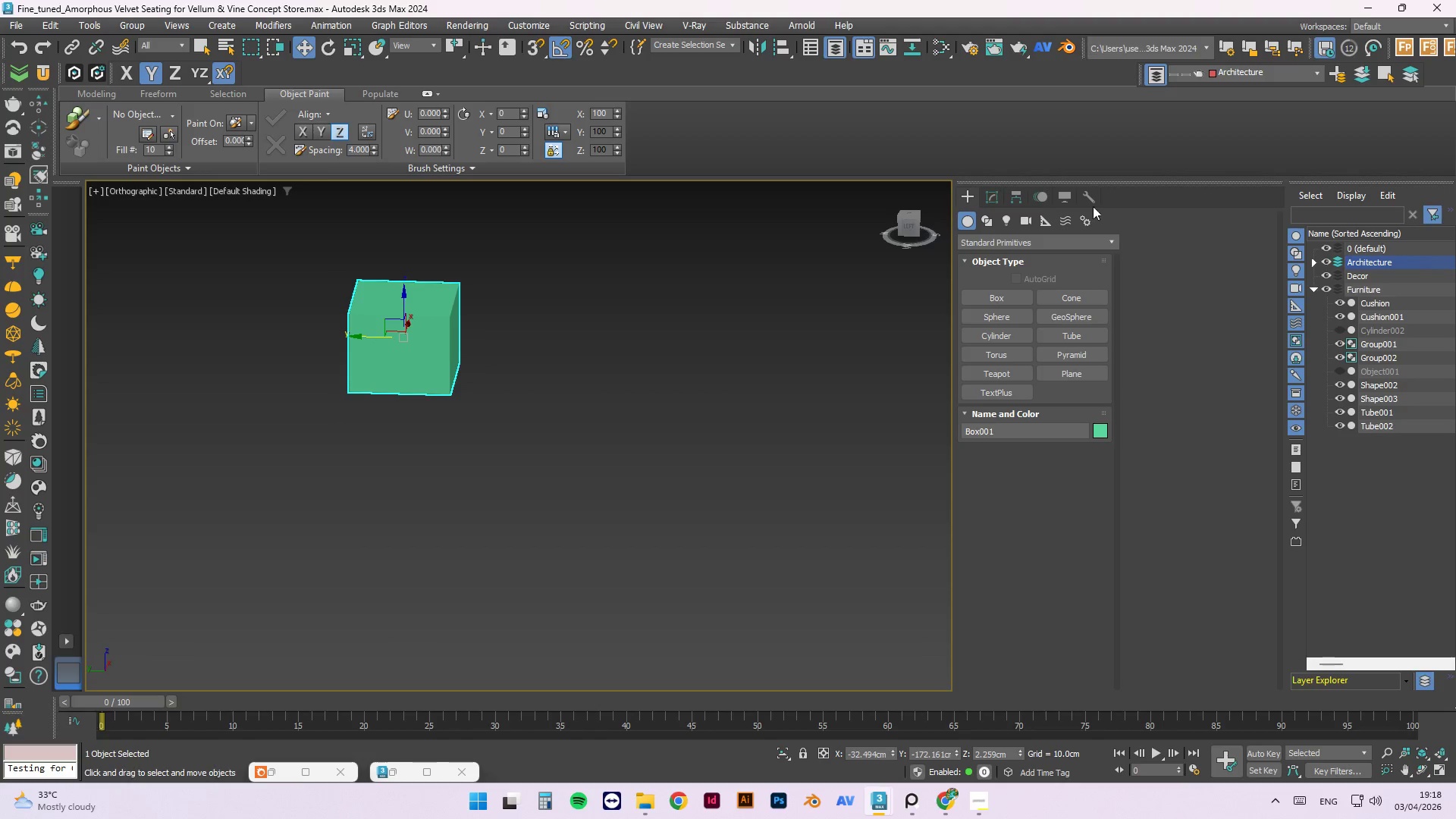 
left_click([996, 199])
 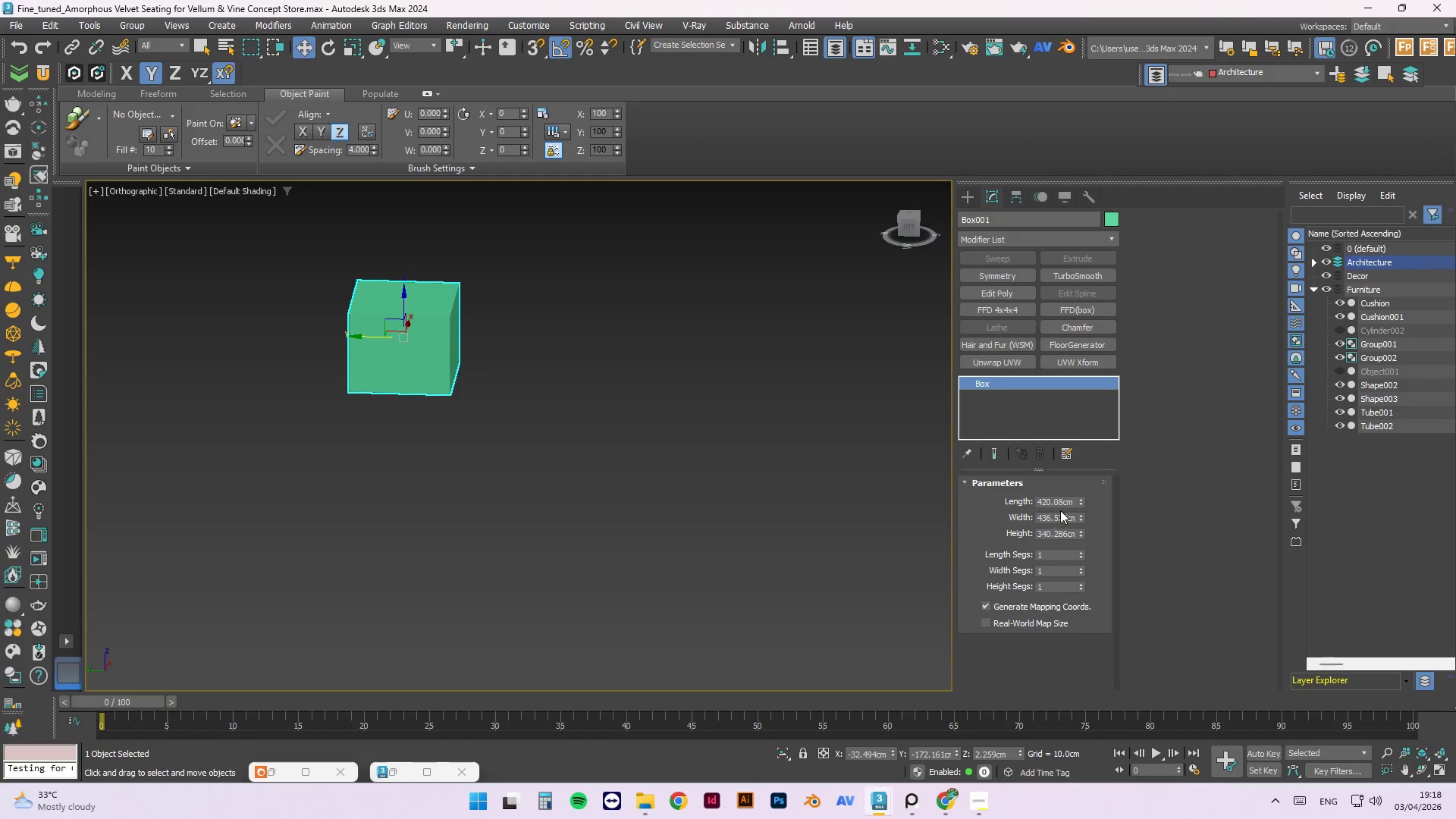 
double_click([1061, 503])
 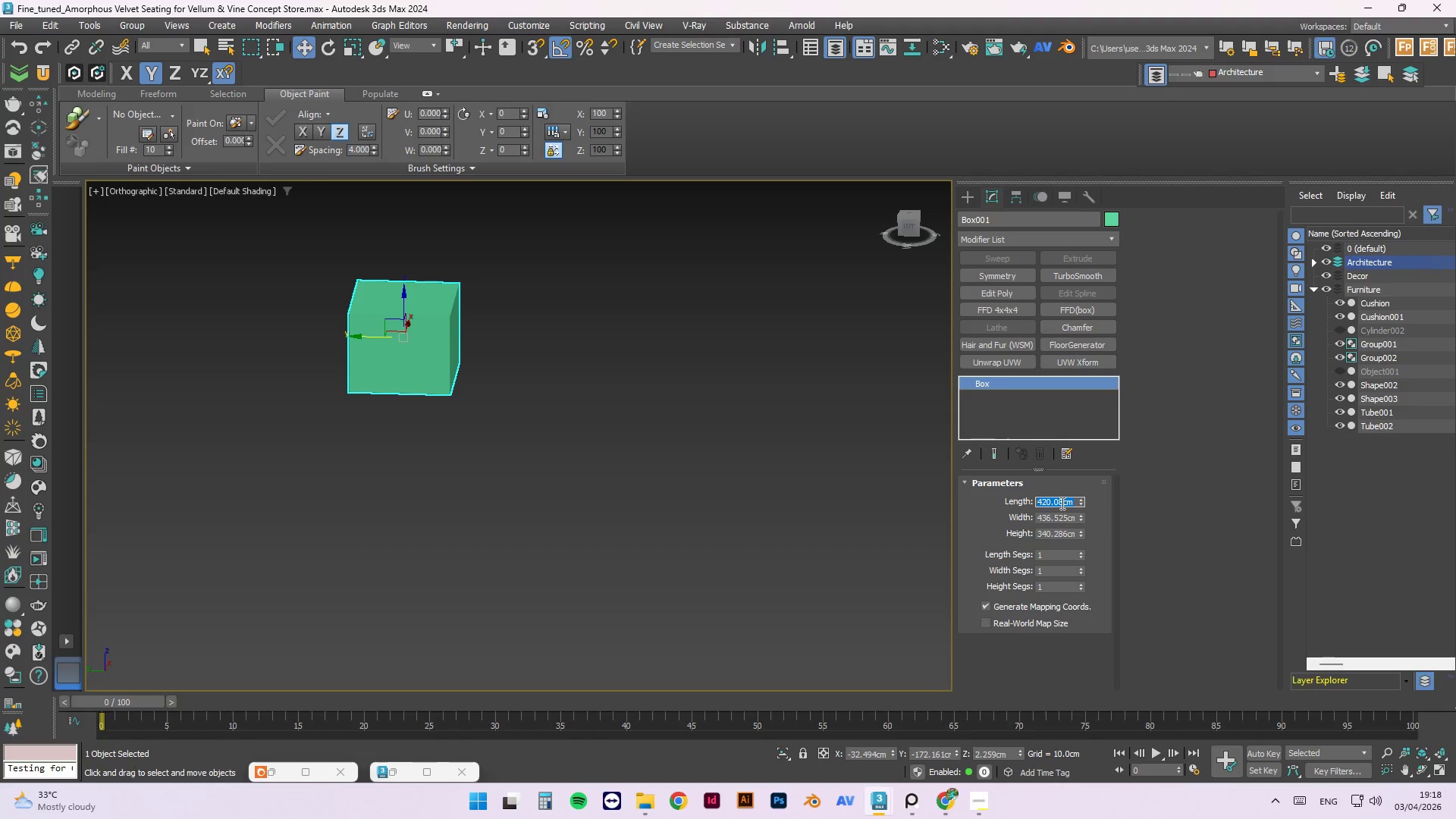 
key(Numpad5)
 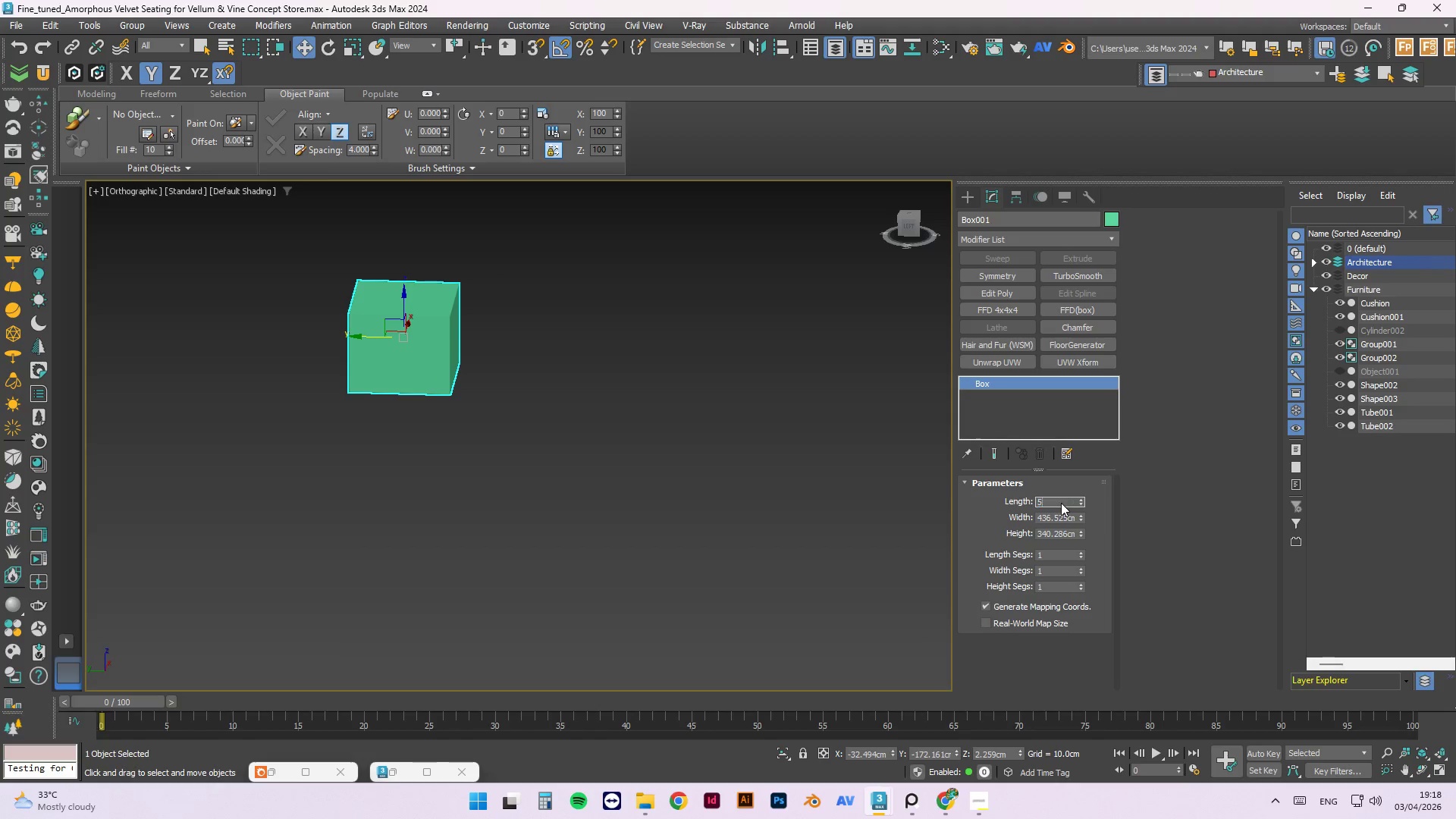 
key(Numpad0)
 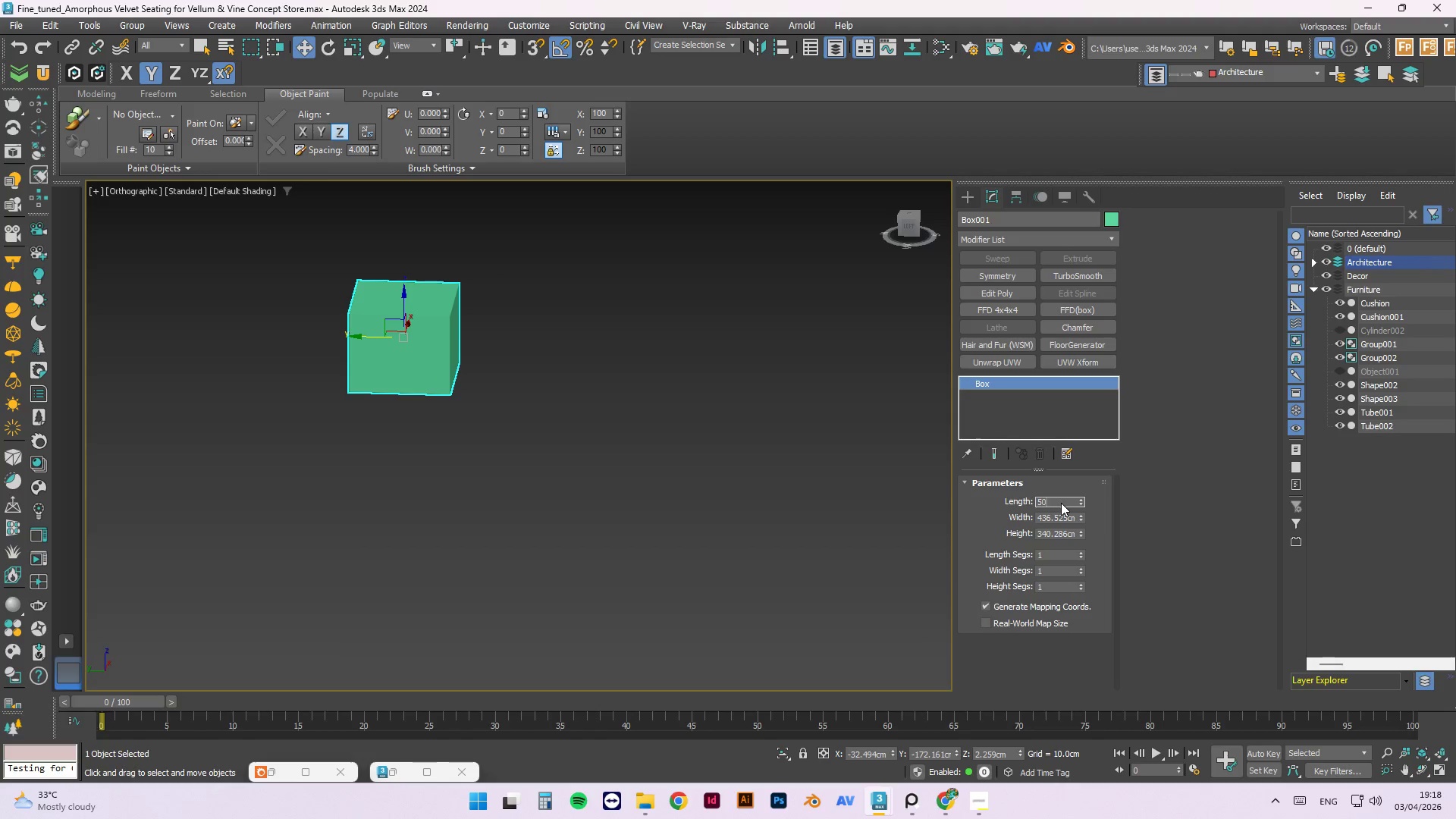 
key(Numpad0)
 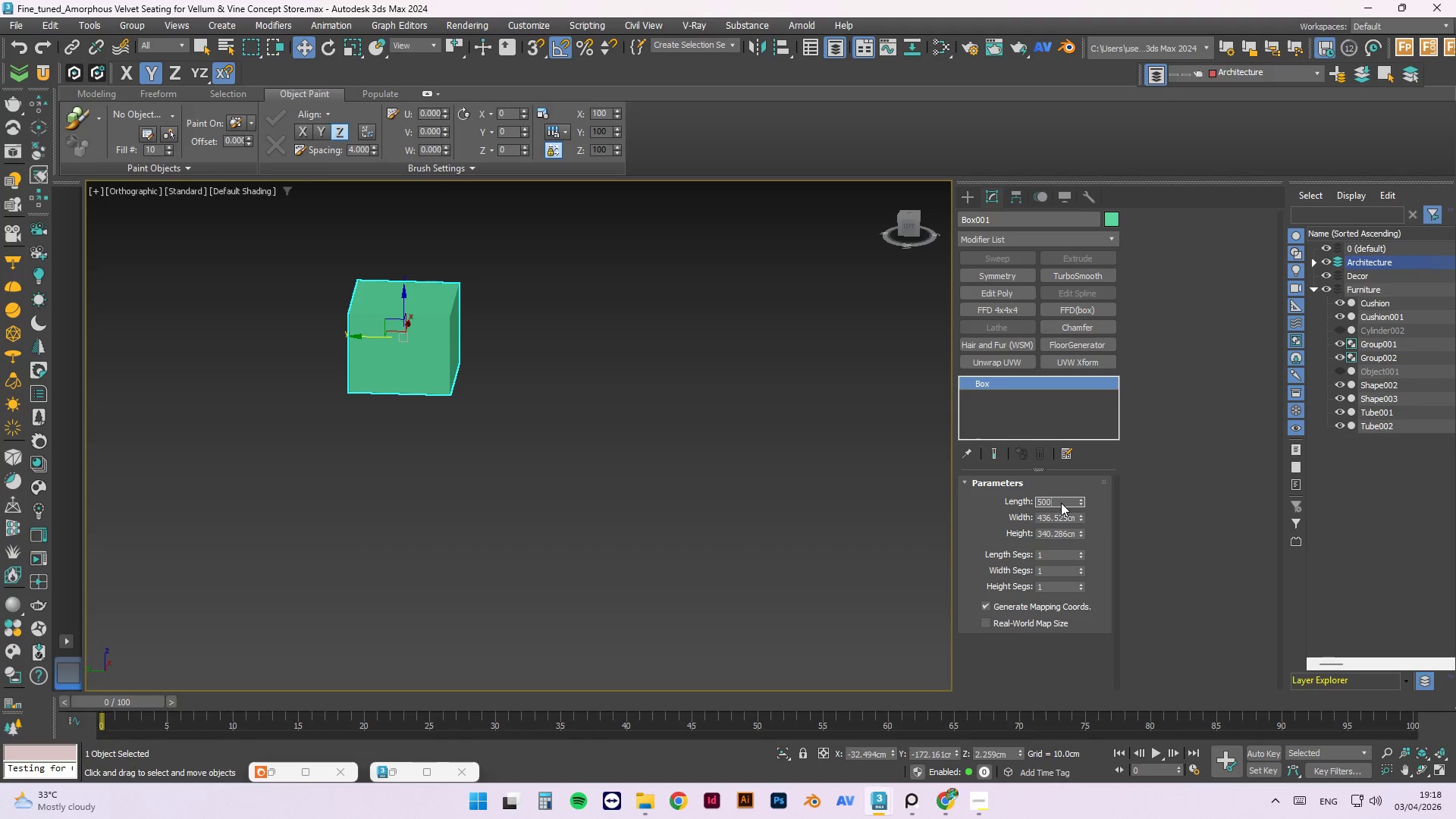 
key(NumpadEnter)
 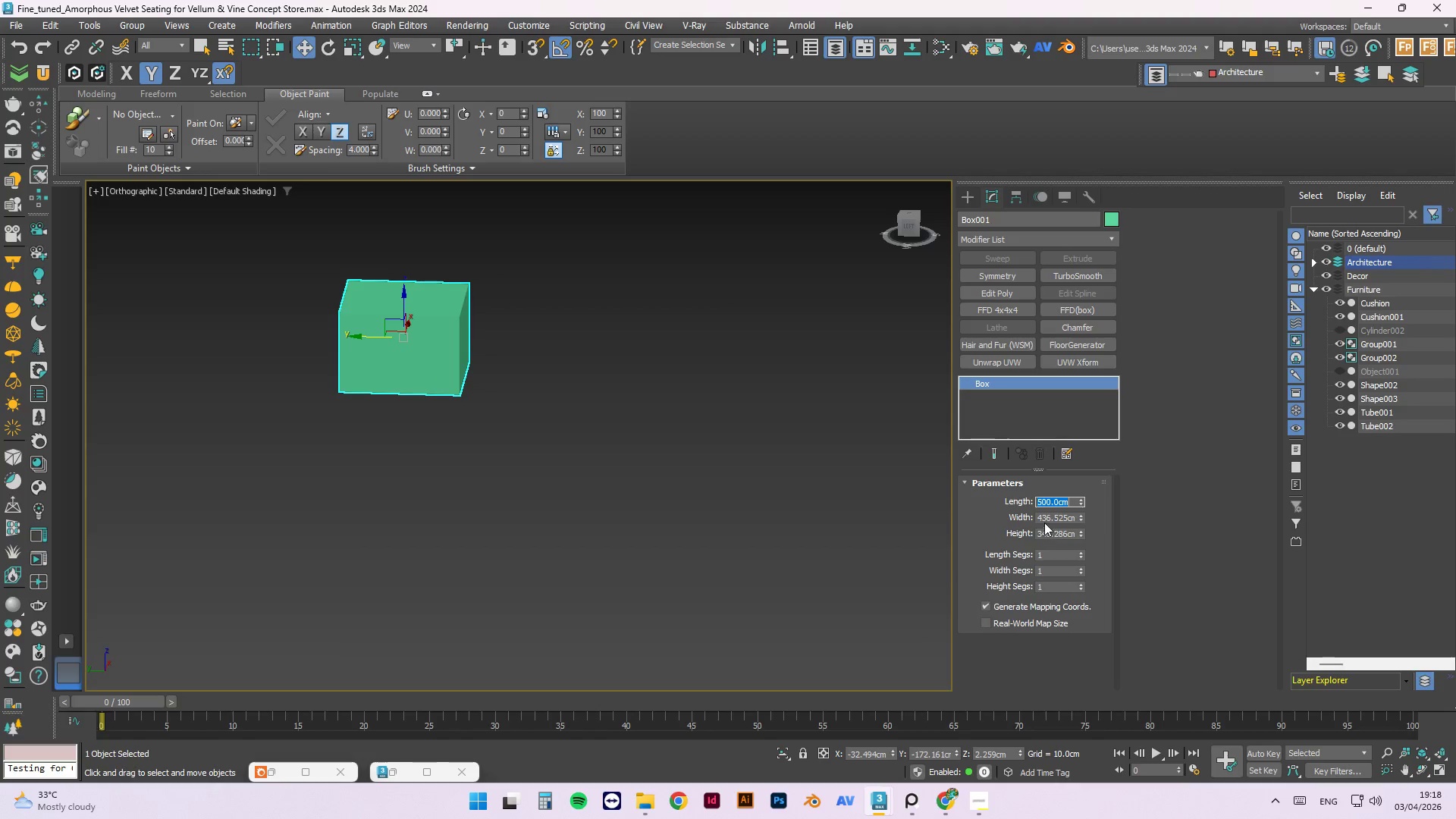 
double_click([1046, 516])
 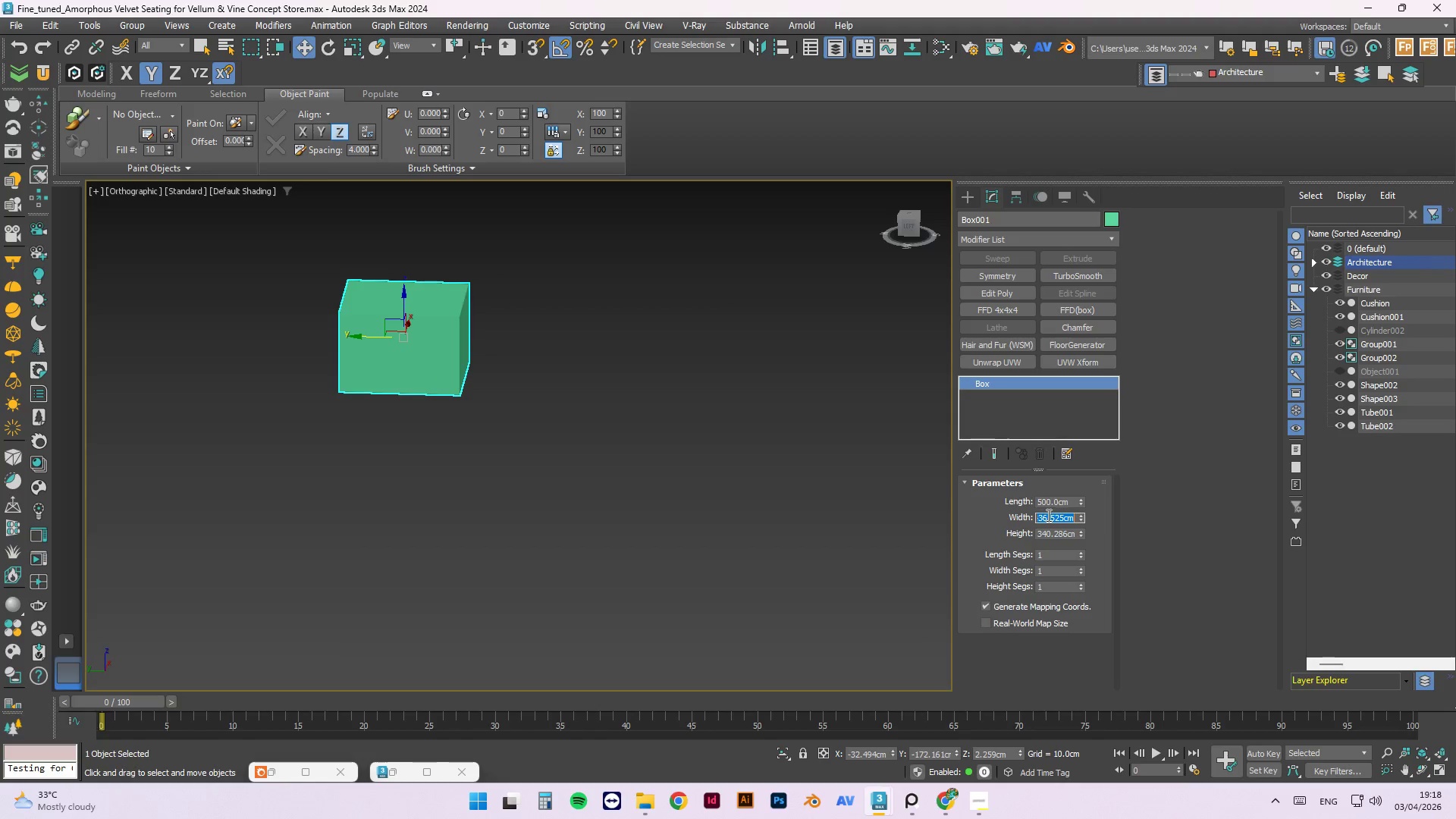 
key(Numpad5)
 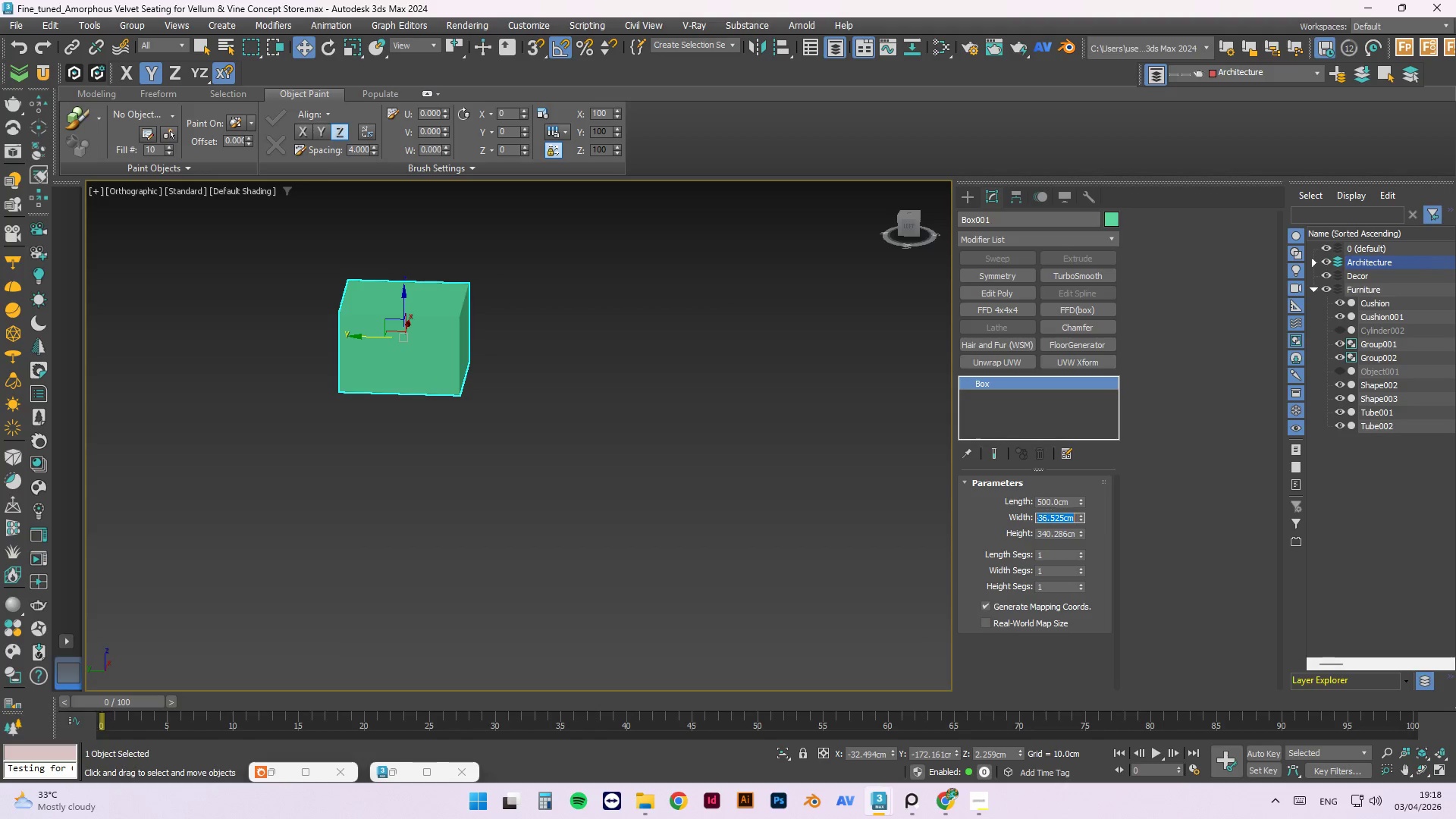 
key(Numpad0)
 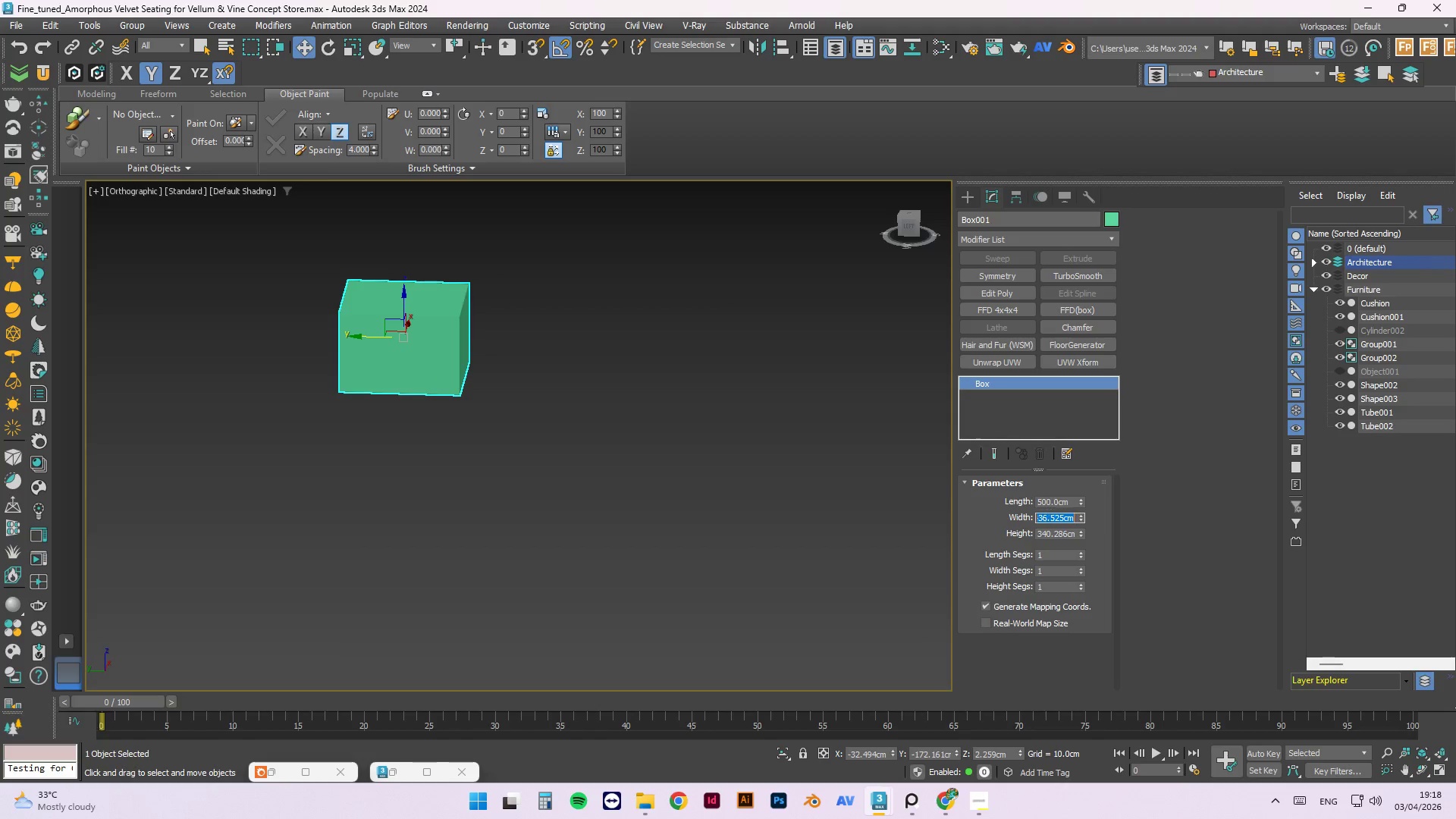 
key(Numpad0)
 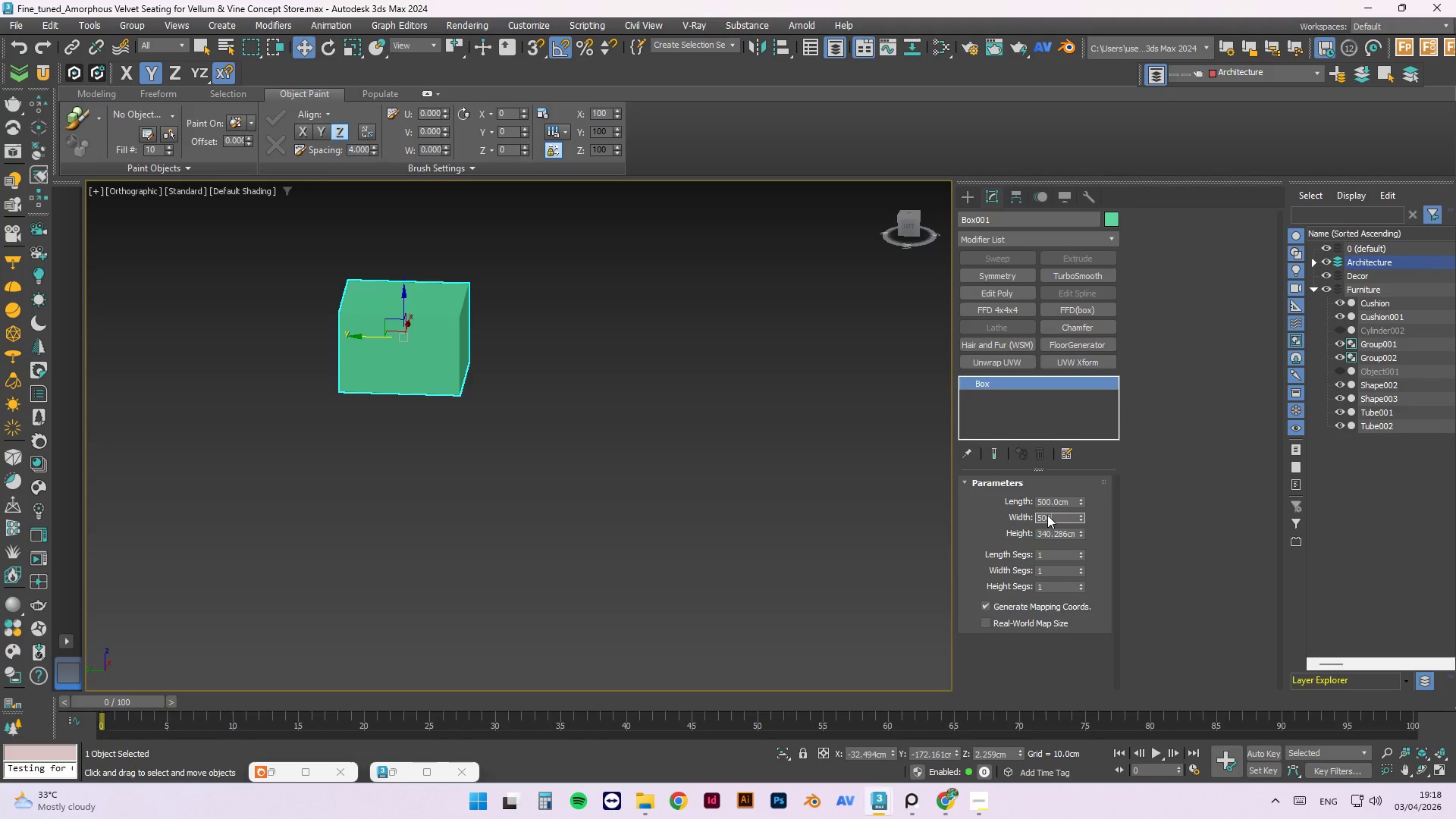 
key(NumpadEnter)
 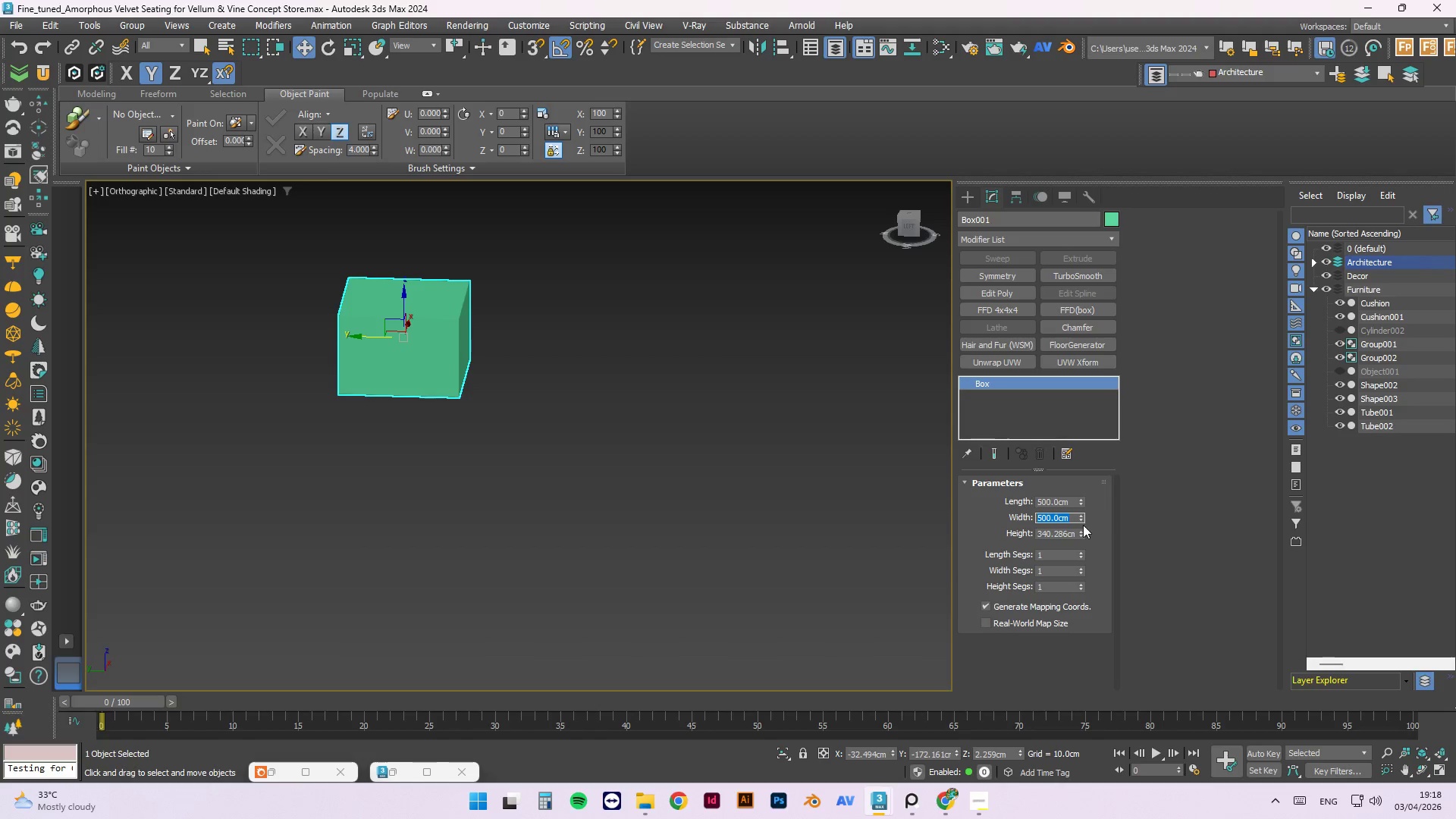 
double_click([1046, 533])
 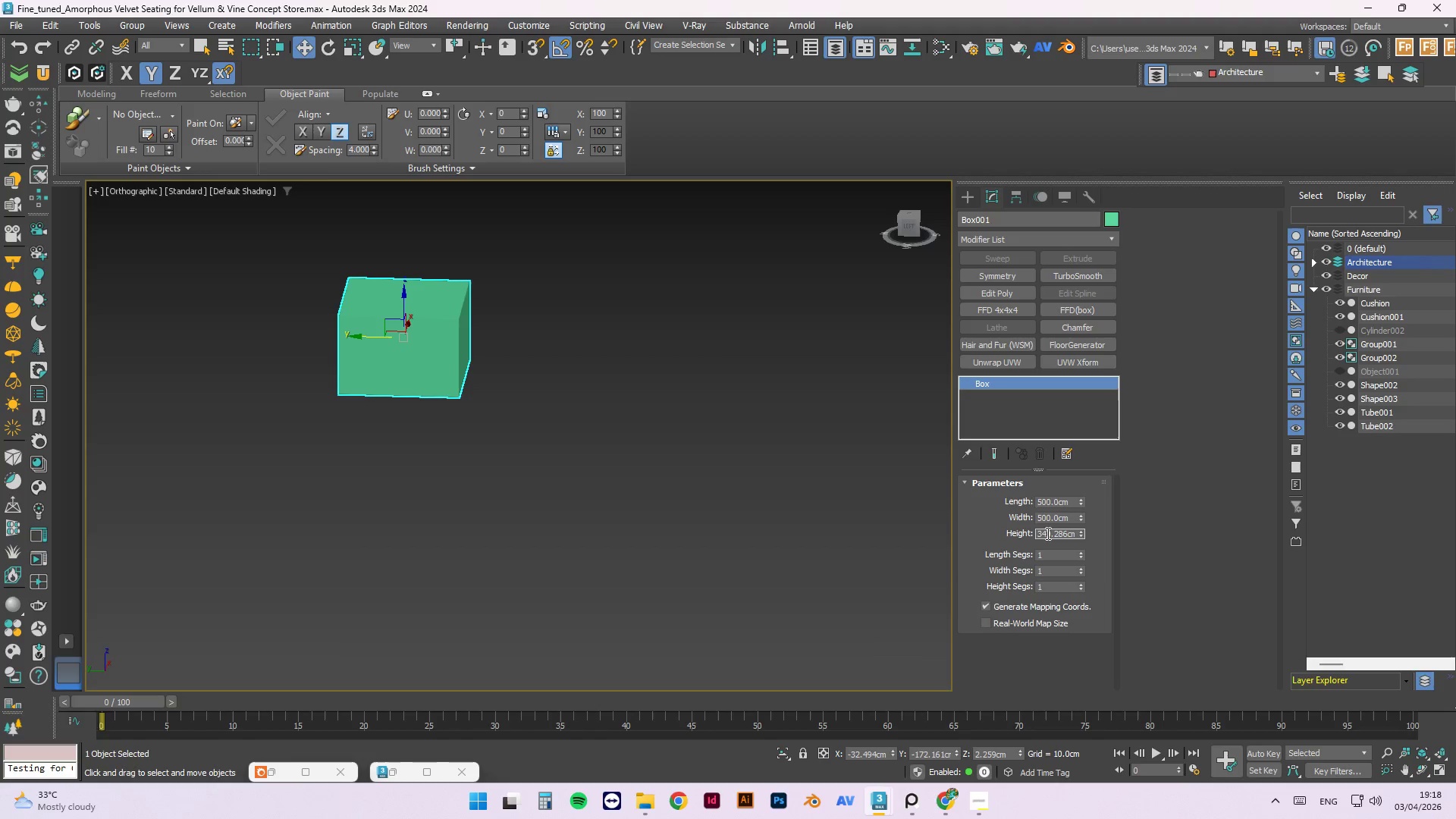 
triple_click([1046, 533])
 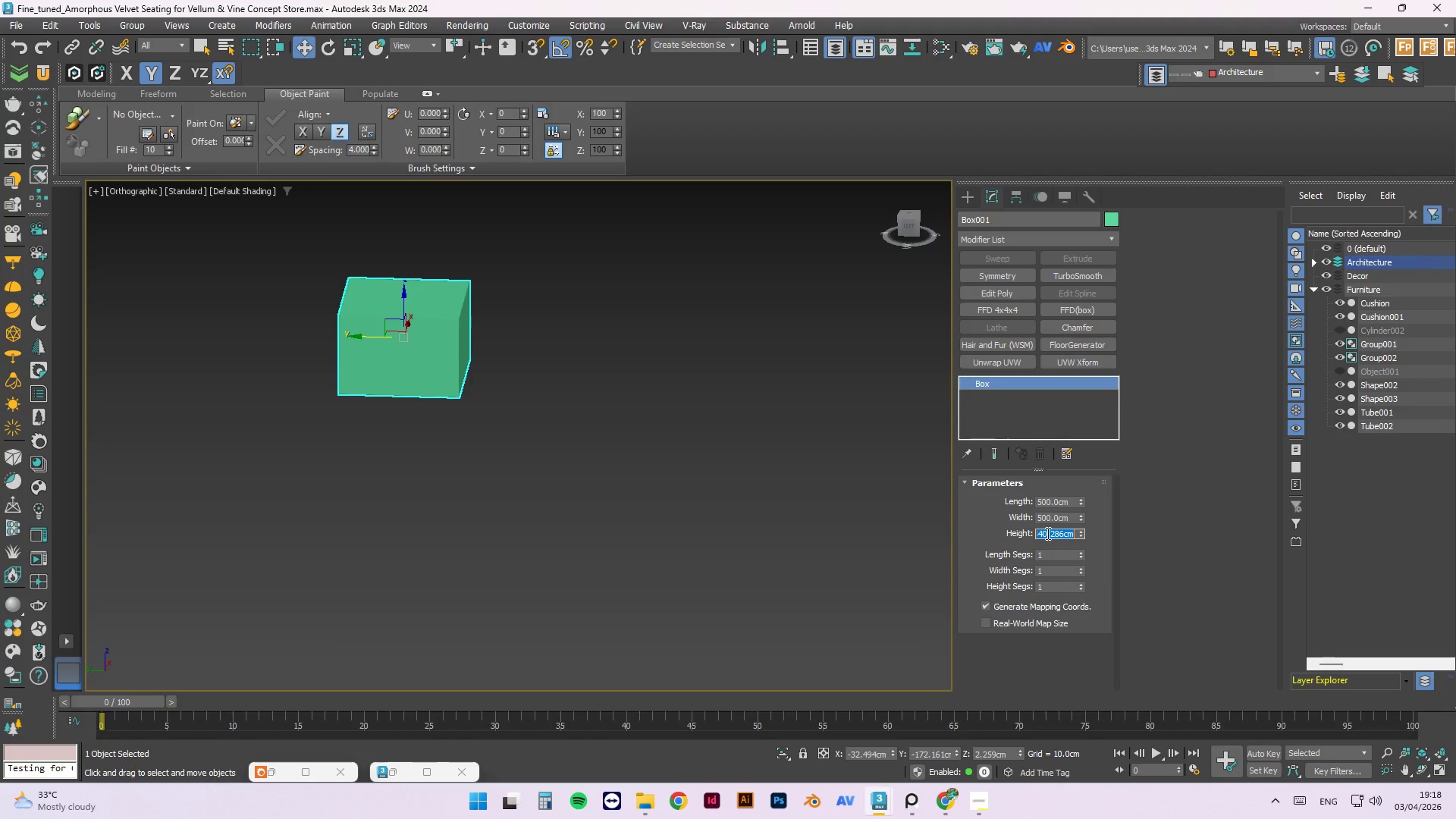 
key(Numpad5)
 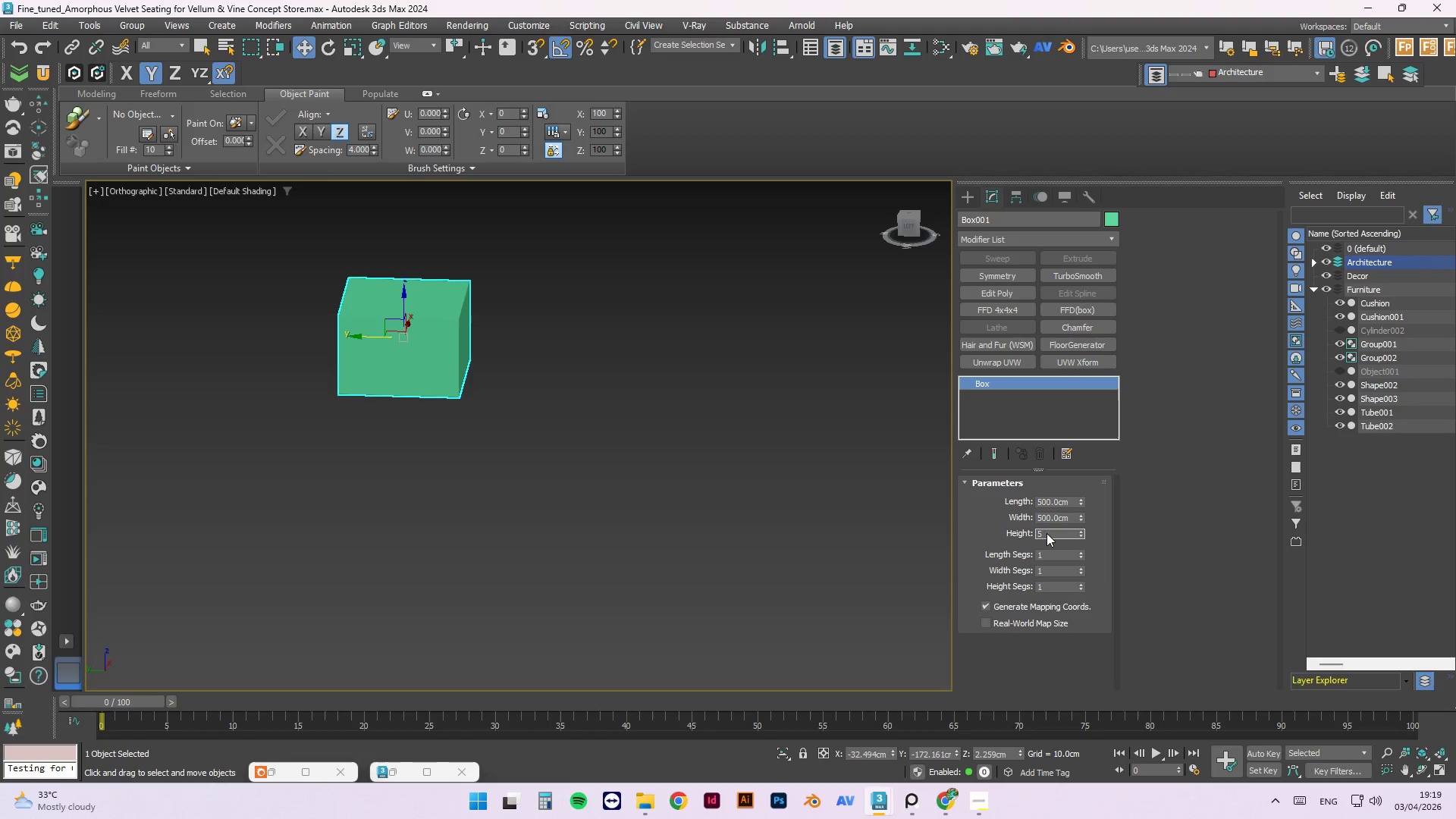 
key(Backspace)
 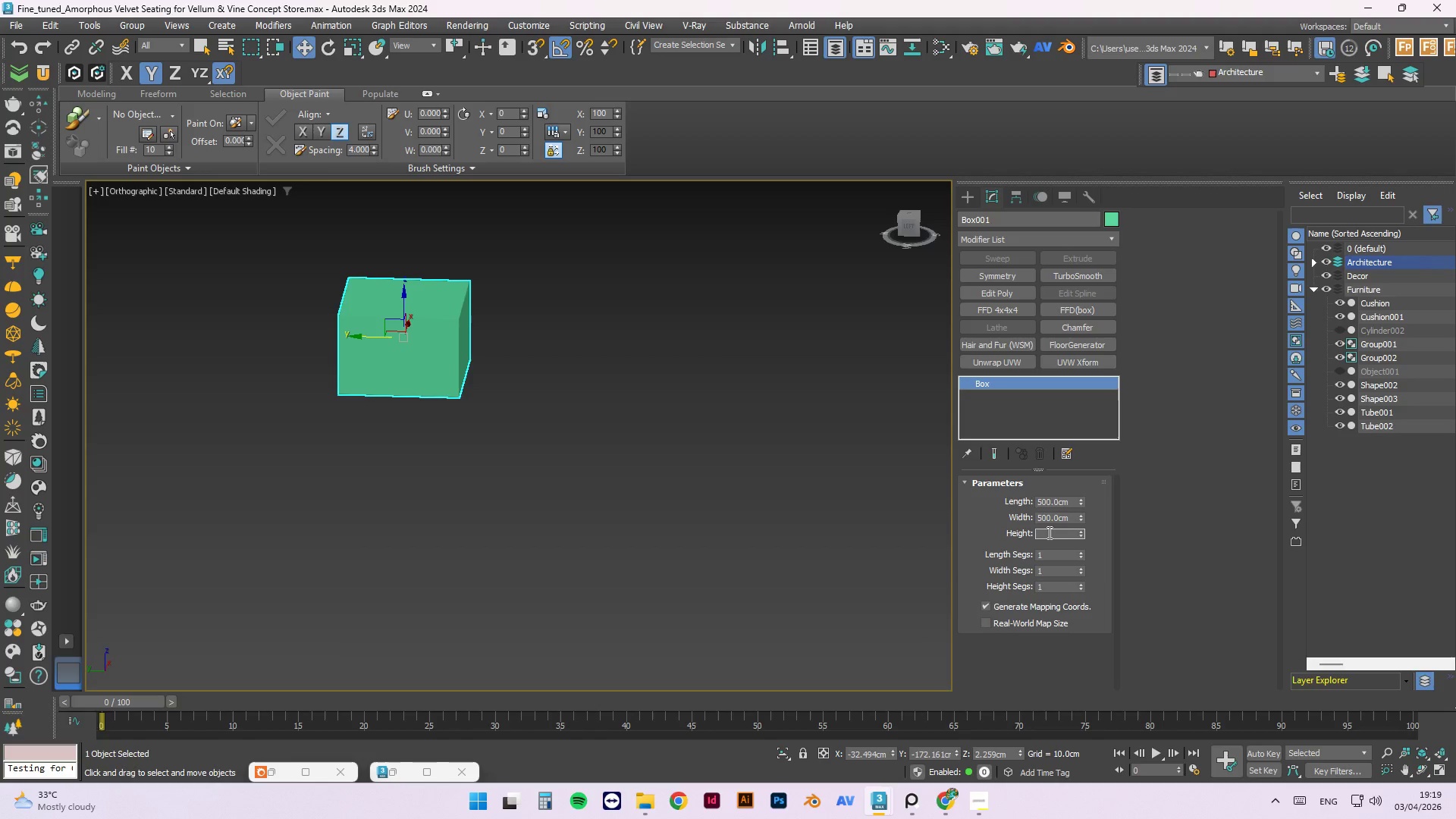 
key(Numpad4)
 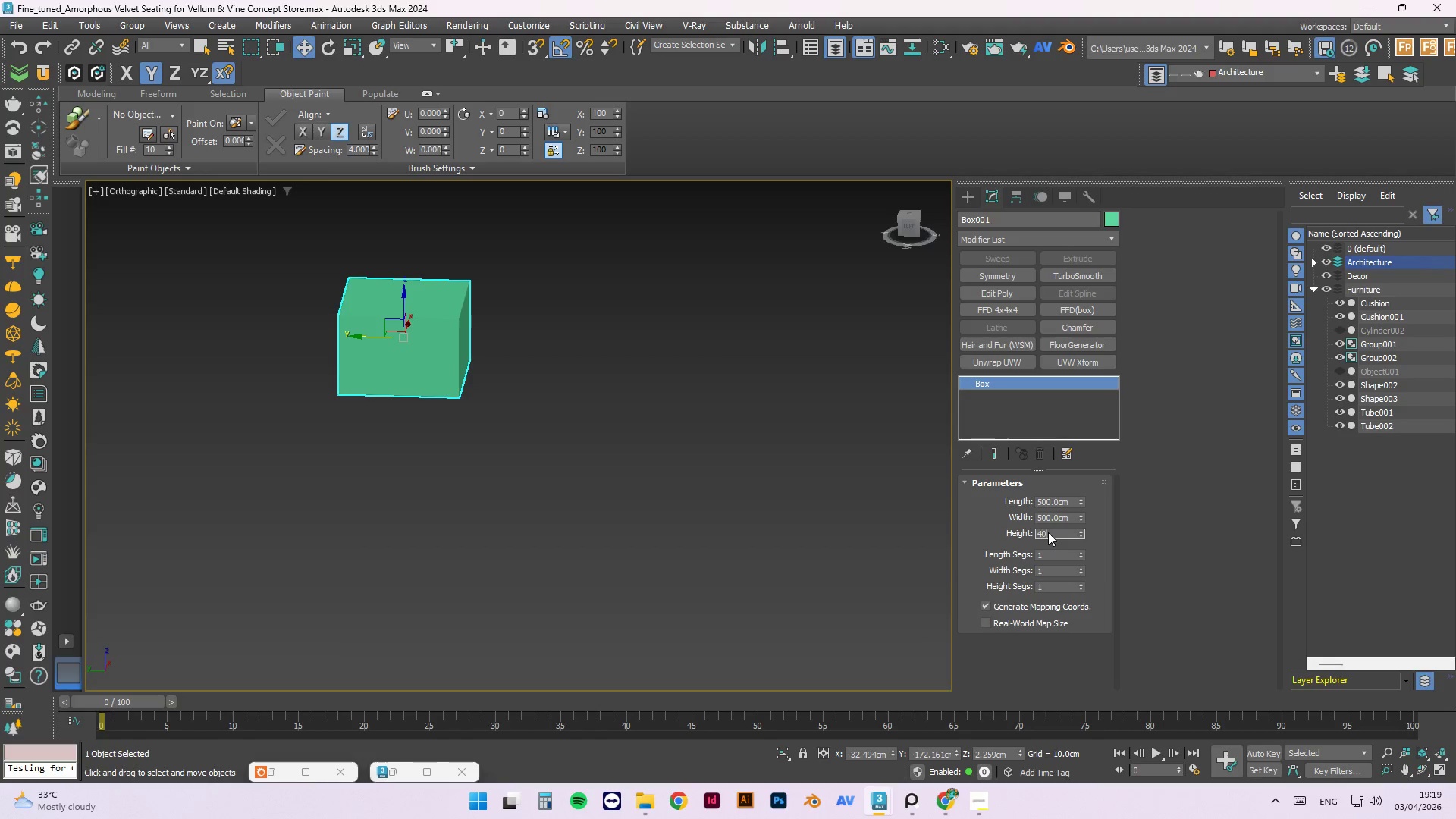 
key(Numpad0)
 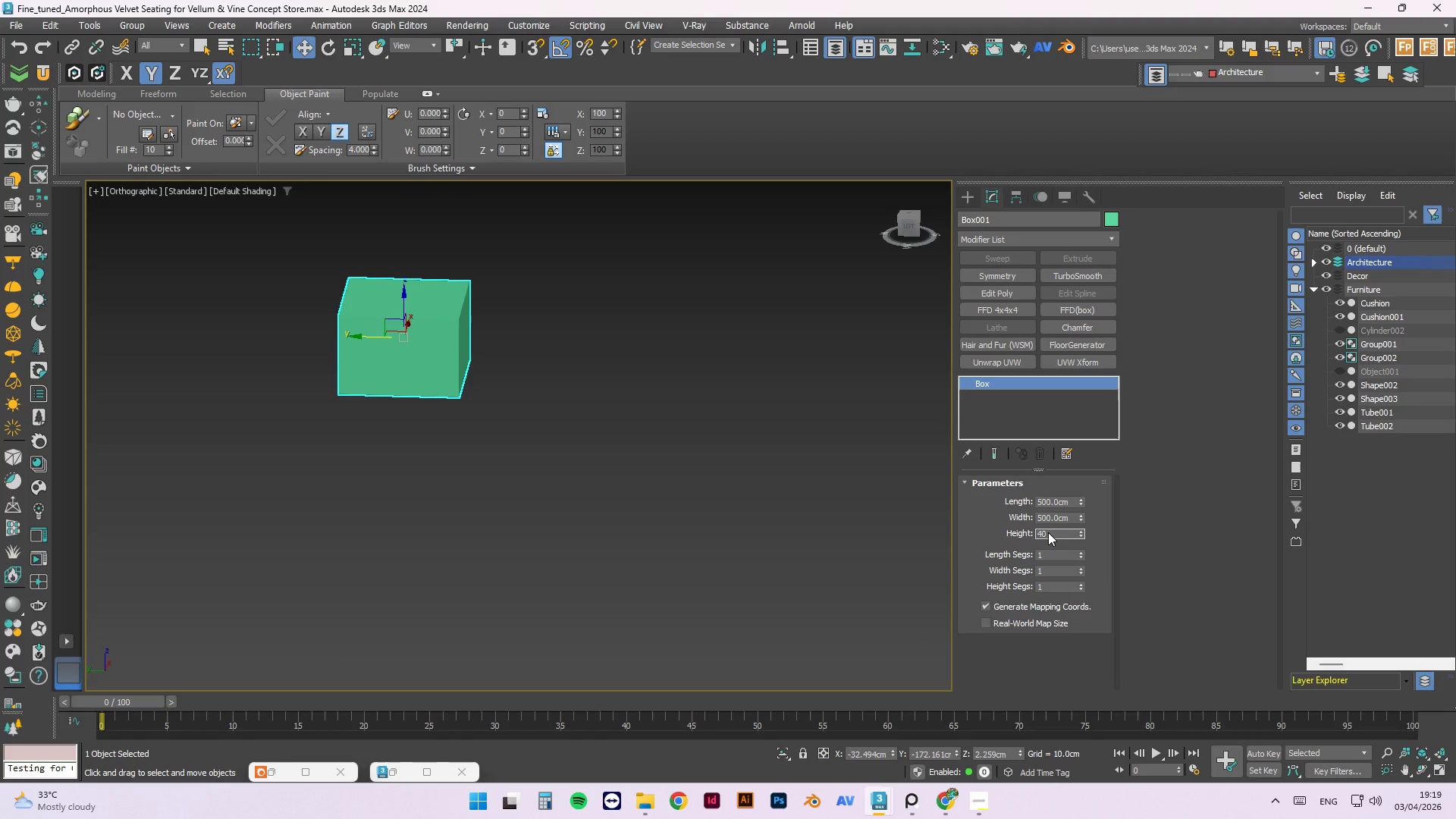 
key(Backspace)
 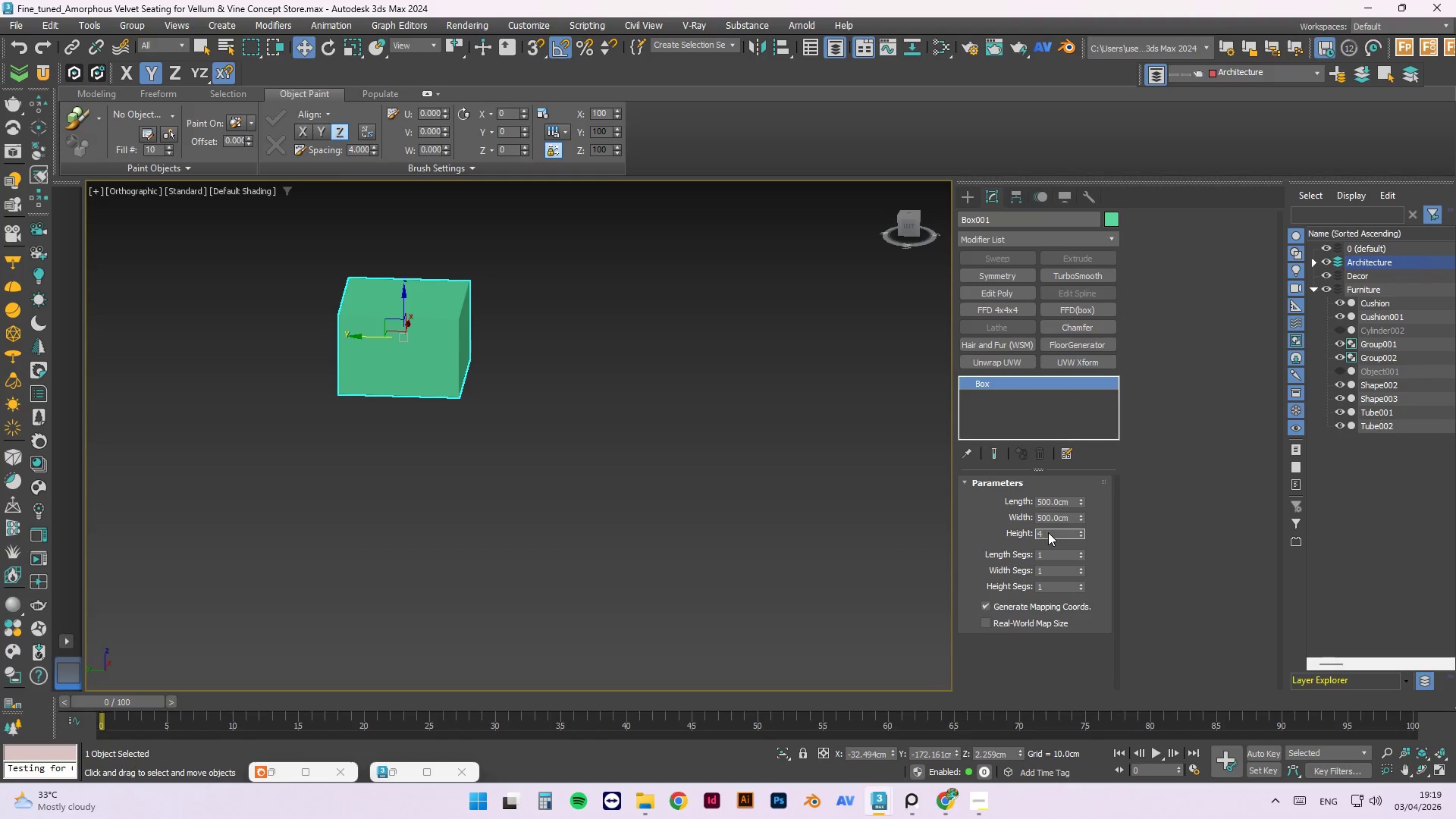 
key(Numpad5)
 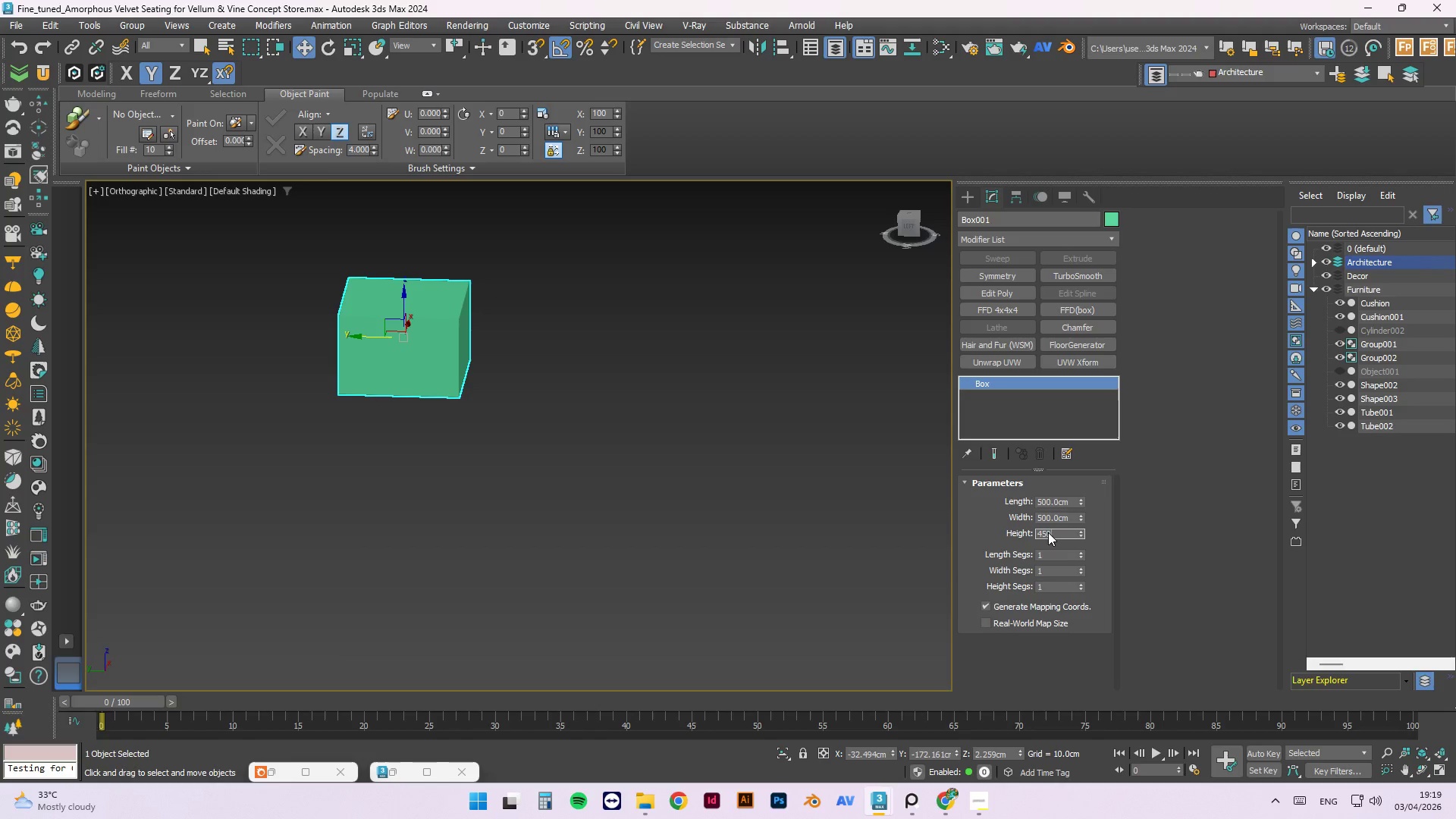 
key(Numpad0)
 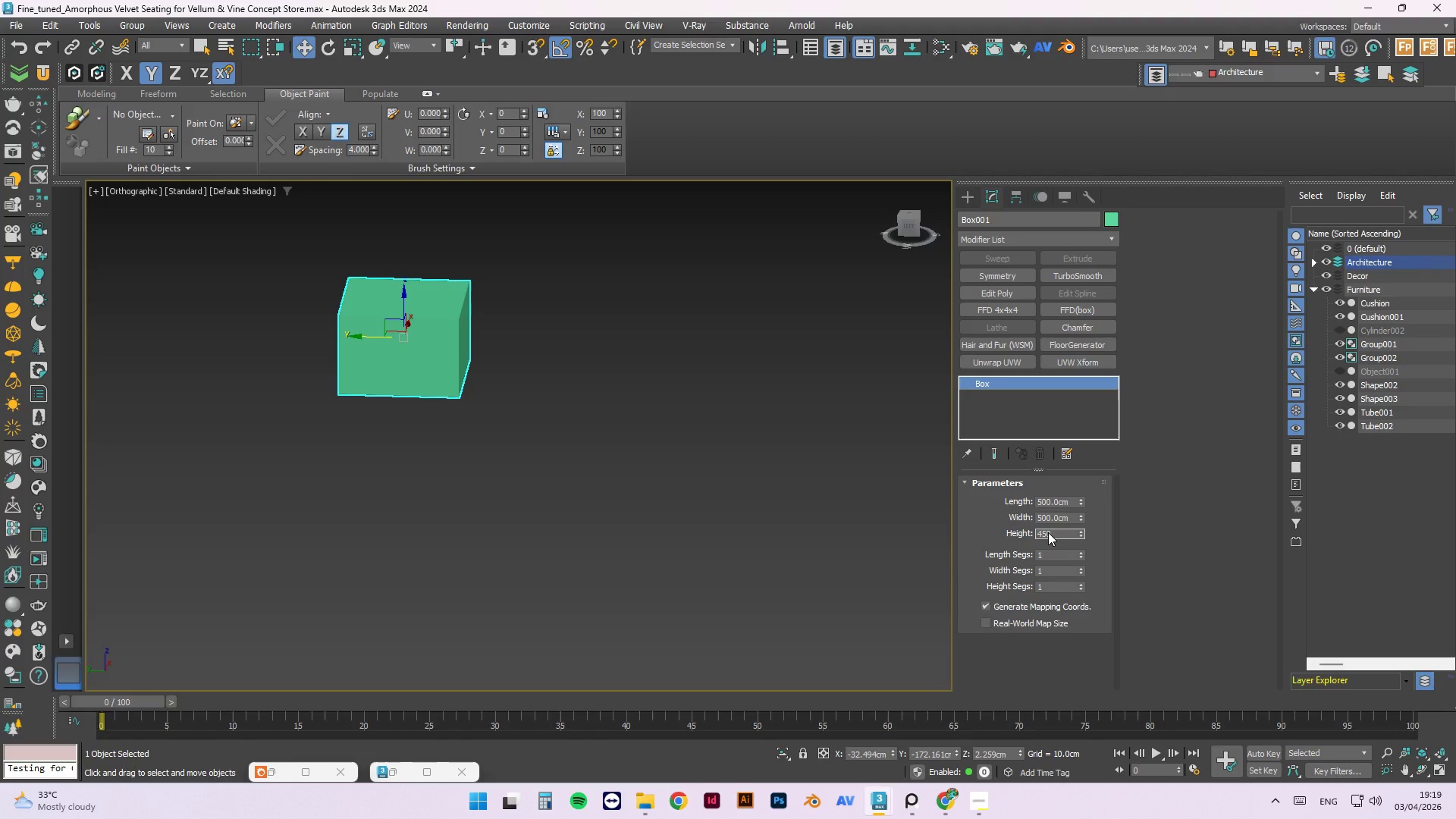 
key(NumpadEnter)
 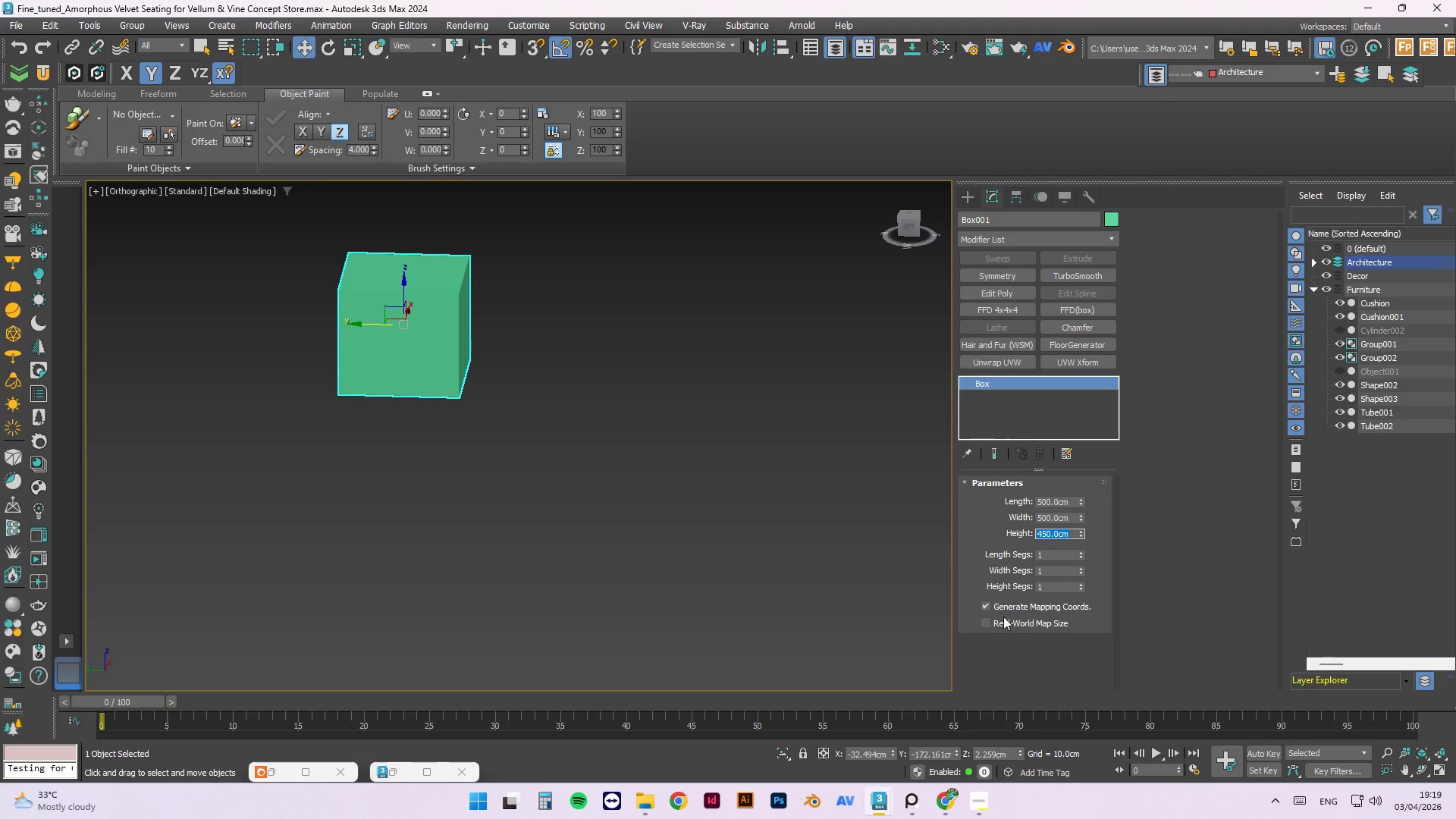 
left_click([1005, 623])
 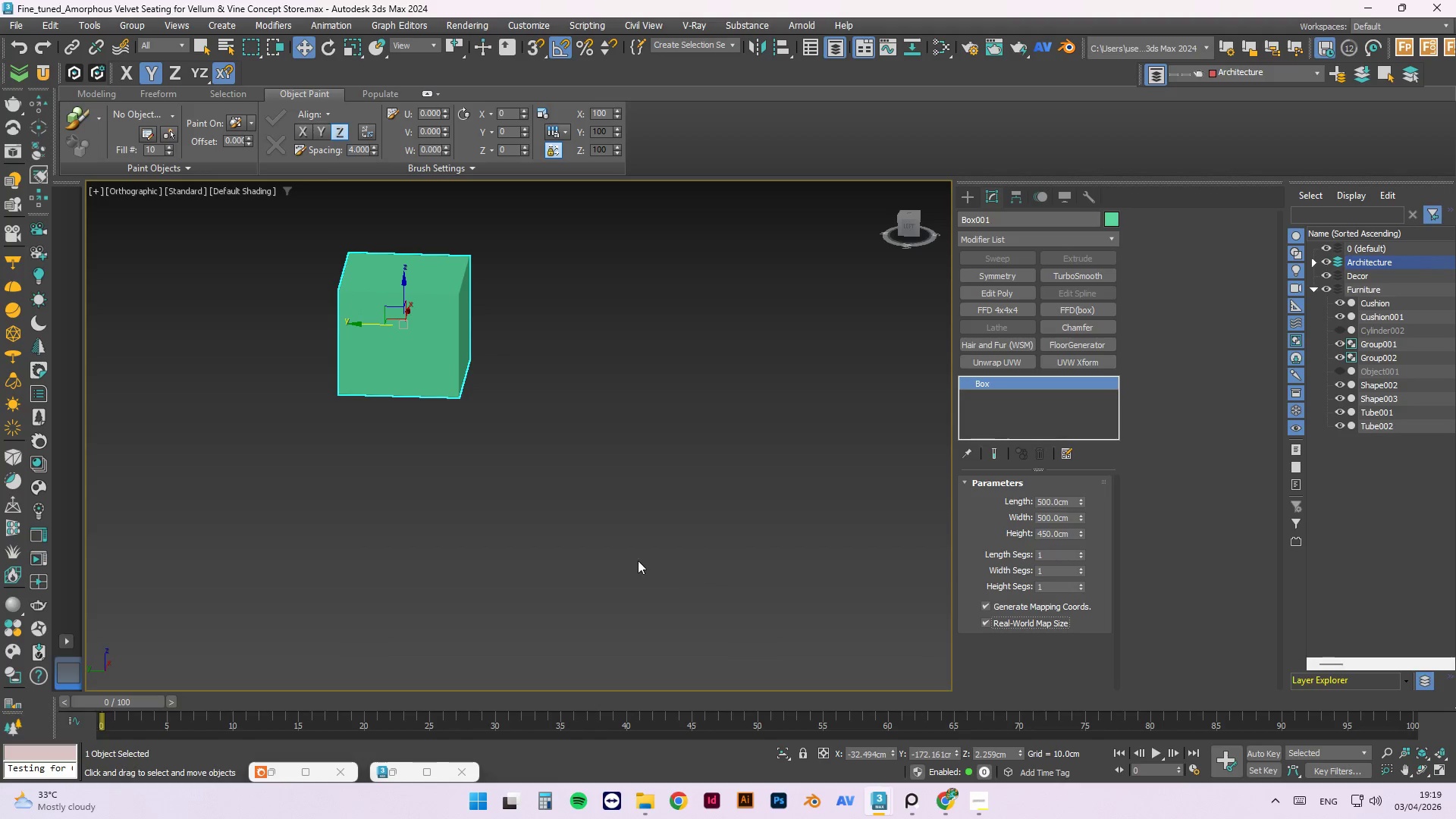 
left_click([650, 548])
 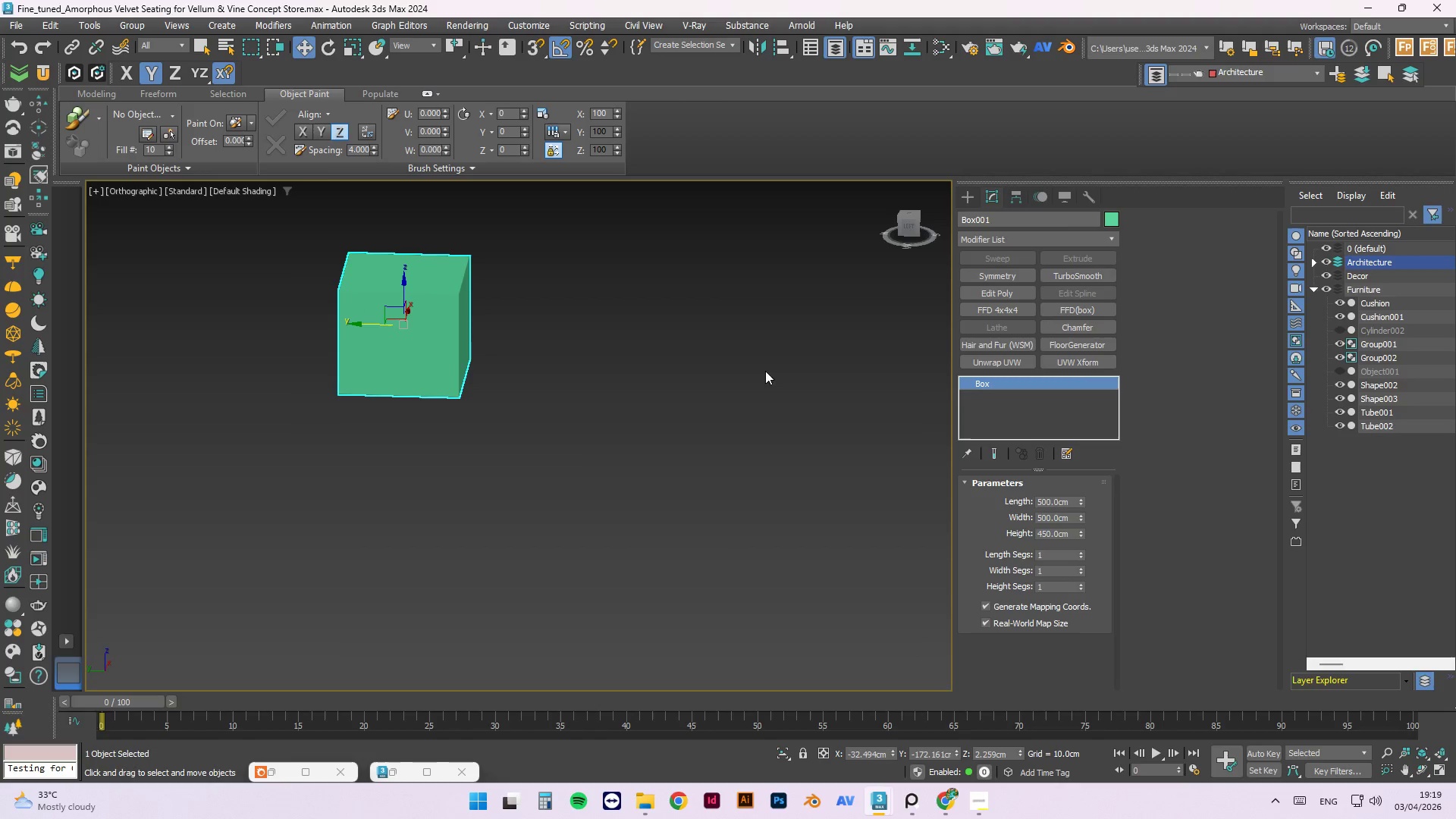 
right_click([990, 384])
 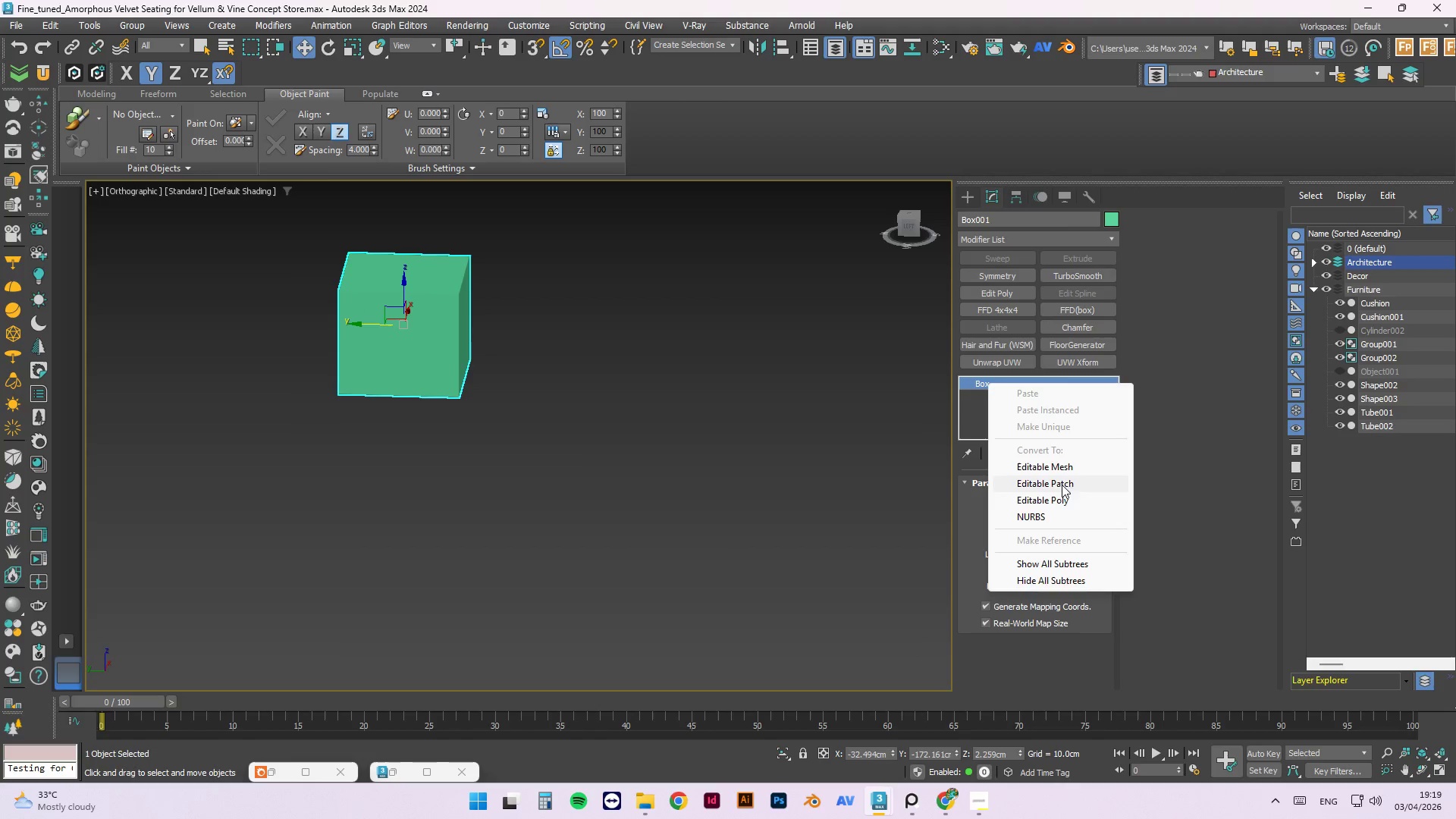 
left_click([1056, 501])
 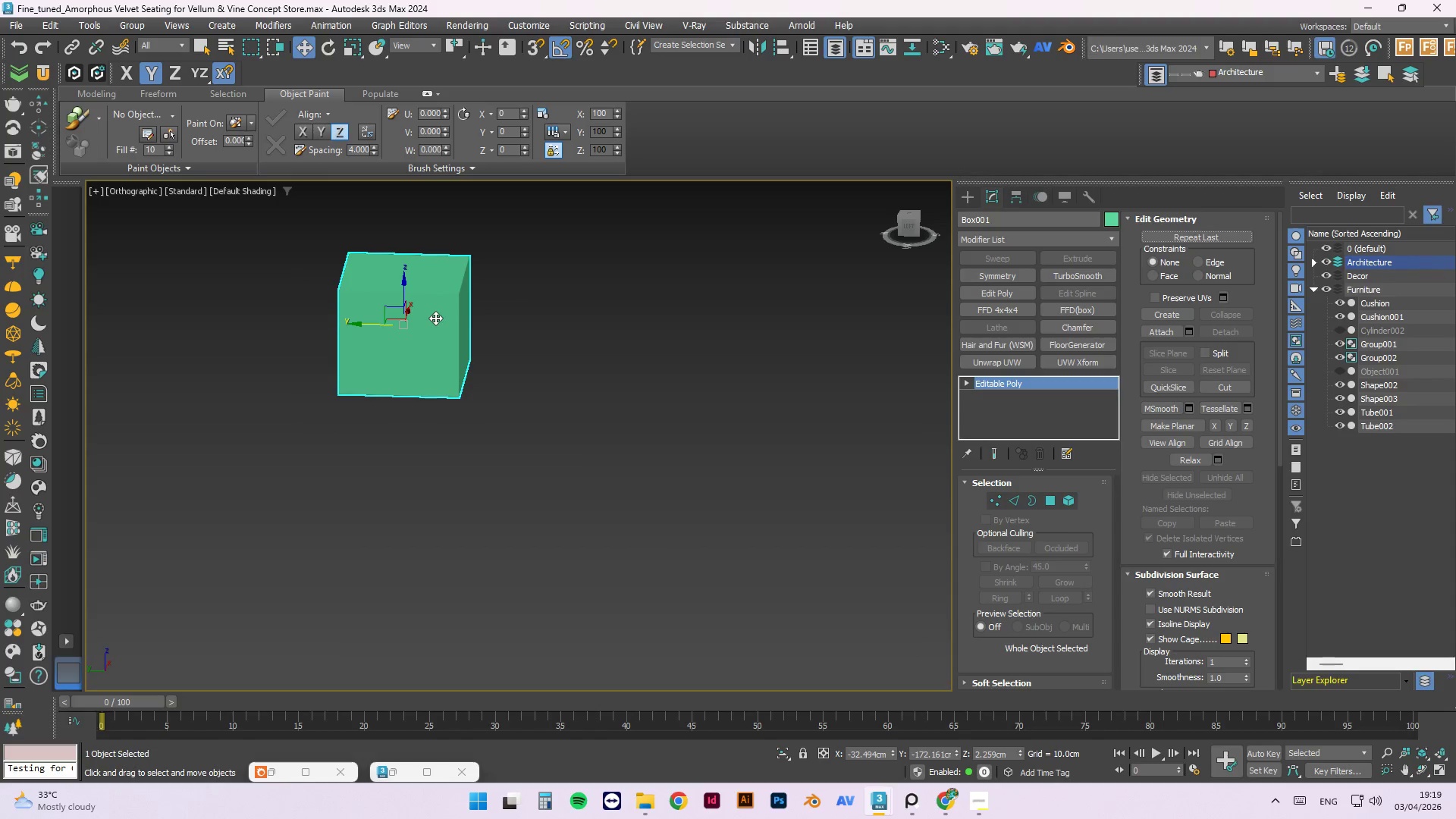 
key(4)
 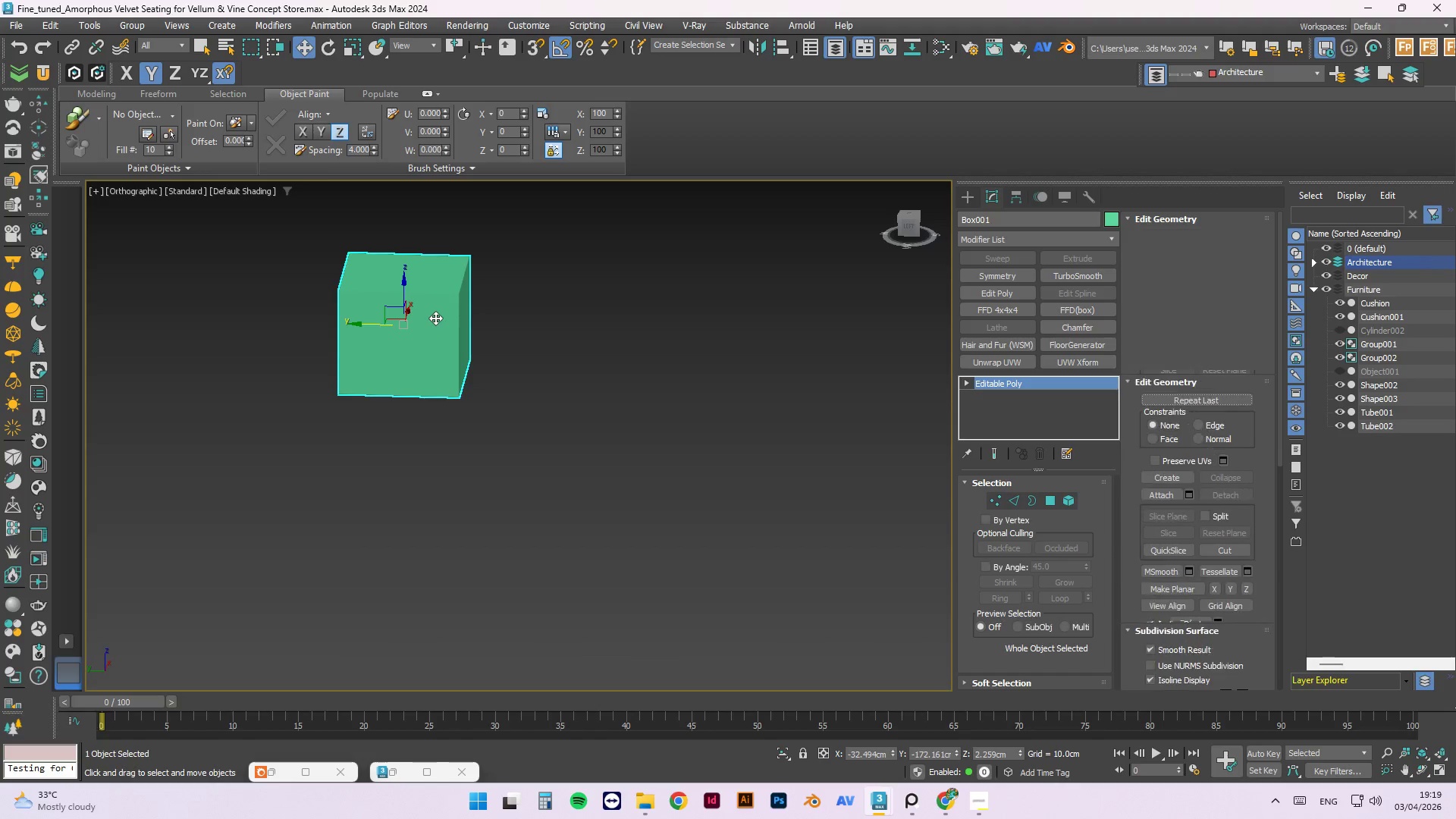 
left_click([435, 318])
 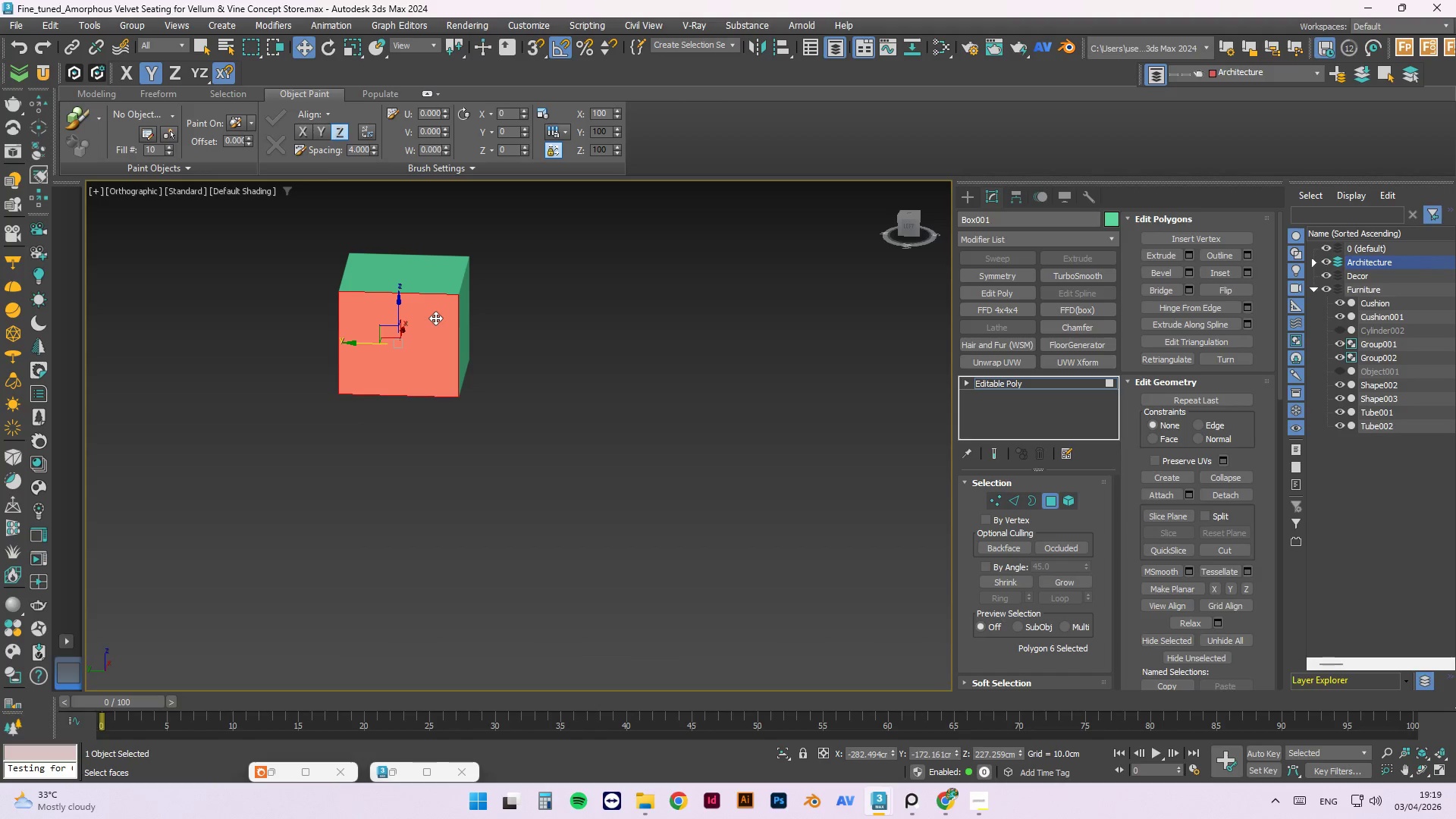 
key(Delete)
 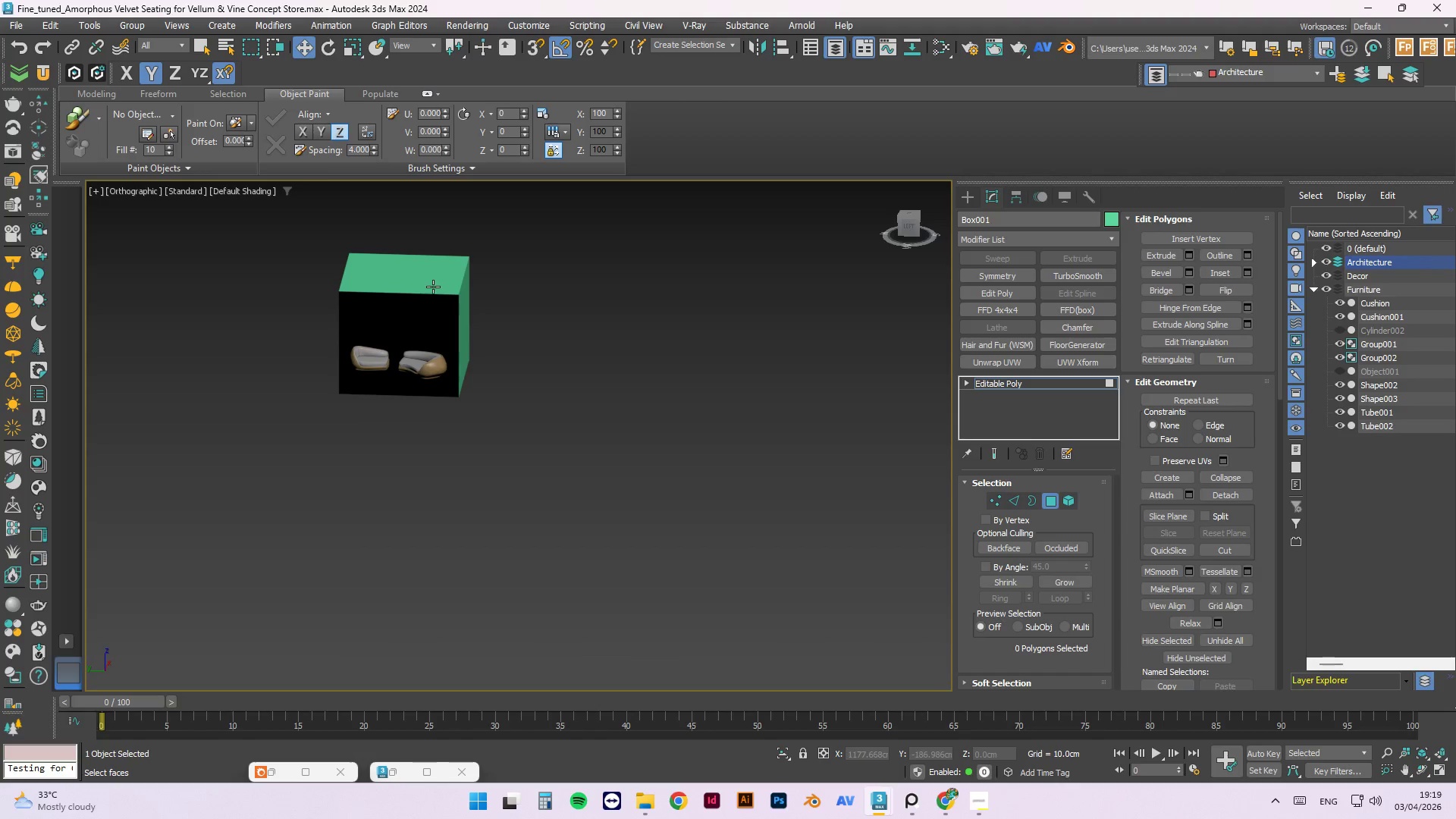 
scroll: coordinate [435, 311], scroll_direction: down, amount: 1.0
 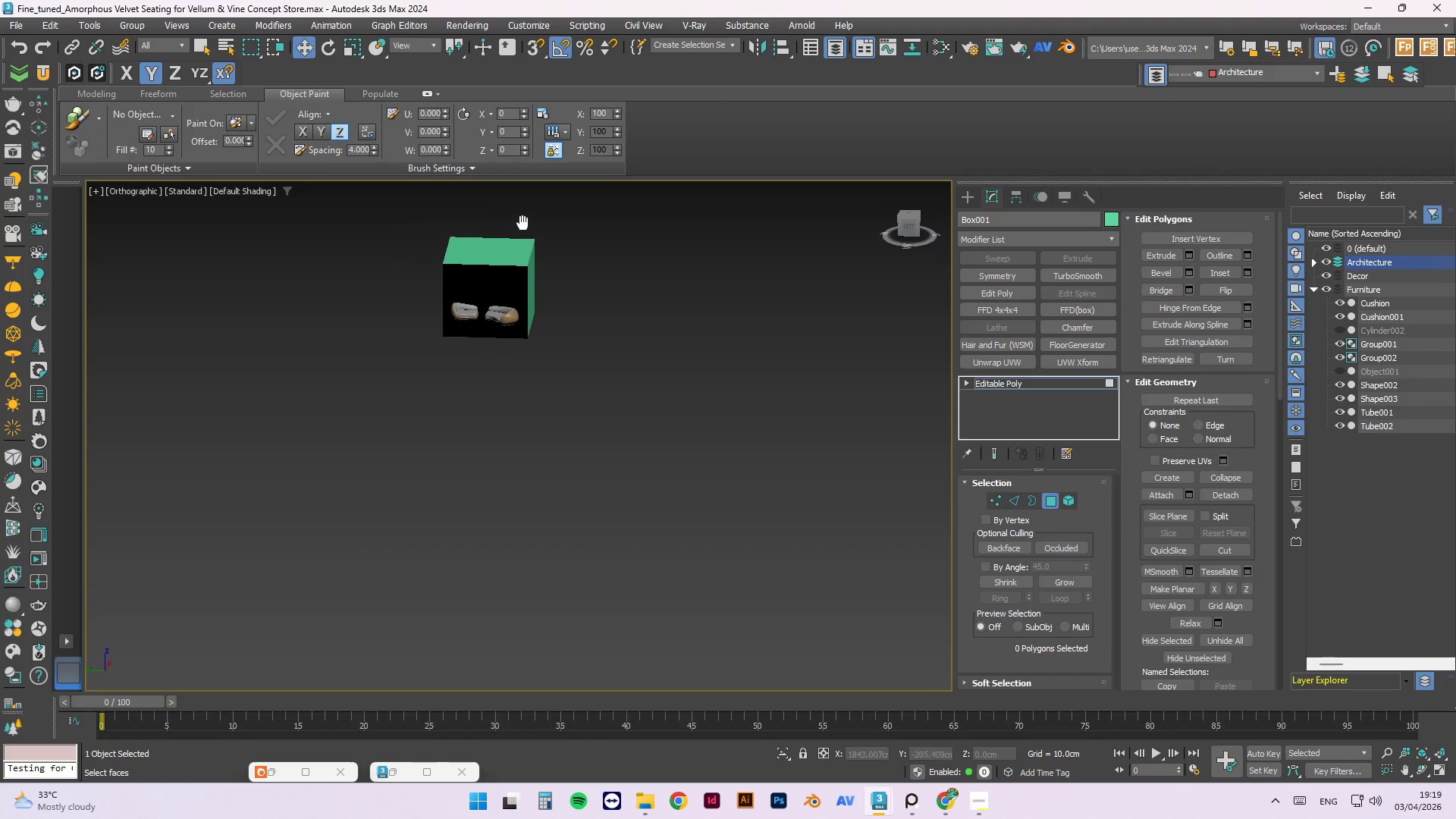 
key(Alt+AltLeft)
 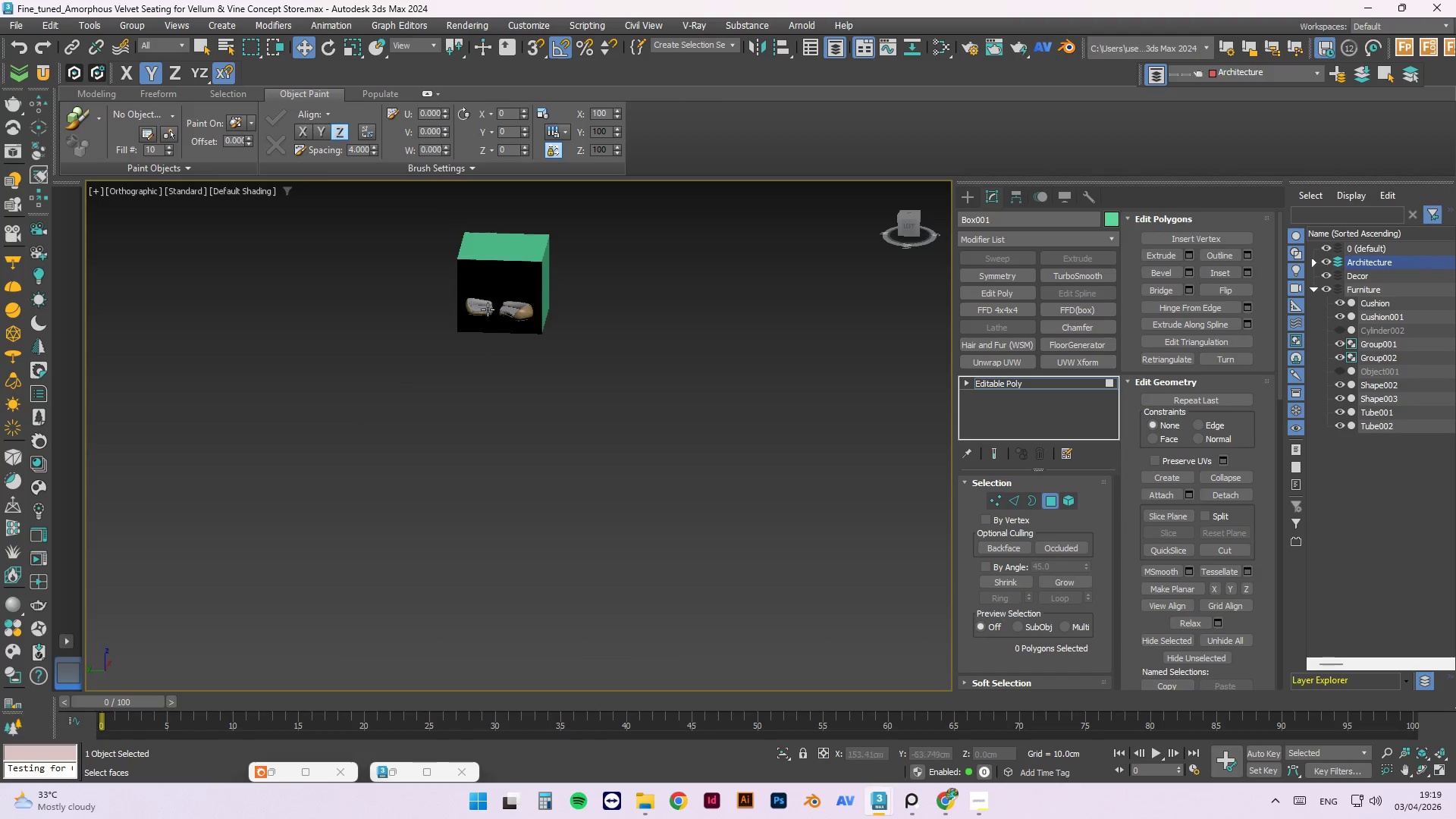 
hold_key(key=AltLeft, duration=0.86)
 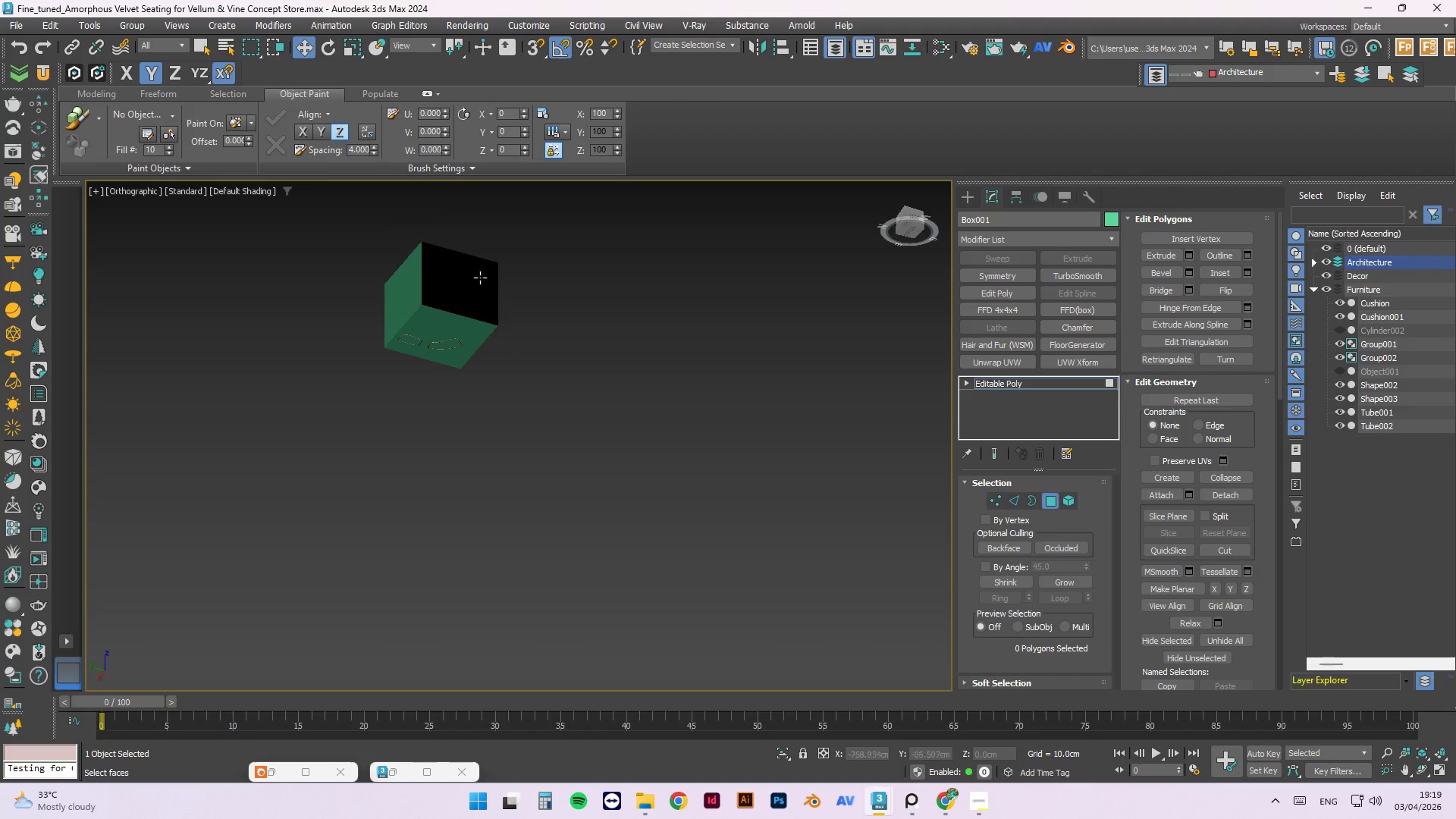 
left_click([482, 278])
 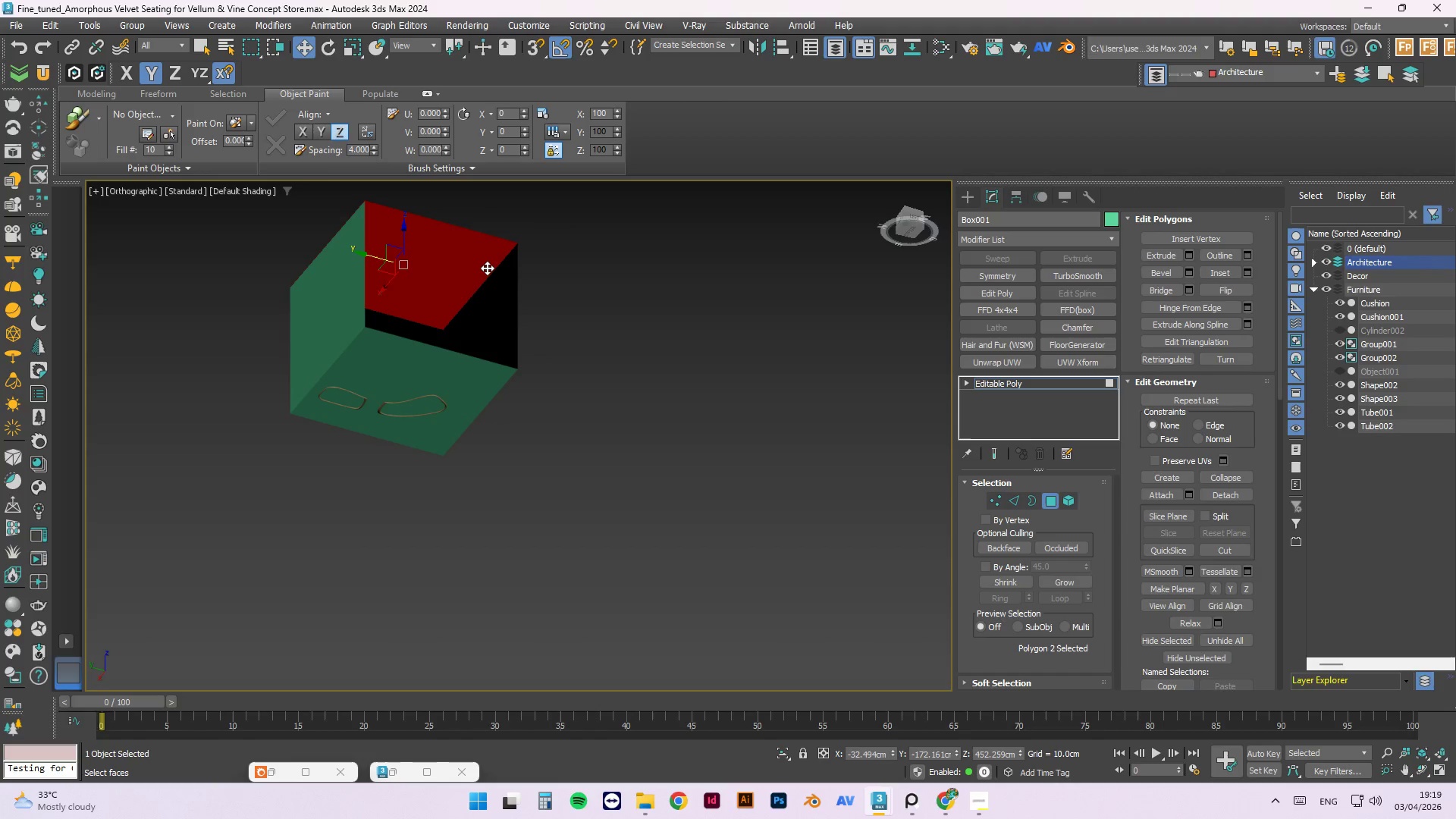 
scroll: coordinate [479, 281], scroll_direction: up, amount: 2.0
 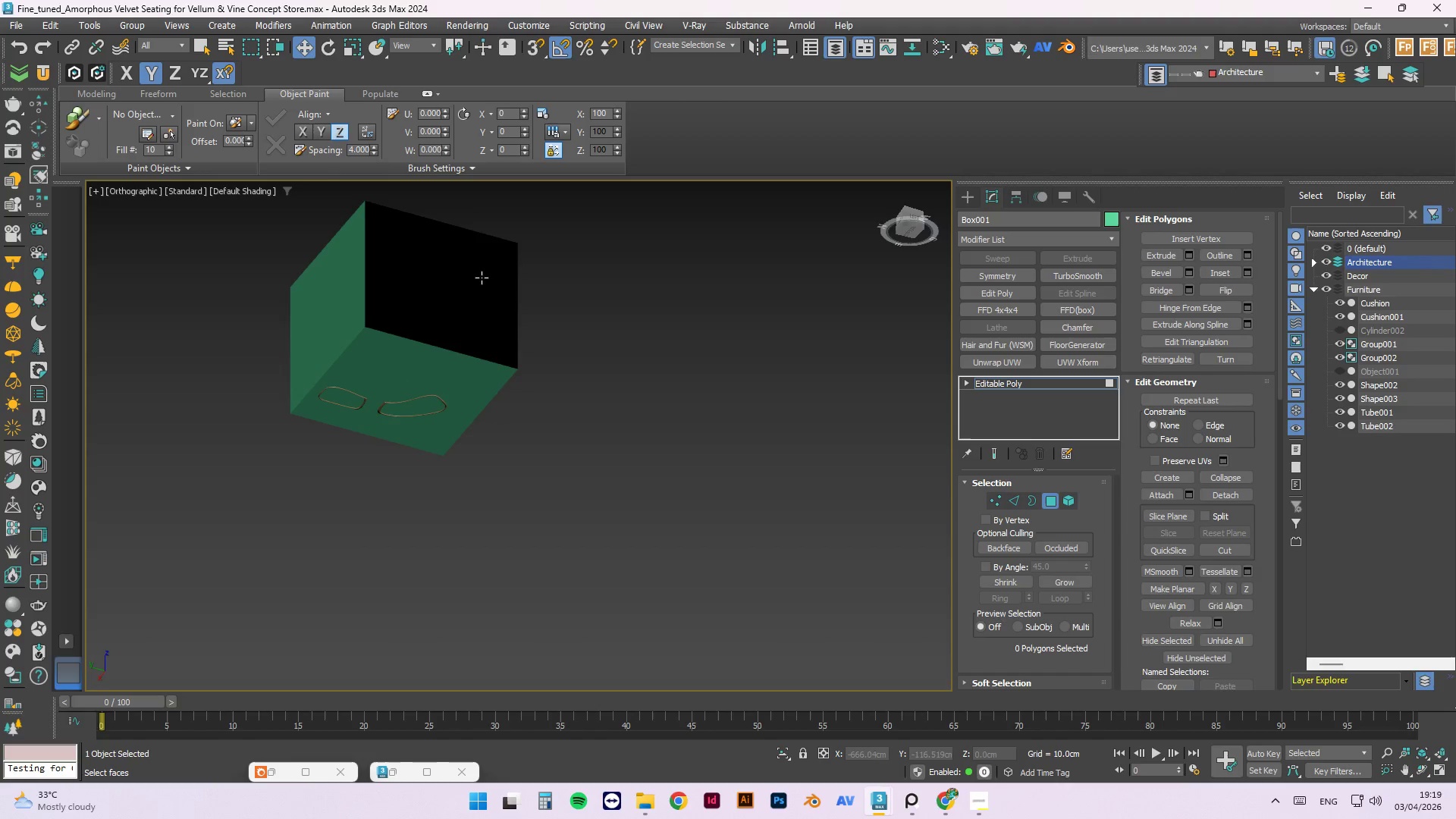 
key(Delete)
 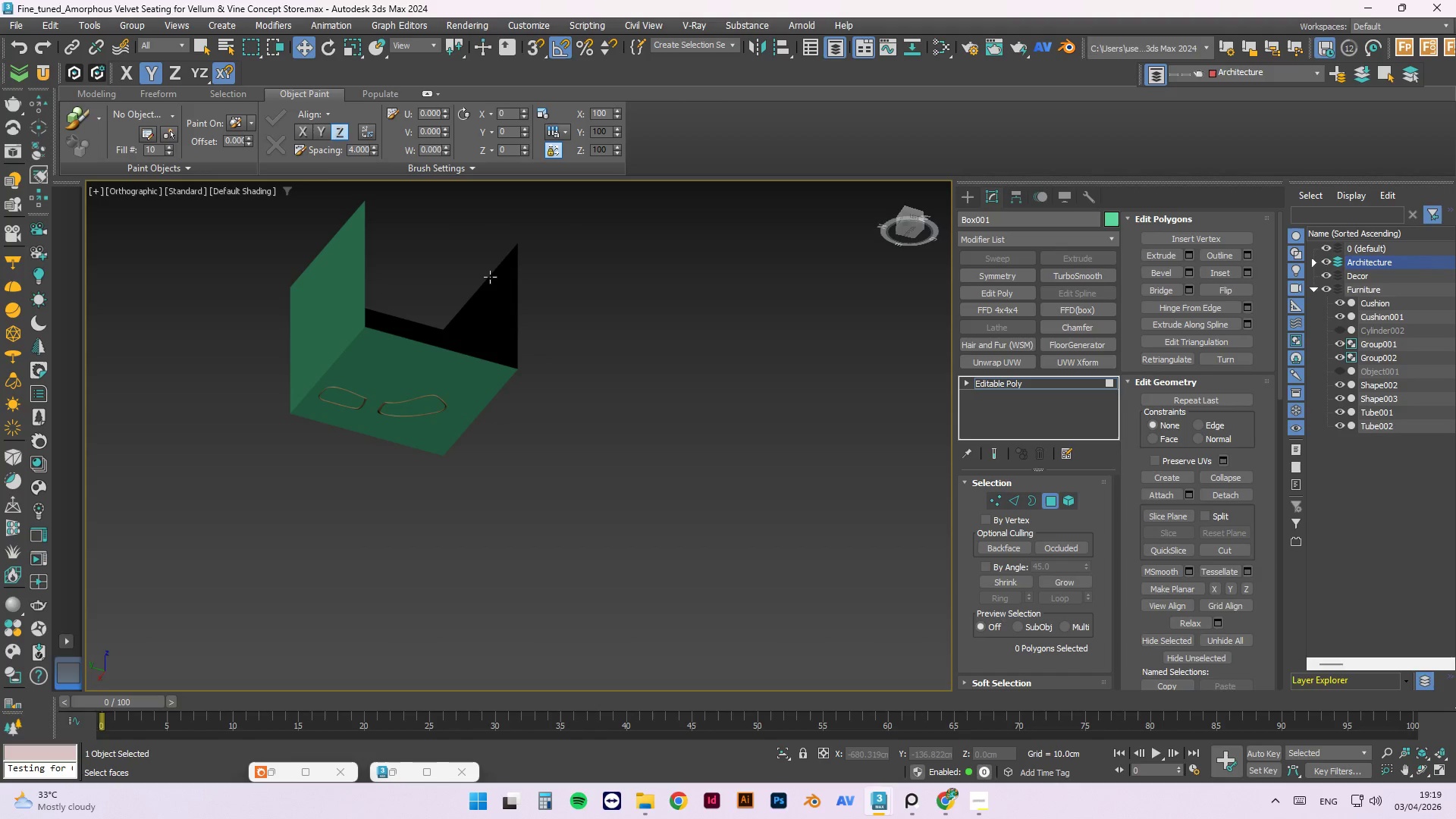 
key(F)
 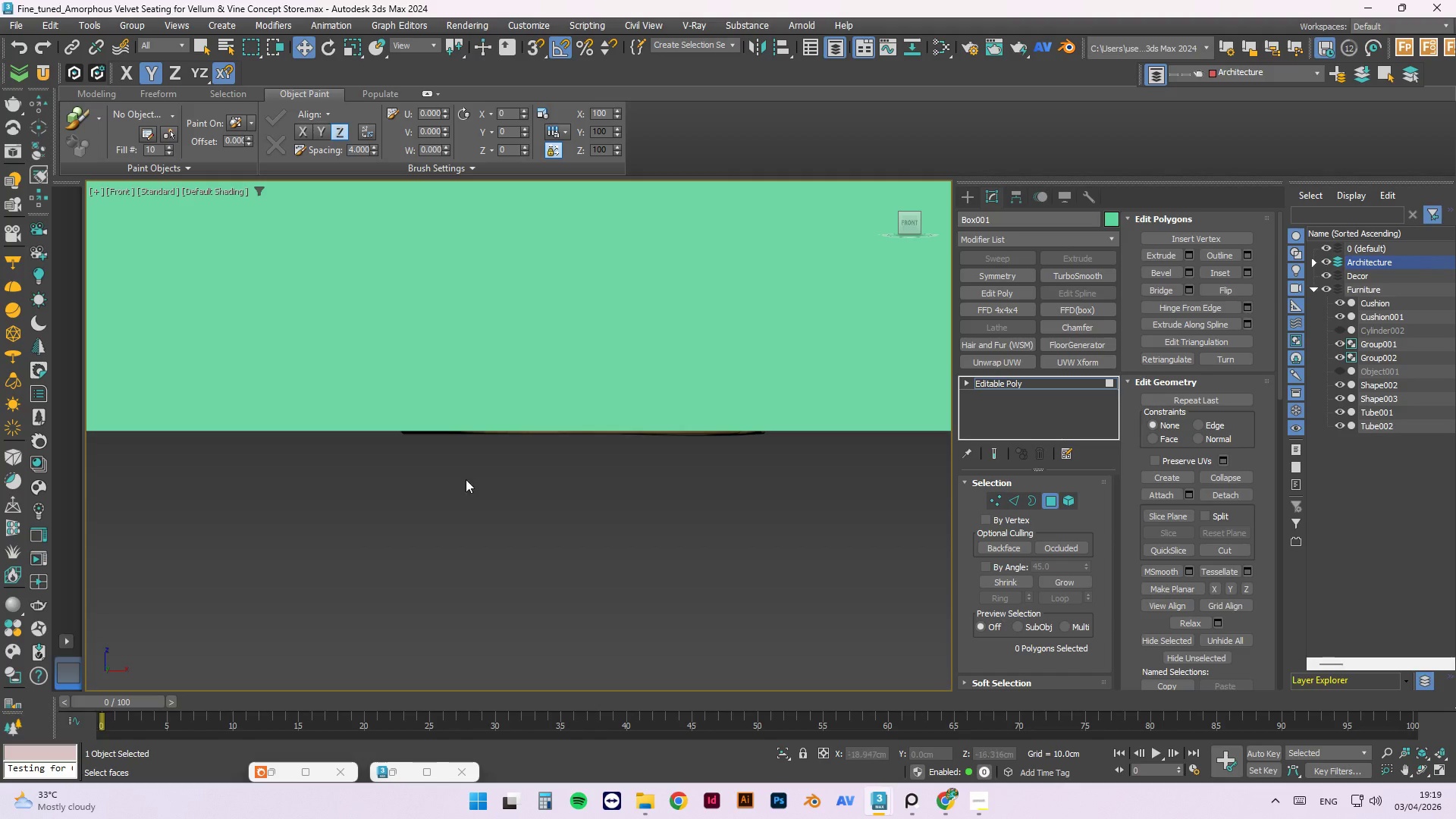 
scroll: coordinate [438, 482], scroll_direction: down, amount: 4.0
 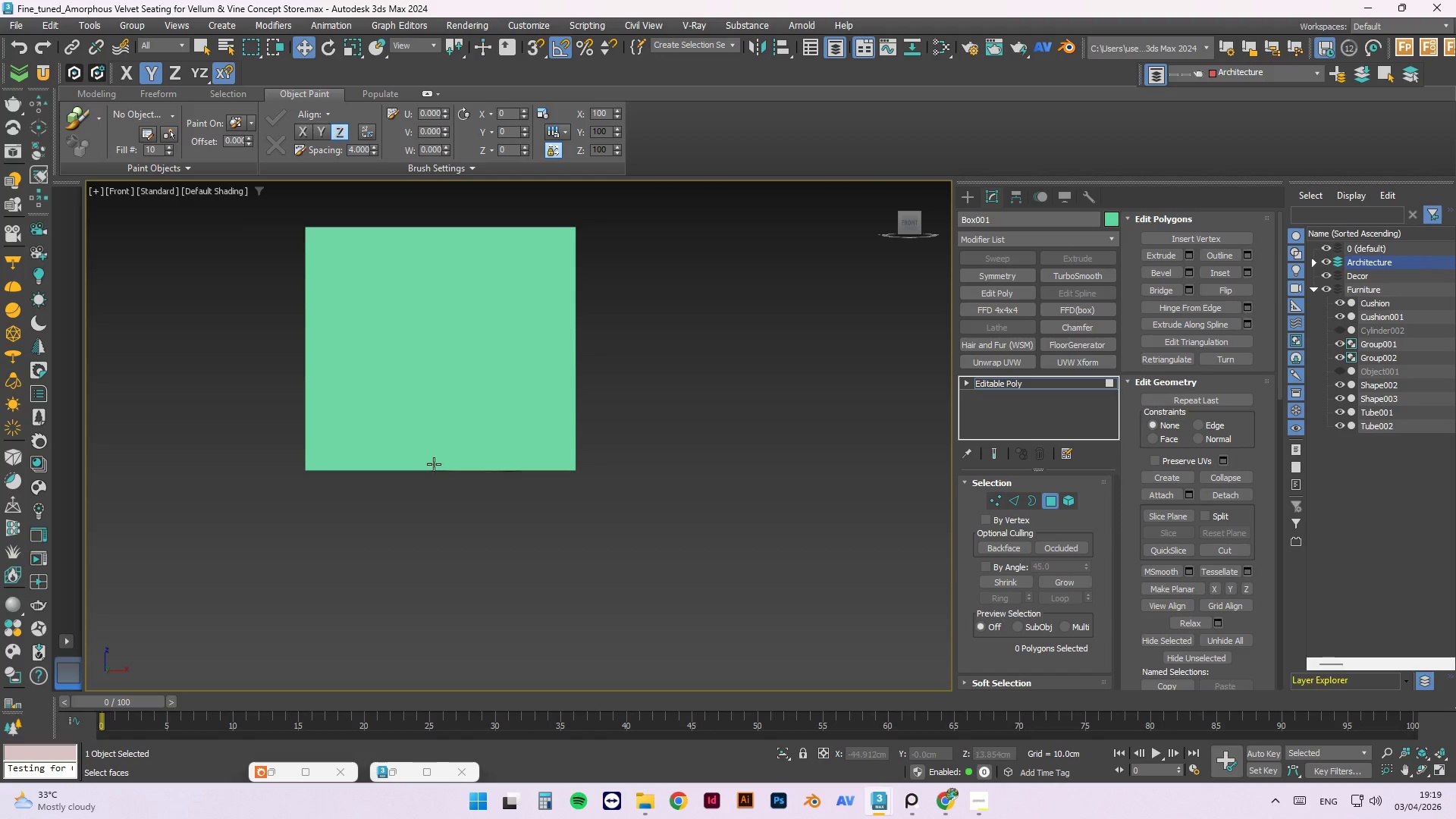 
key(F3)
 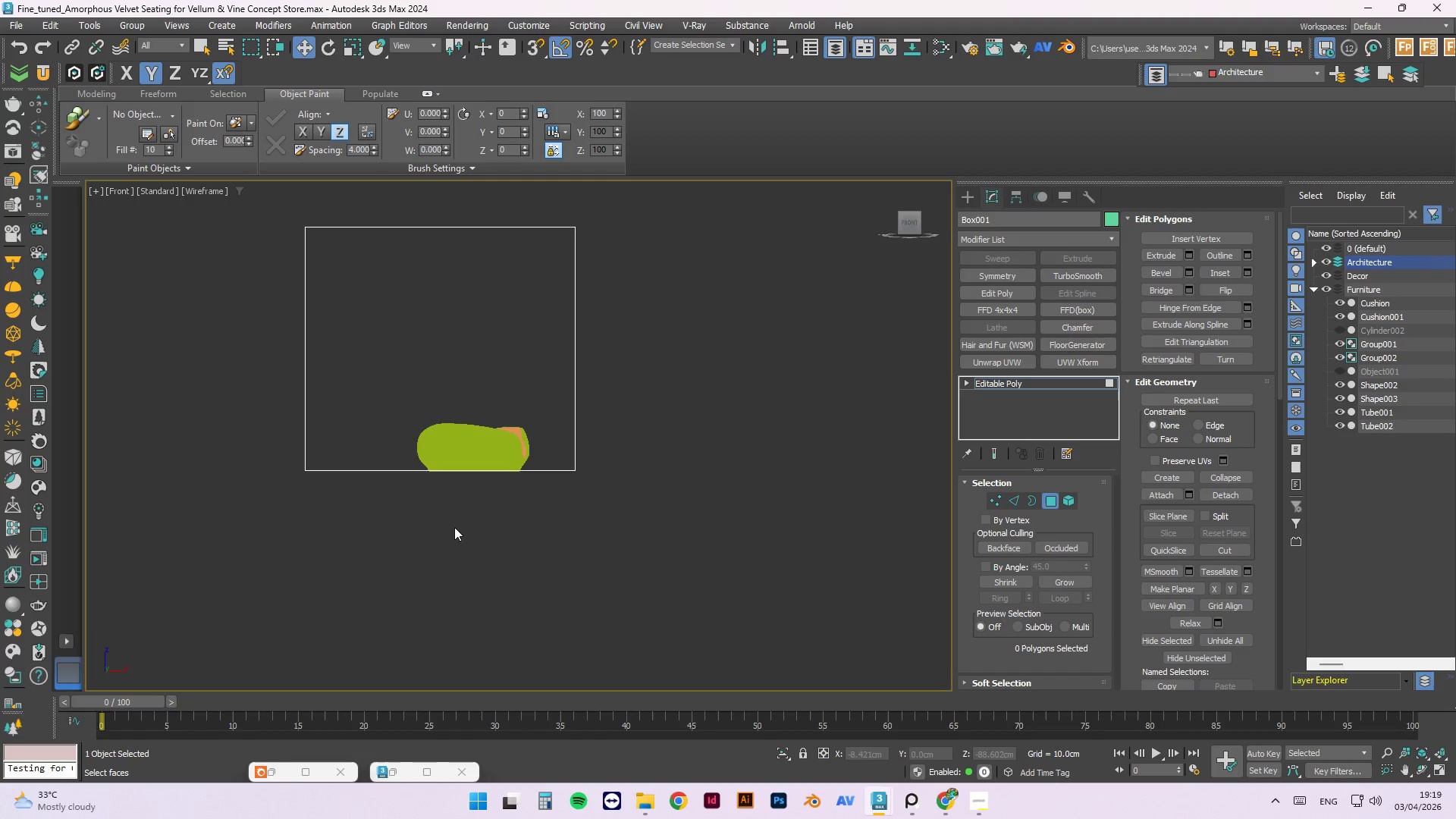 
right_click([347, 384])
 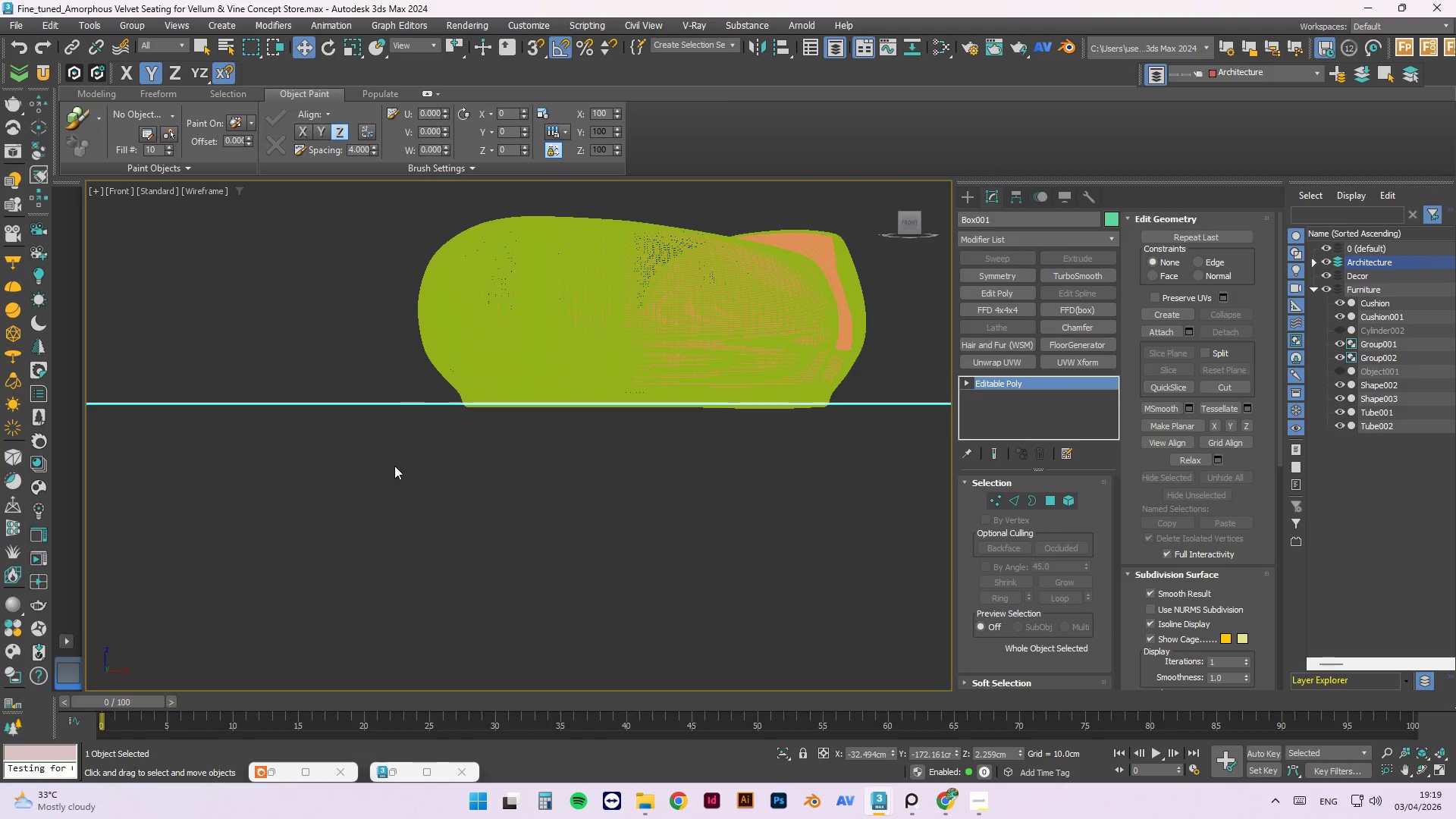 
scroll: coordinate [334, 399], scroll_direction: up, amount: 4.0
 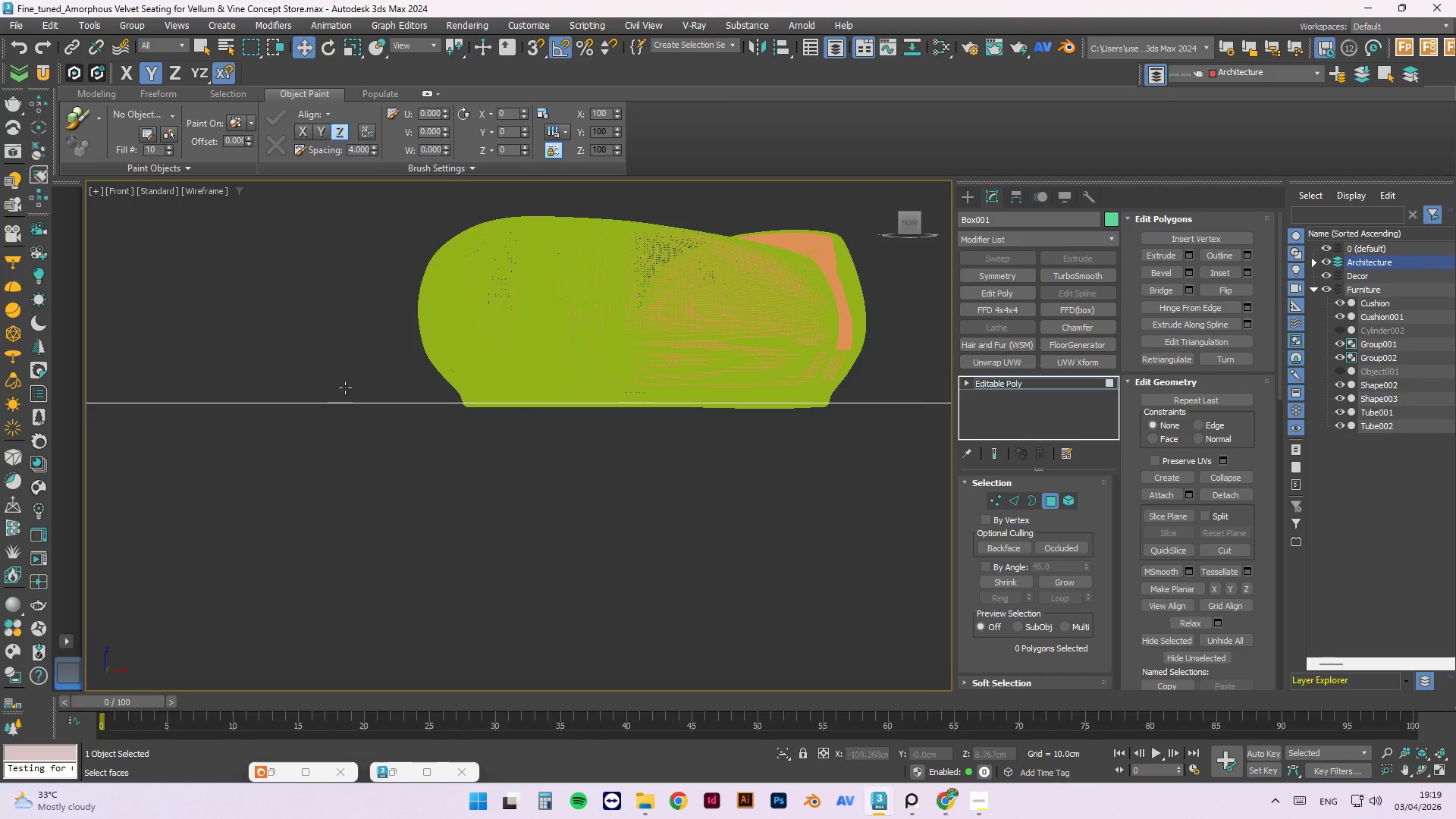 
scroll: coordinate [410, 513], scroll_direction: down, amount: 3.0
 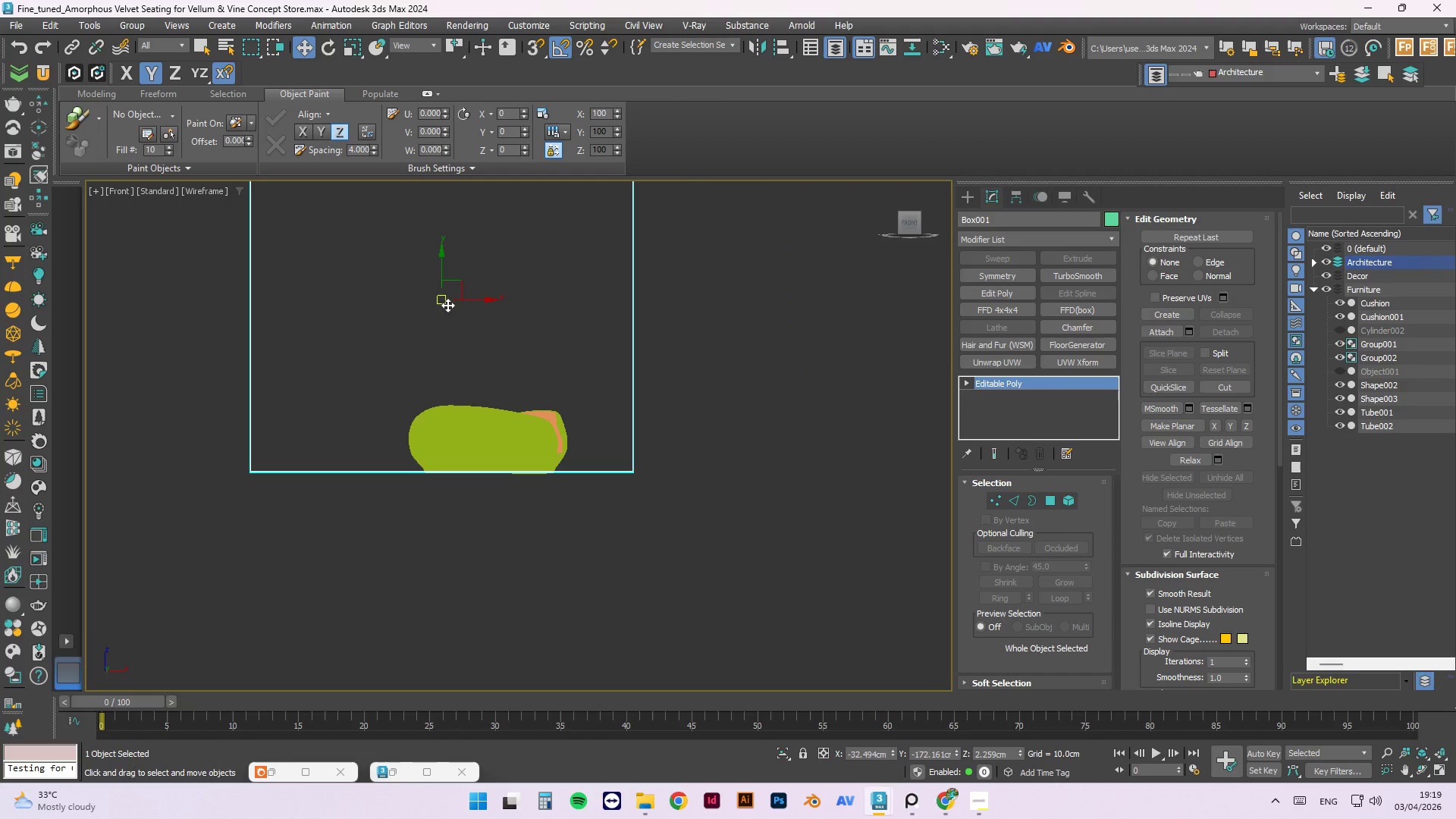 
scroll: coordinate [475, 495], scroll_direction: up, amount: 2.0
 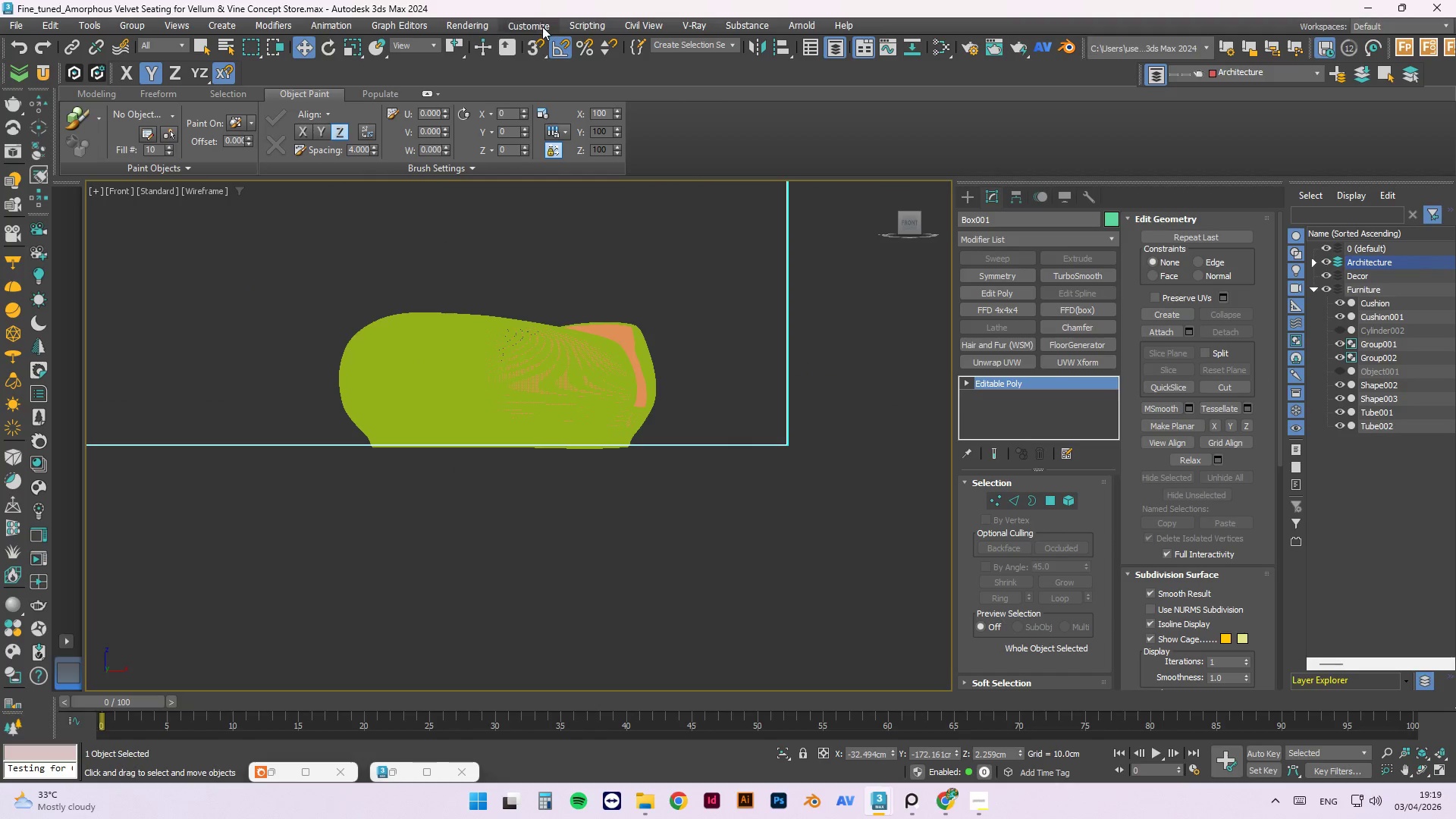 
left_click([531, 45])
 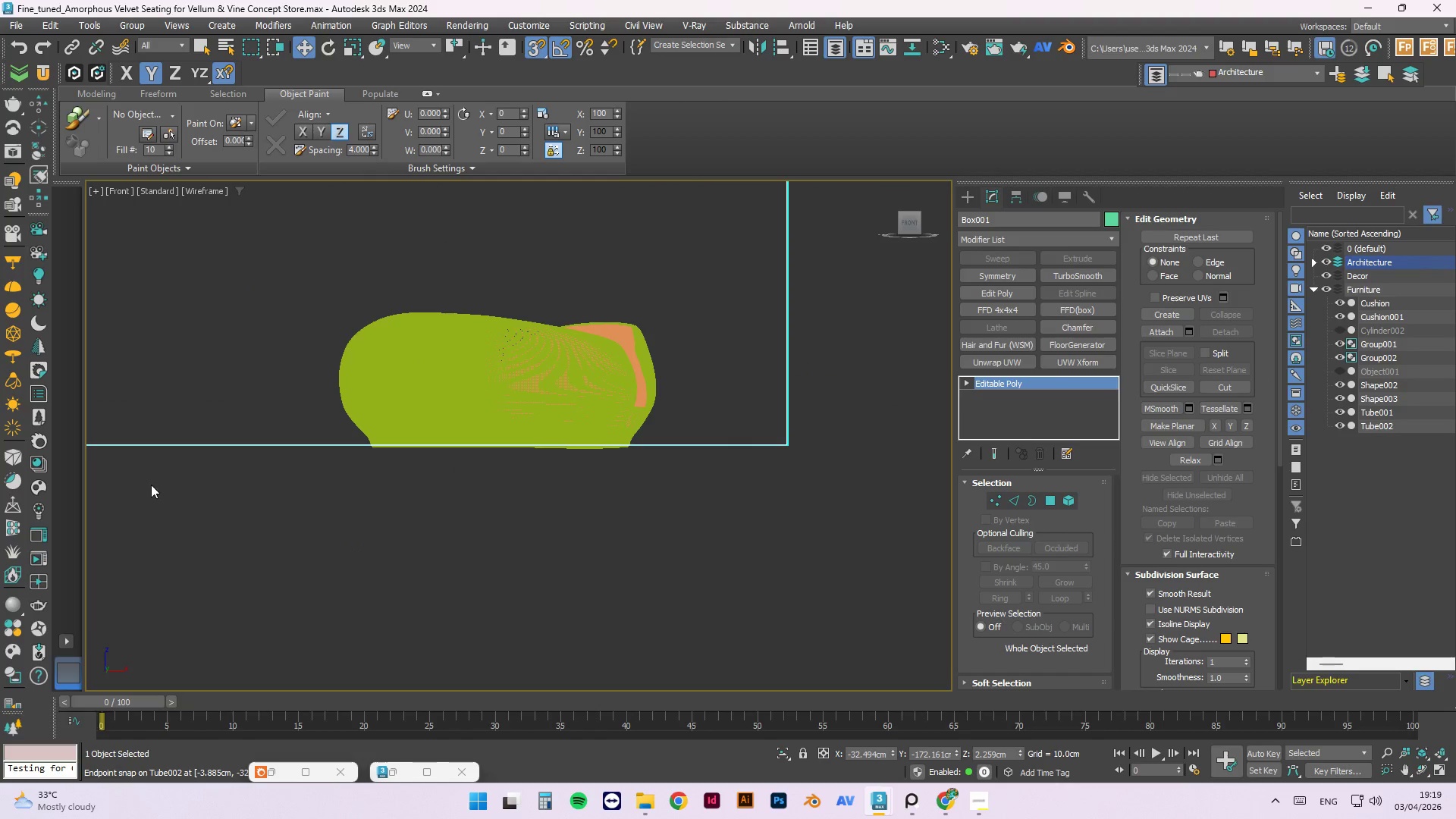 
scroll: coordinate [522, 419], scroll_direction: up, amount: 11.0
 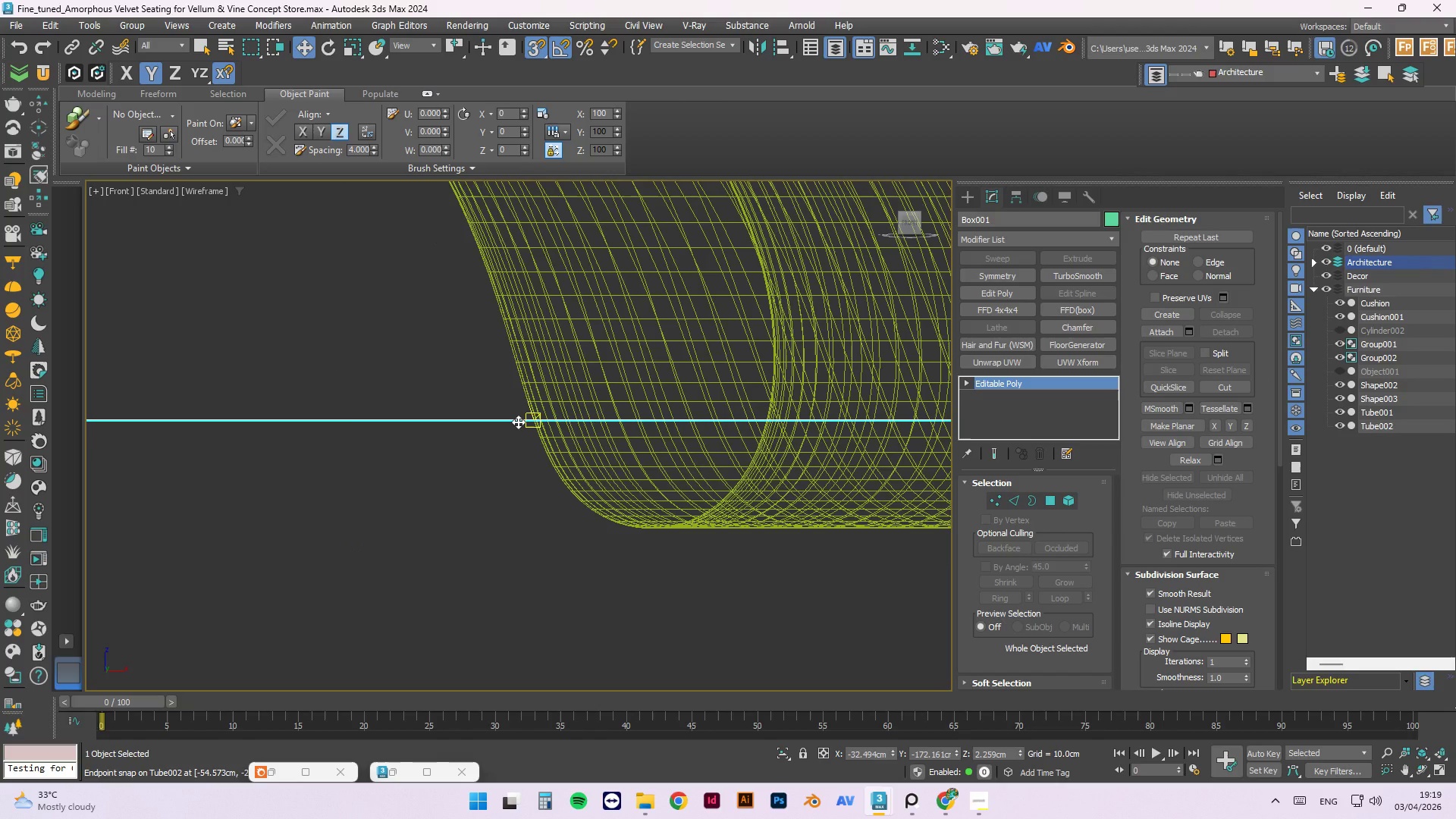 
left_click_drag(start_coordinate=[518, 422], to_coordinate=[642, 509])
 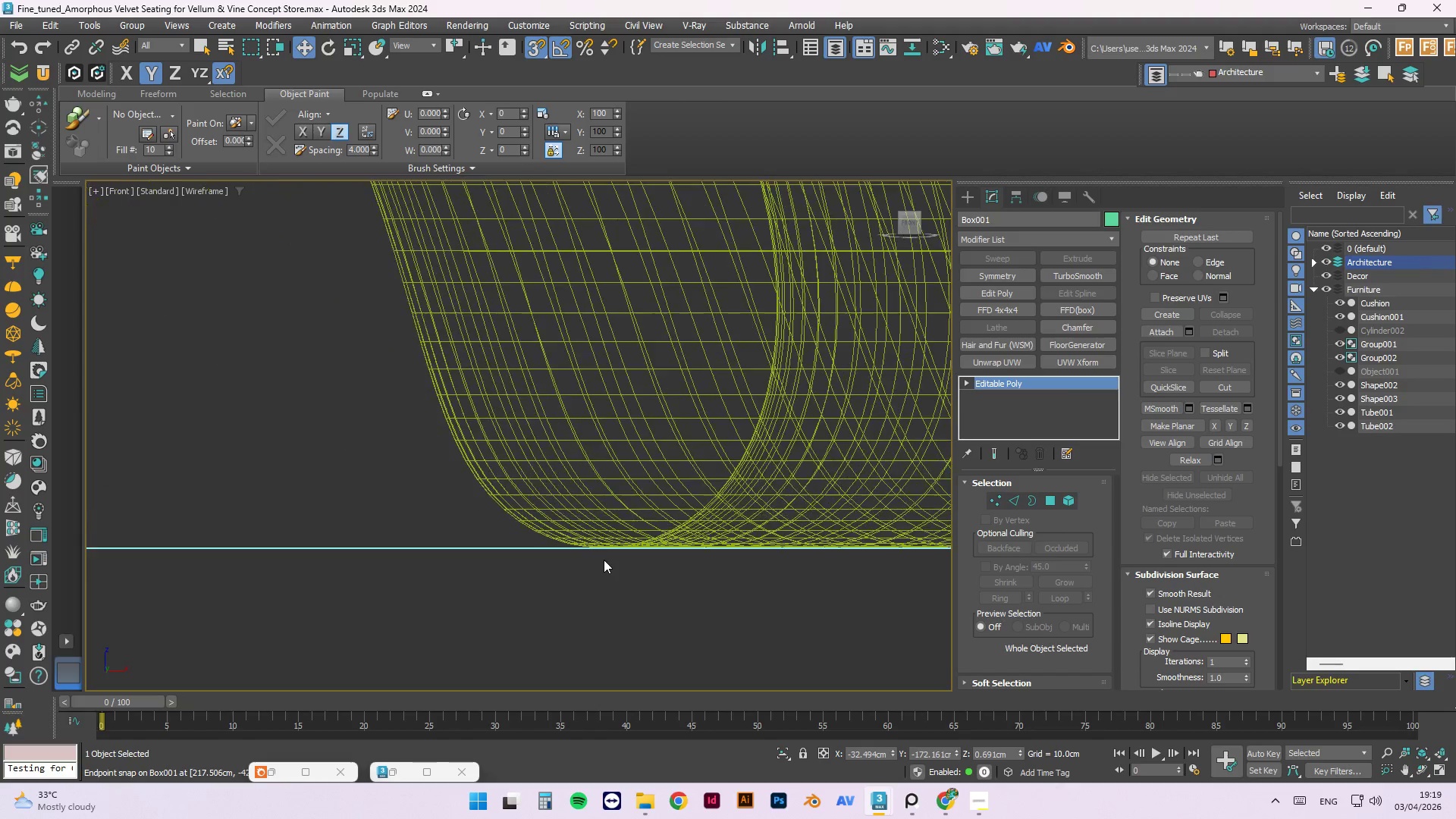 
scroll: coordinate [661, 532], scroll_direction: up, amount: 5.0
 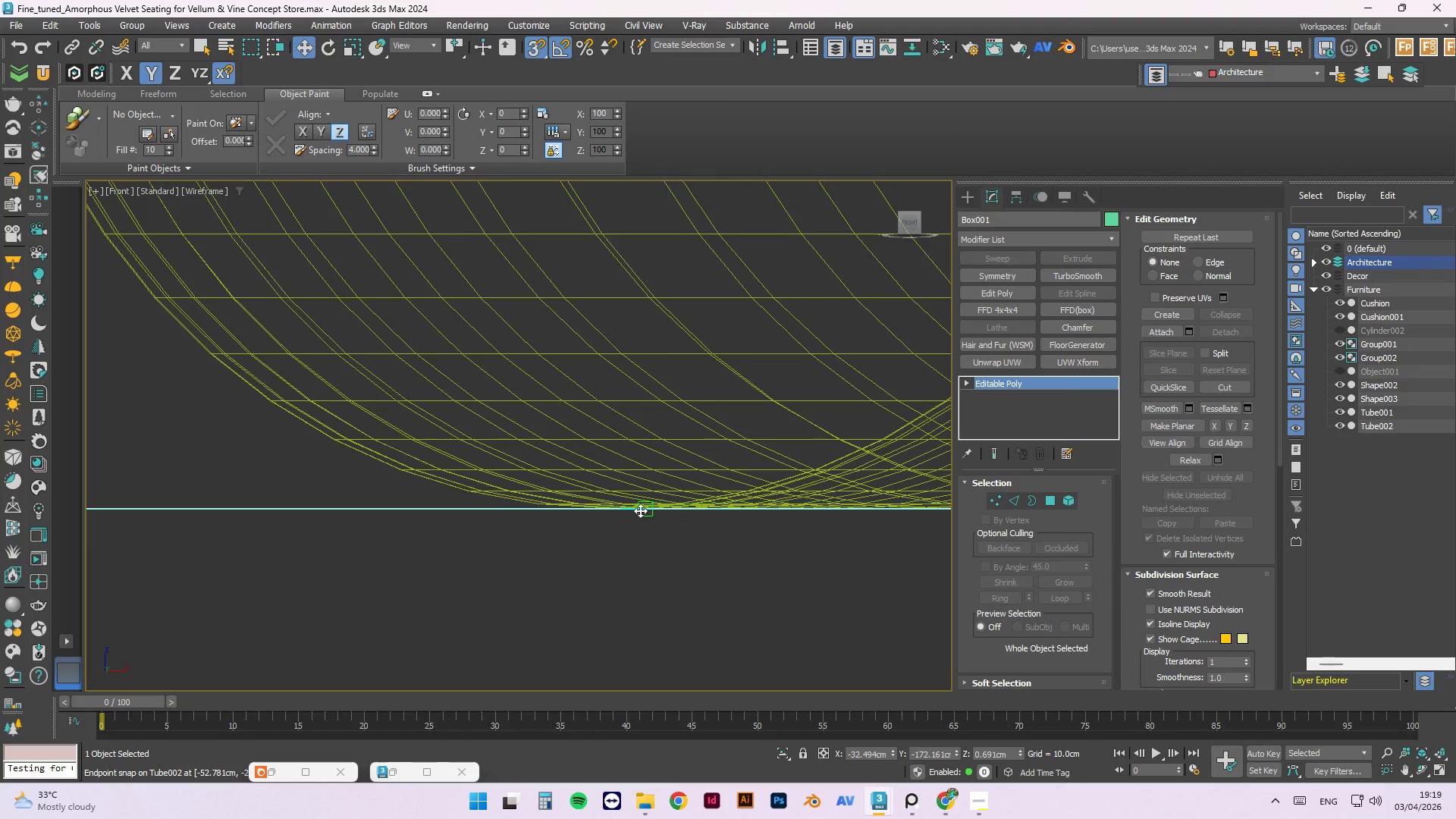 
left_click([614, 613])
 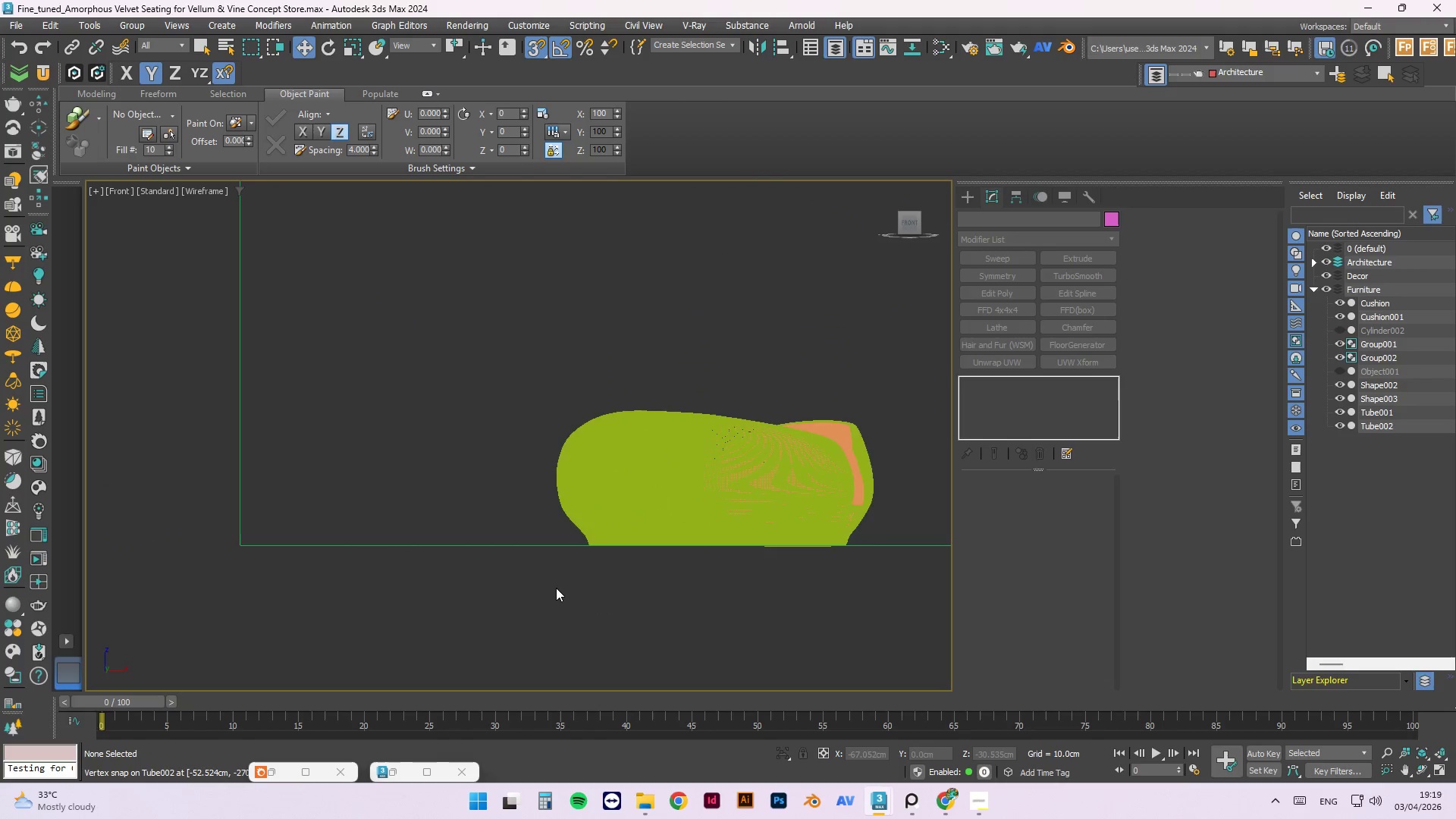 
scroll: coordinate [545, 582], scroll_direction: down, amount: 23.0
 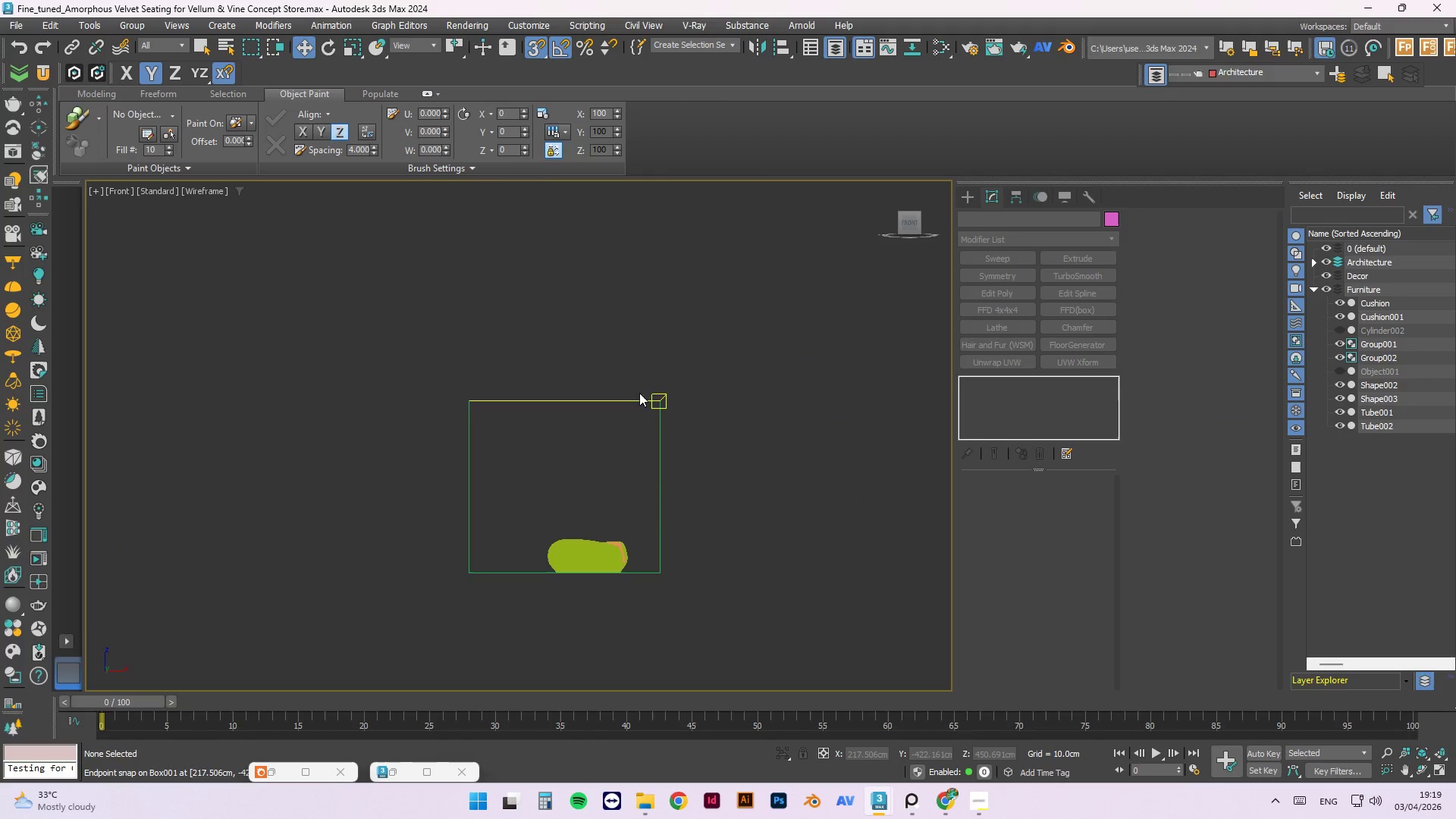 
left_click([629, 403])
 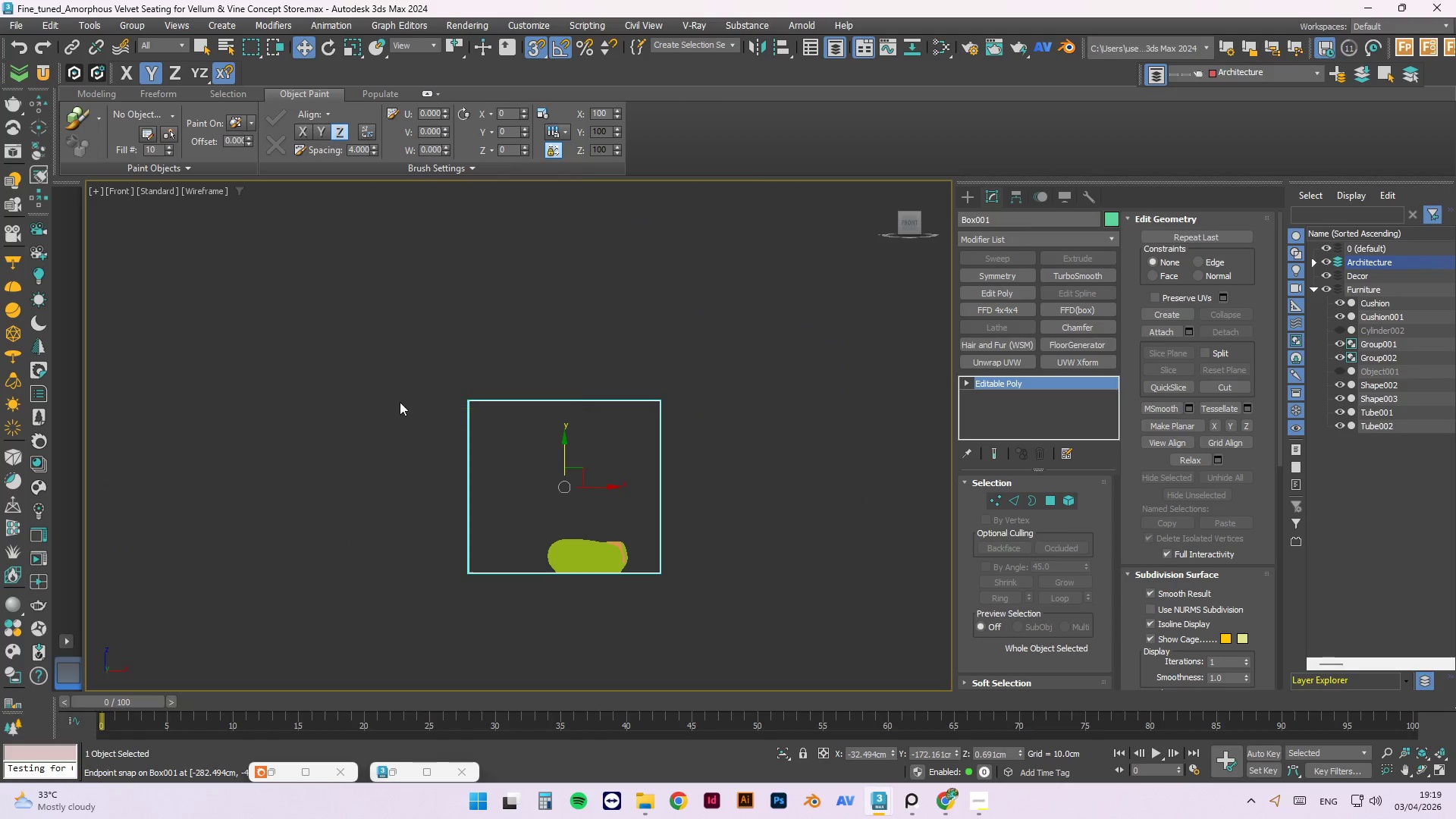 
key(1)
 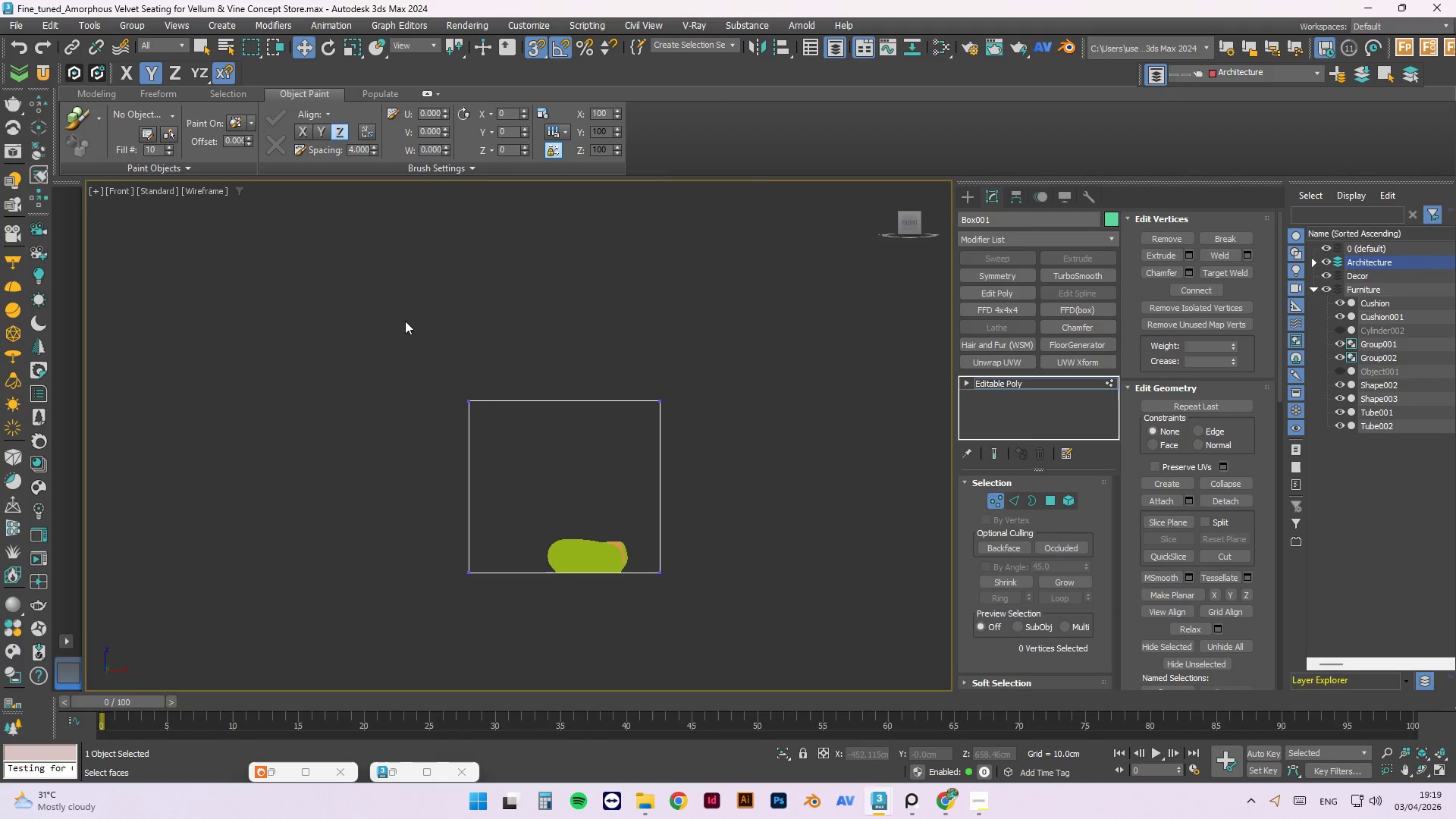 
left_click_drag(start_coordinate=[406, 321], to_coordinate=[485, 621])
 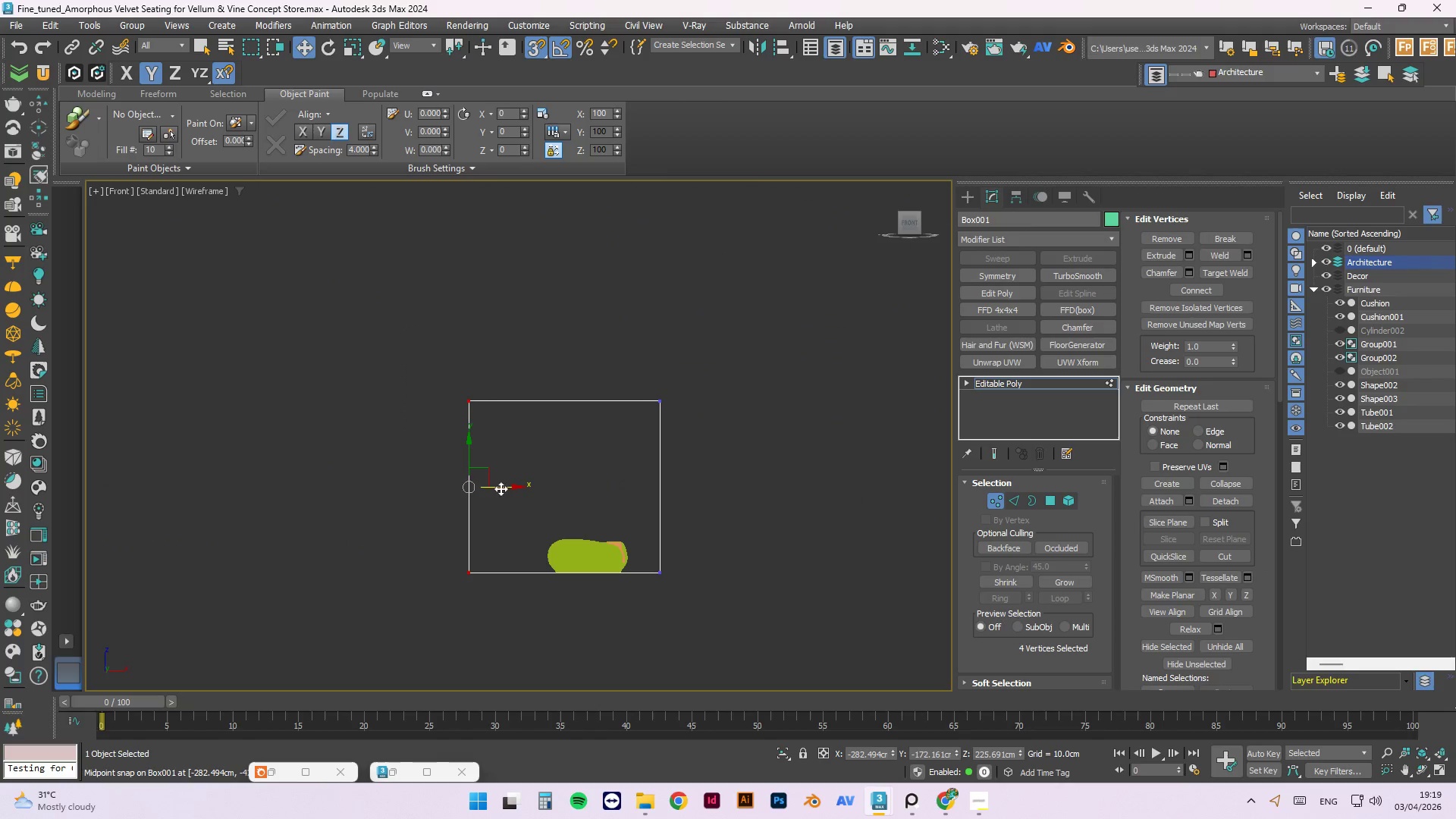 
left_click_drag(start_coordinate=[501, 487], to_coordinate=[432, 550])
 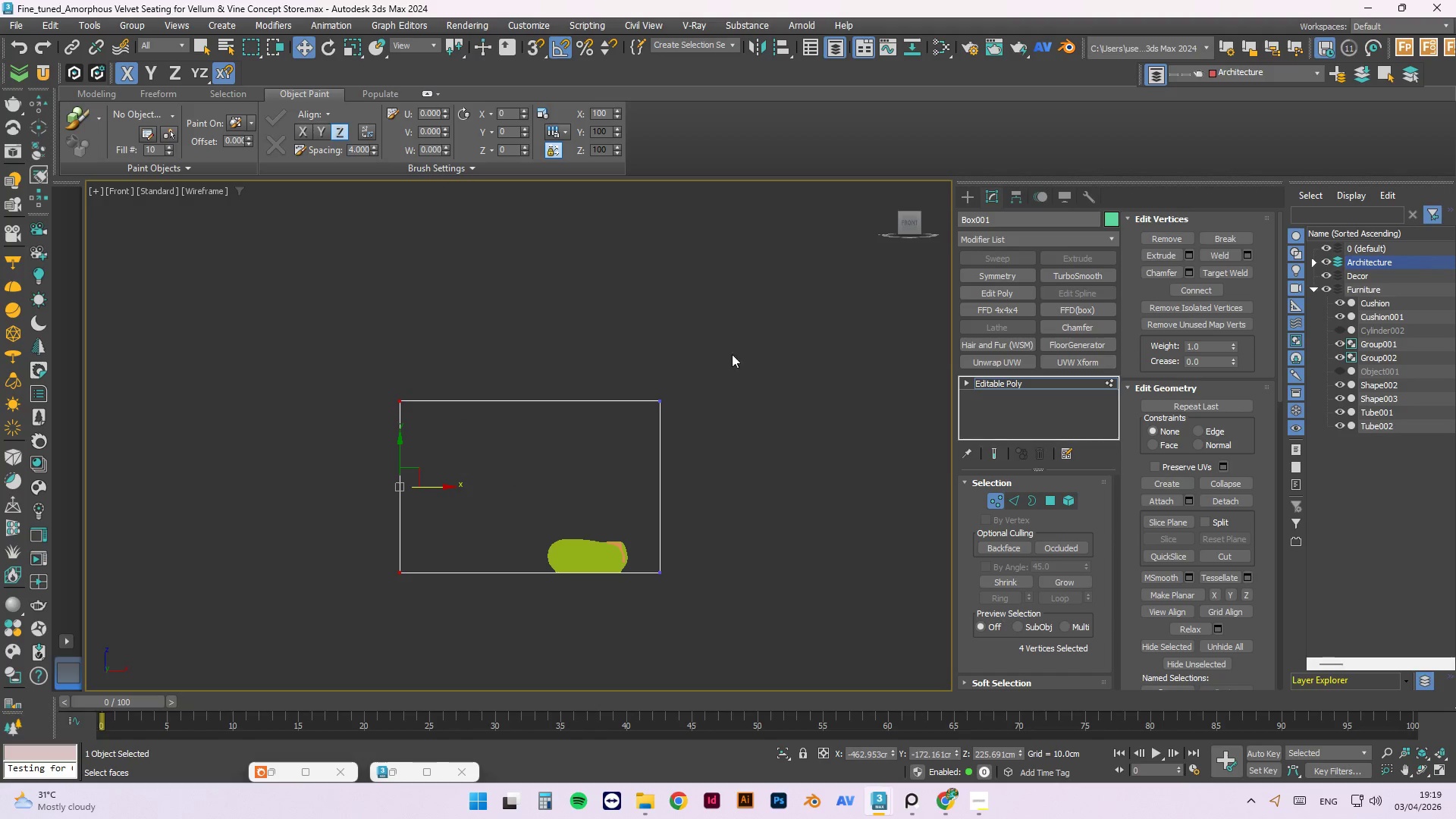 
key(S)
 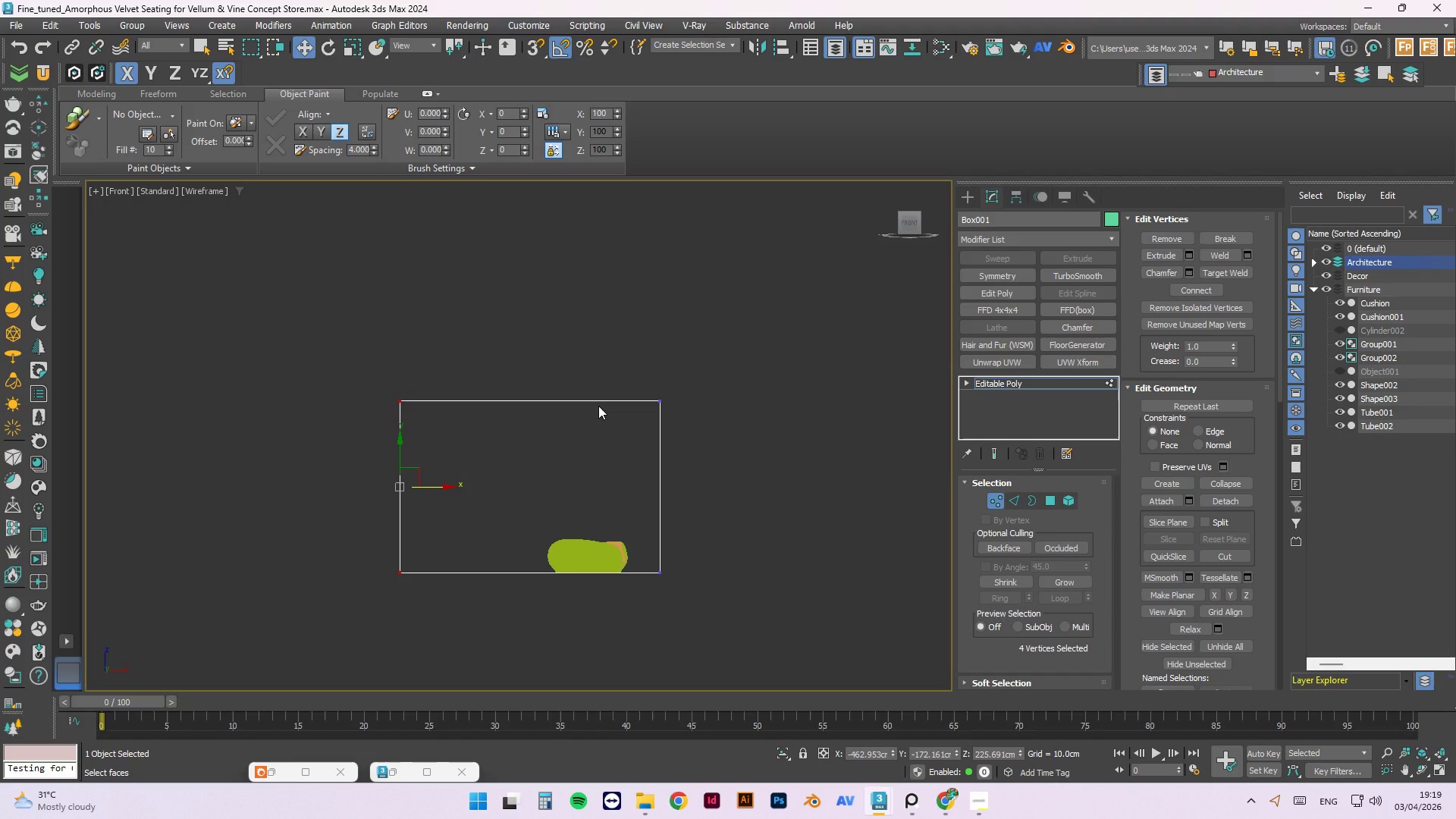 
wait(7.2)
 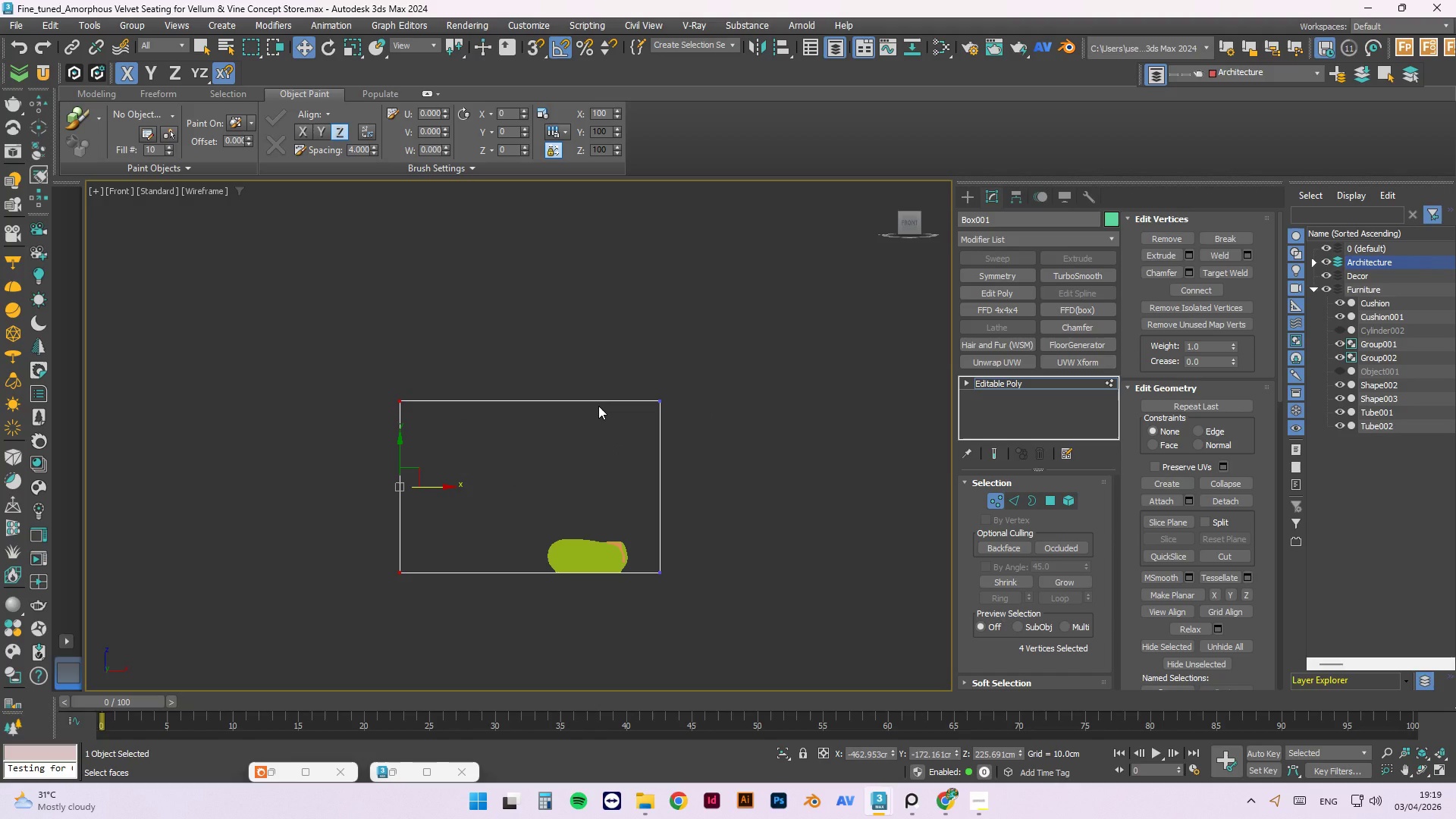 
left_click([663, 337])
 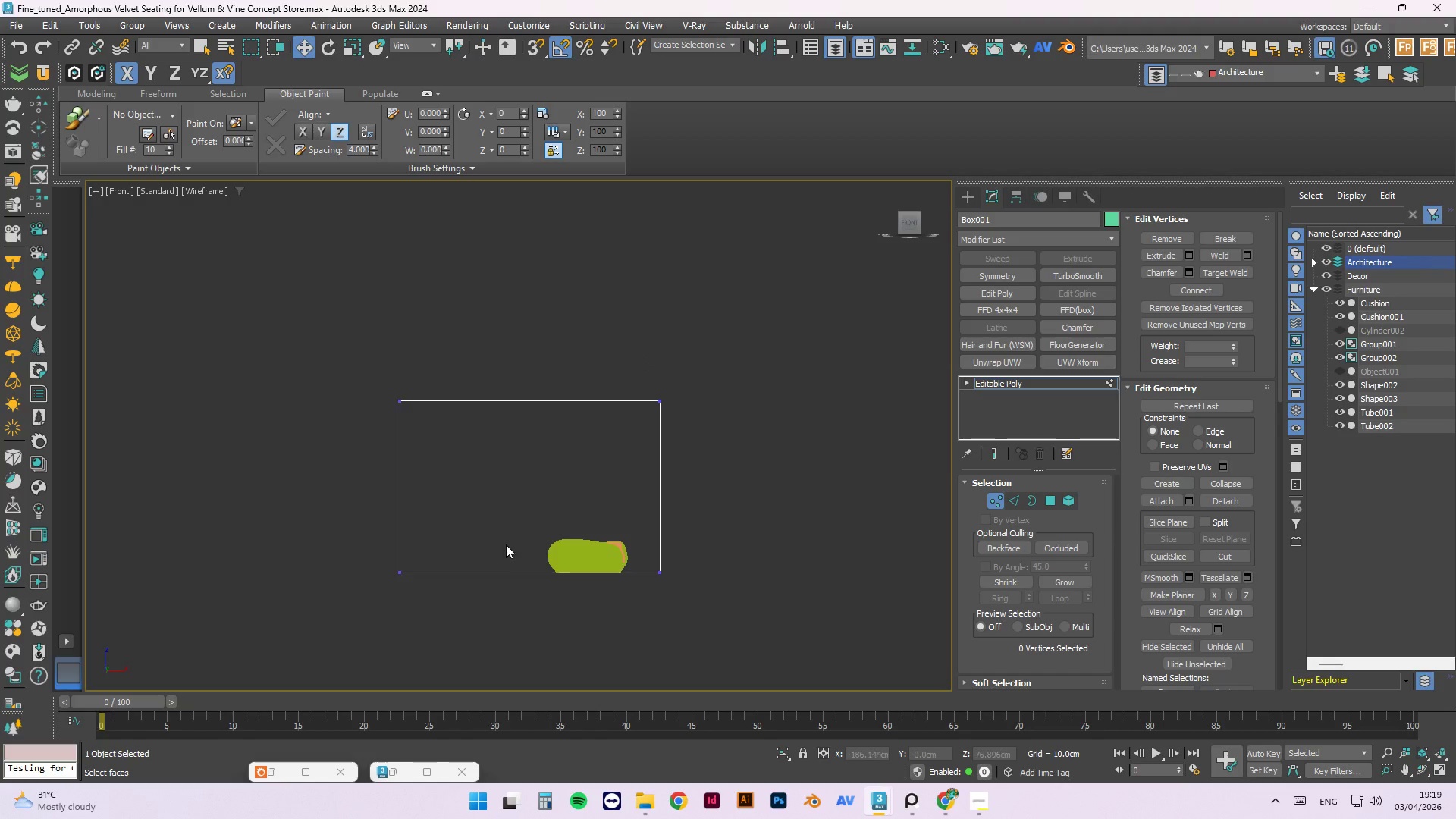 
hold_key(key=AltLeft, duration=1.49)
 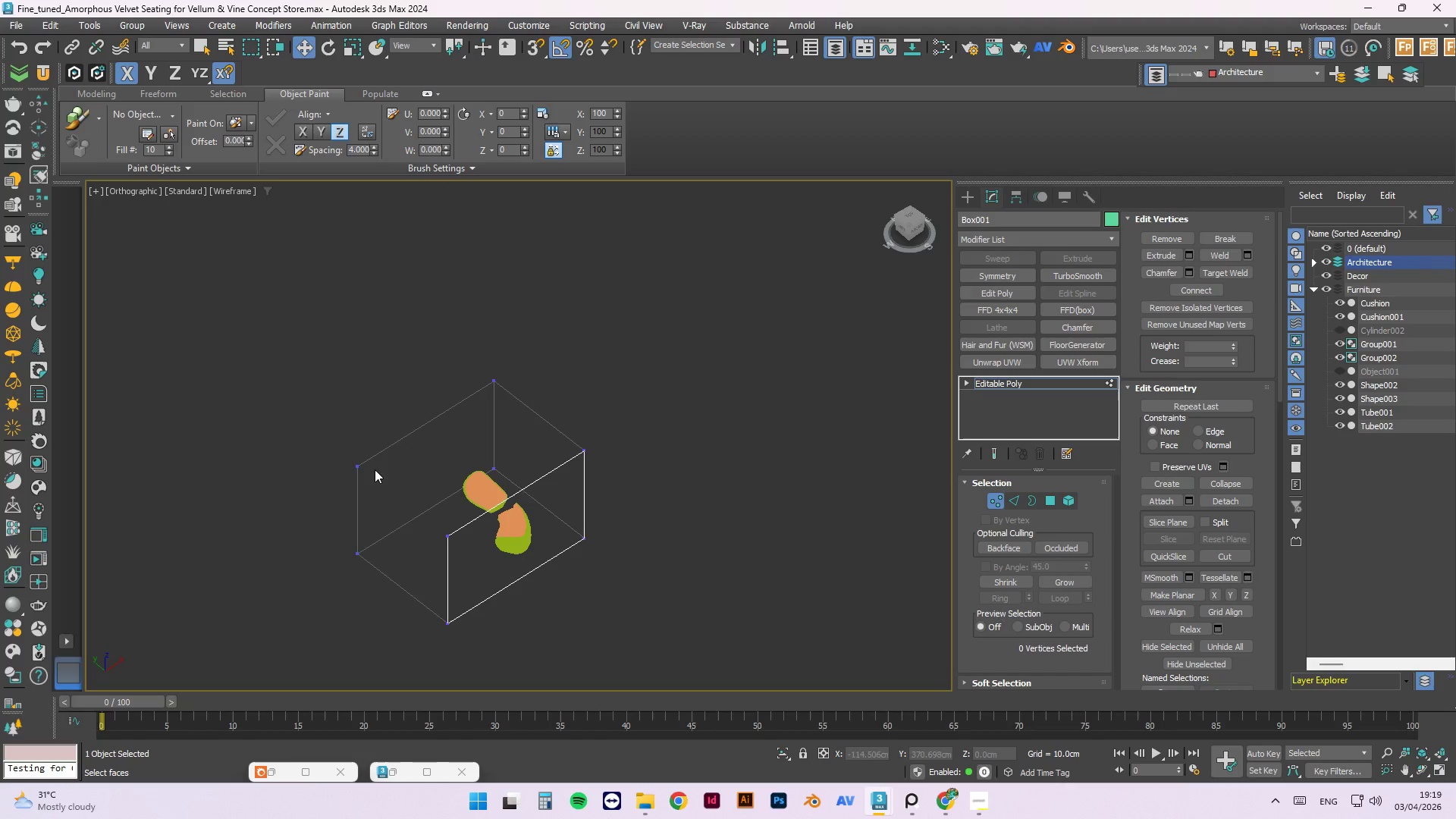 
scroll: coordinate [513, 552], scroll_direction: down, amount: 1.0
 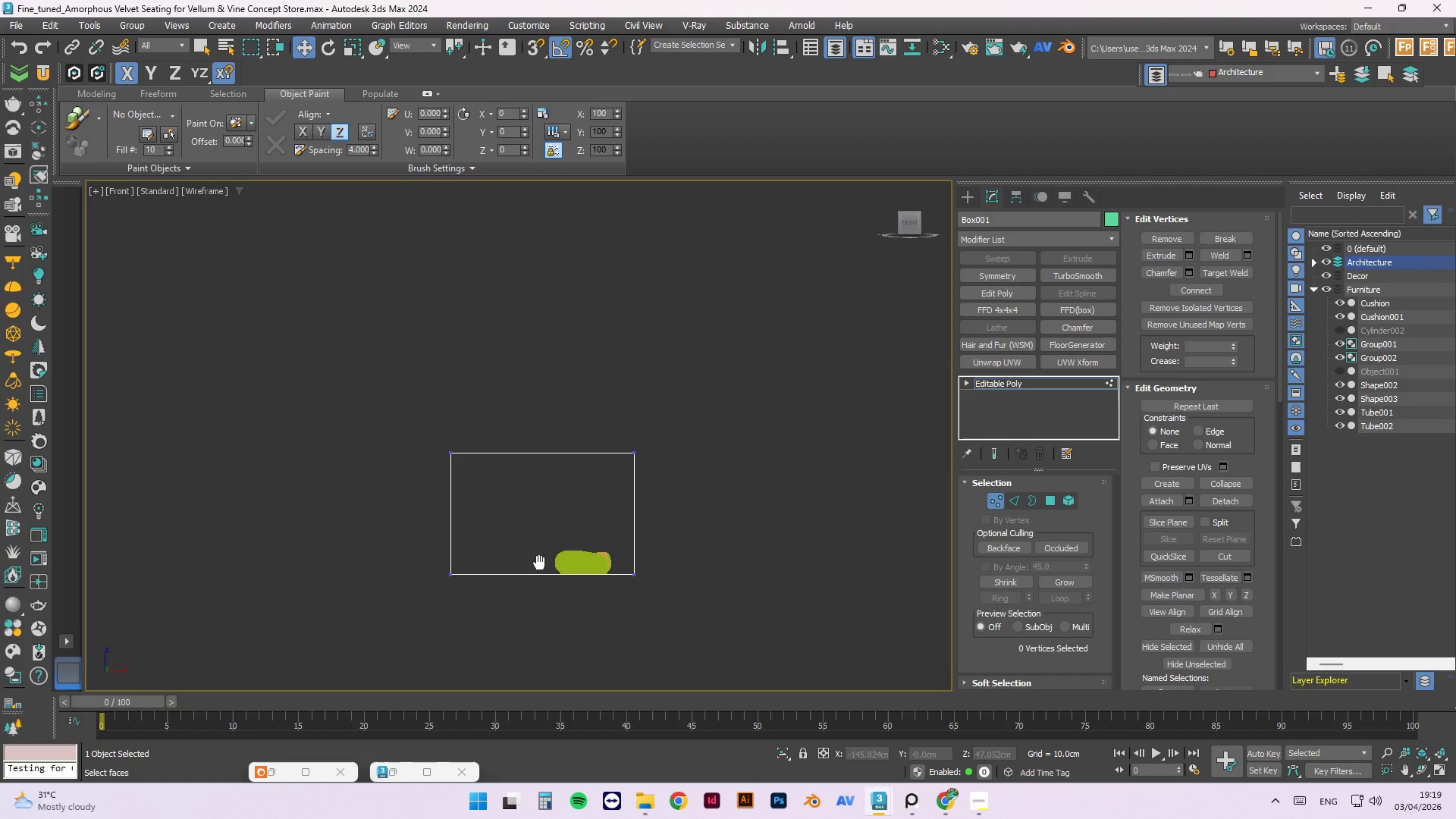 
scroll: coordinate [425, 436], scroll_direction: up, amount: 2.0
 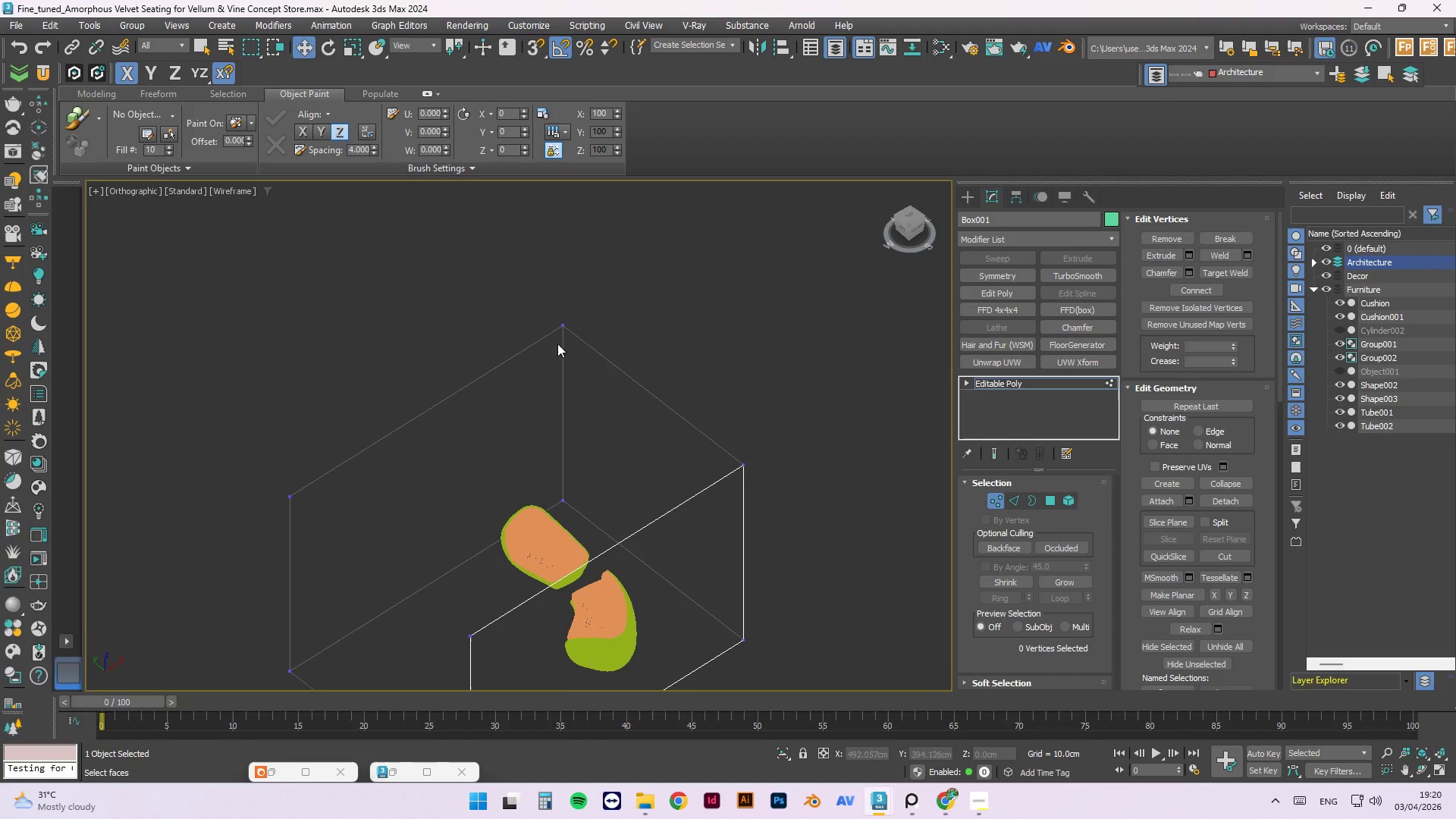 
hold_key(key=AltLeft, duration=0.59)
 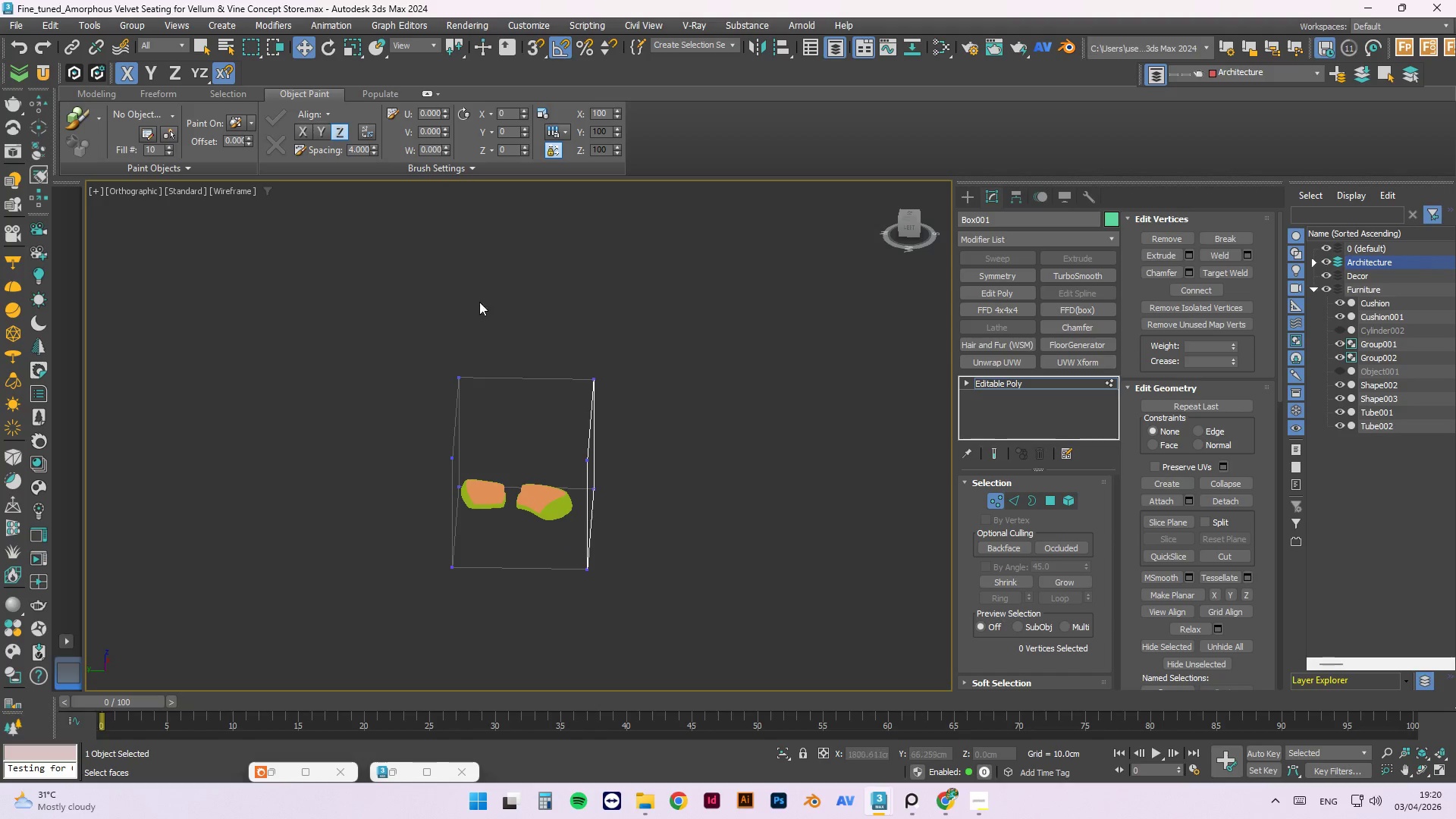 
scroll: coordinate [528, 384], scroll_direction: down, amount: 2.0
 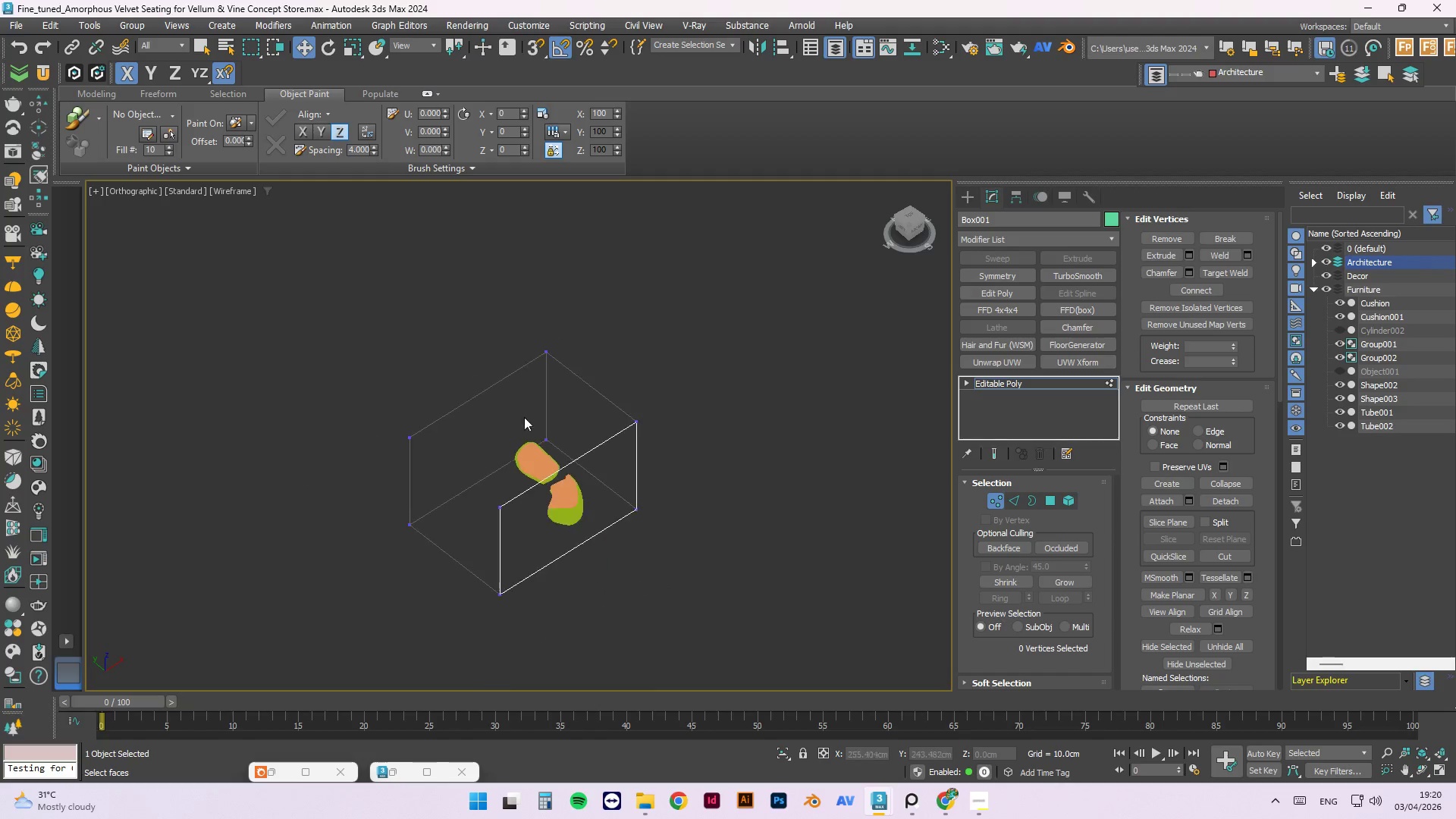 
left_click_drag(start_coordinate=[489, 310], to_coordinate=[375, 611])
 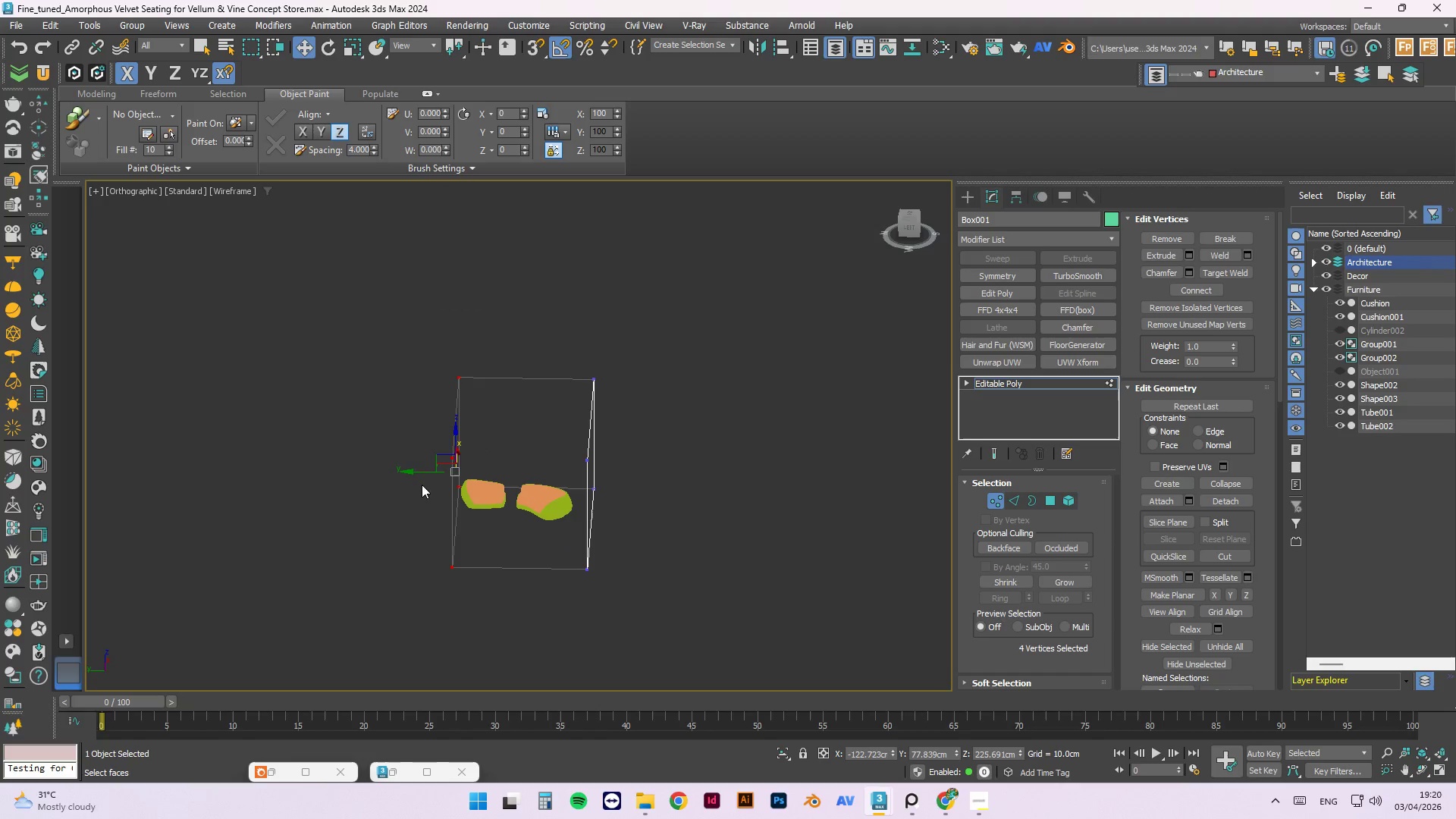 
left_click_drag(start_coordinate=[420, 475], to_coordinate=[380, 482])
 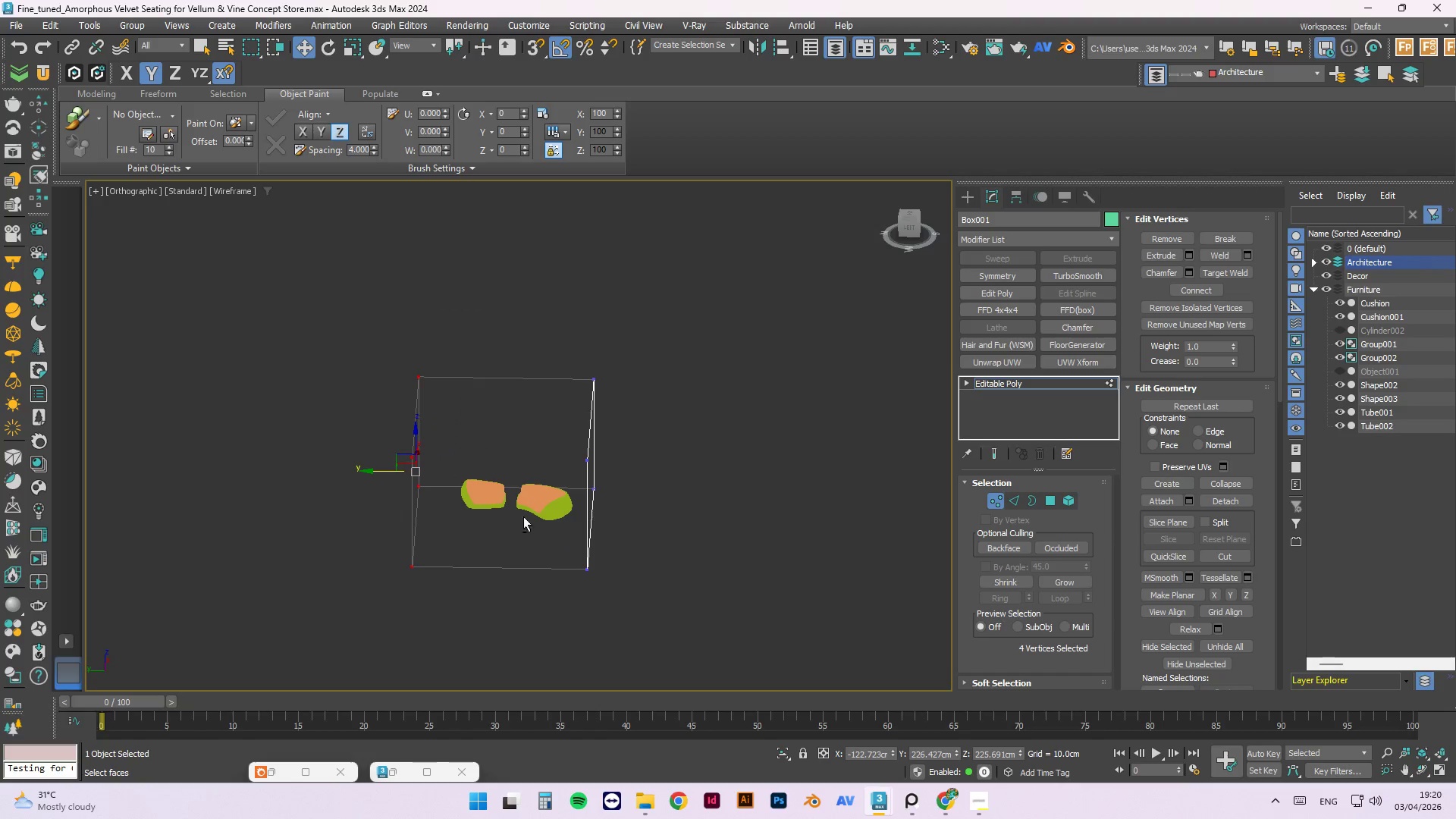 
hold_key(key=AltLeft, duration=1.47)
 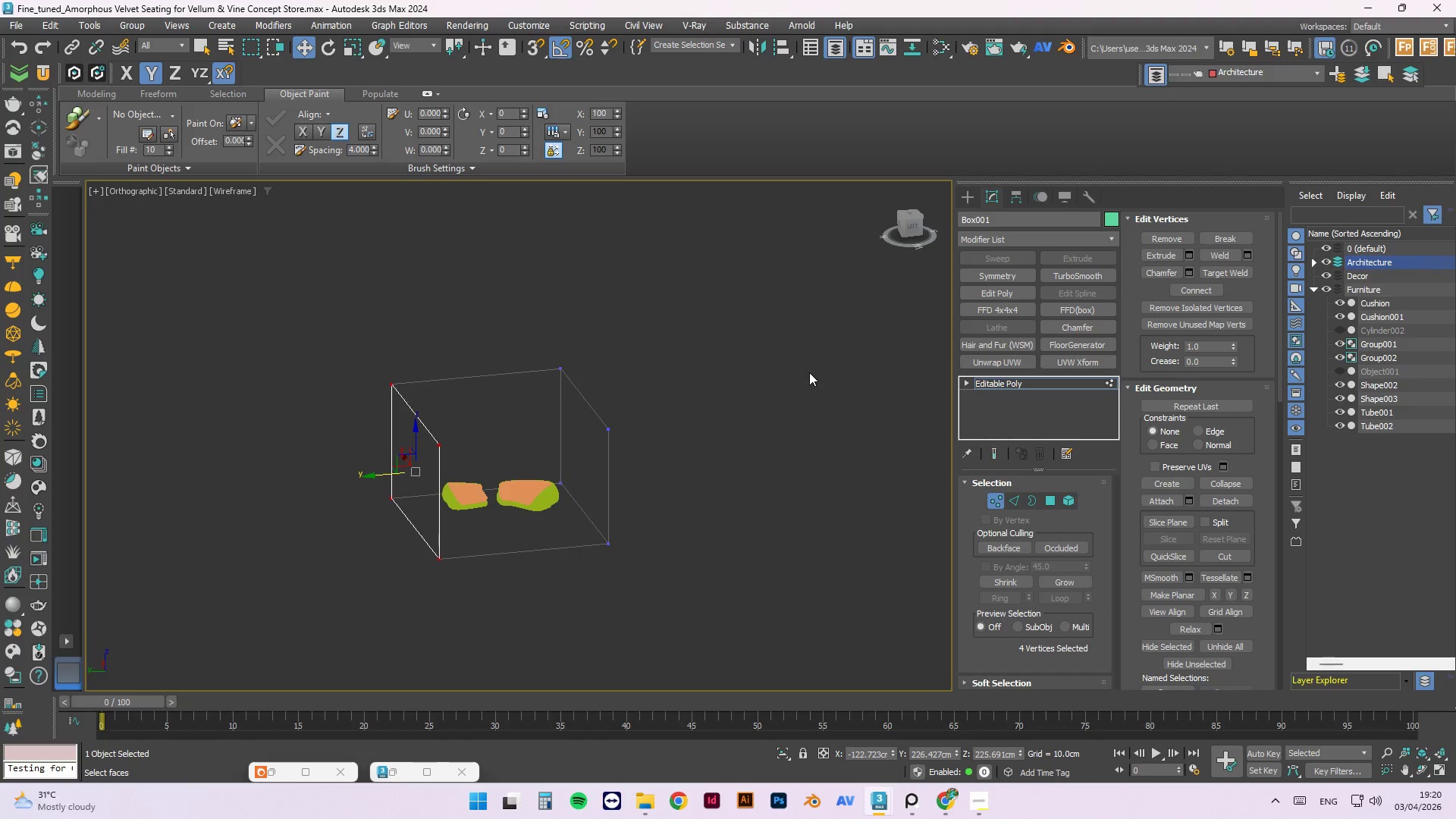 
left_click([795, 359])
 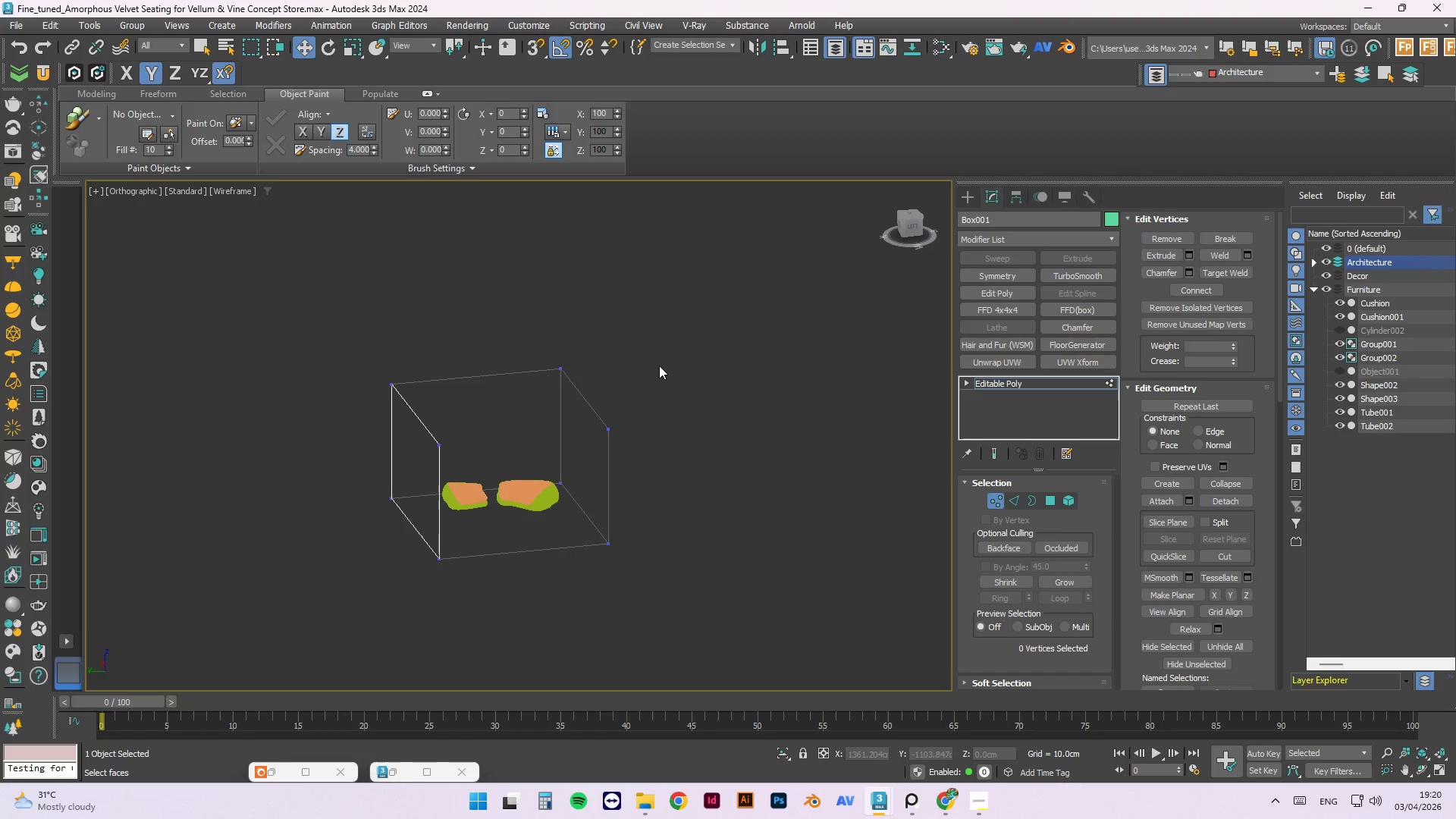 
type(222)
 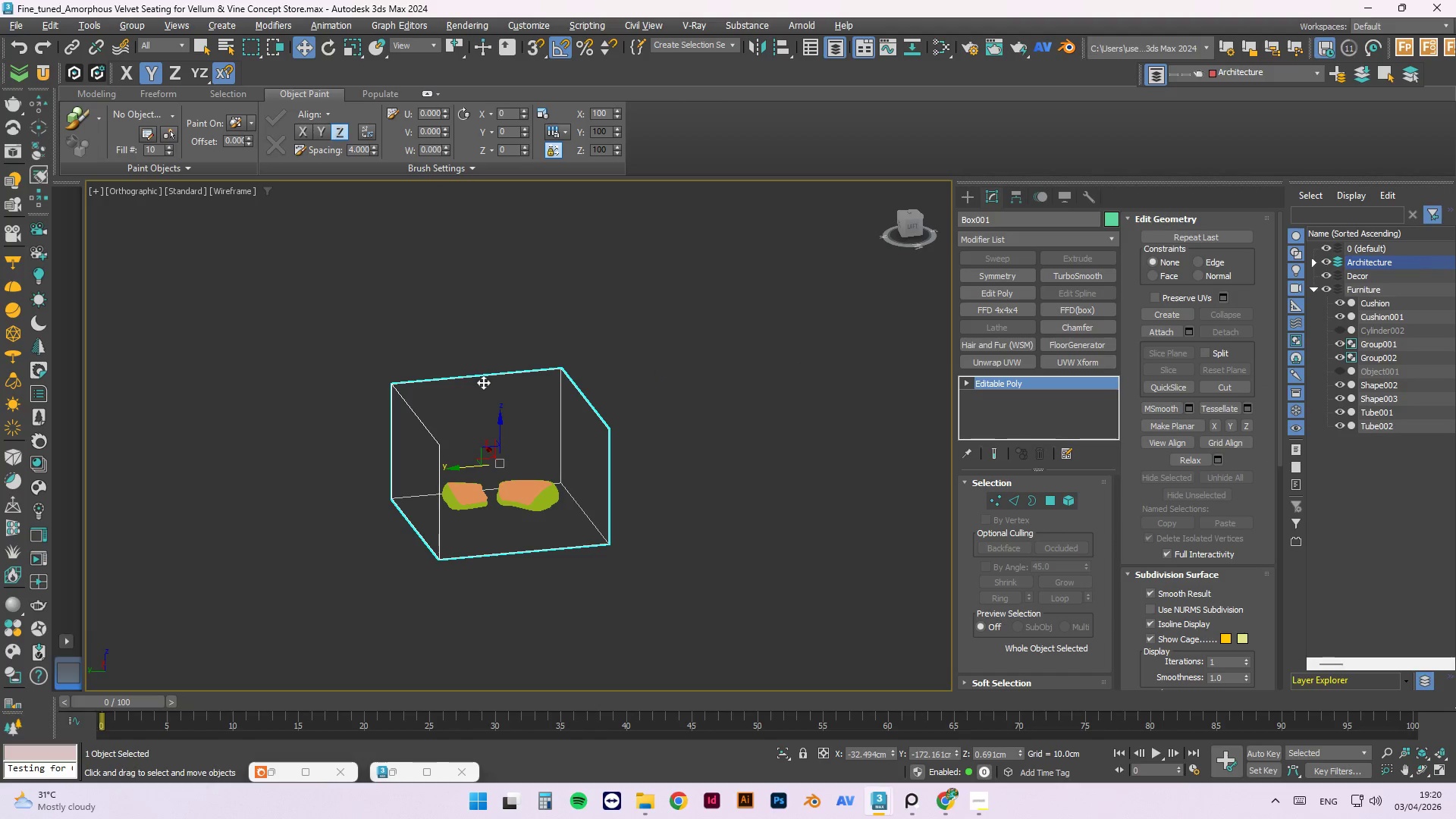 
hold_key(key=AltLeft, duration=0.89)
 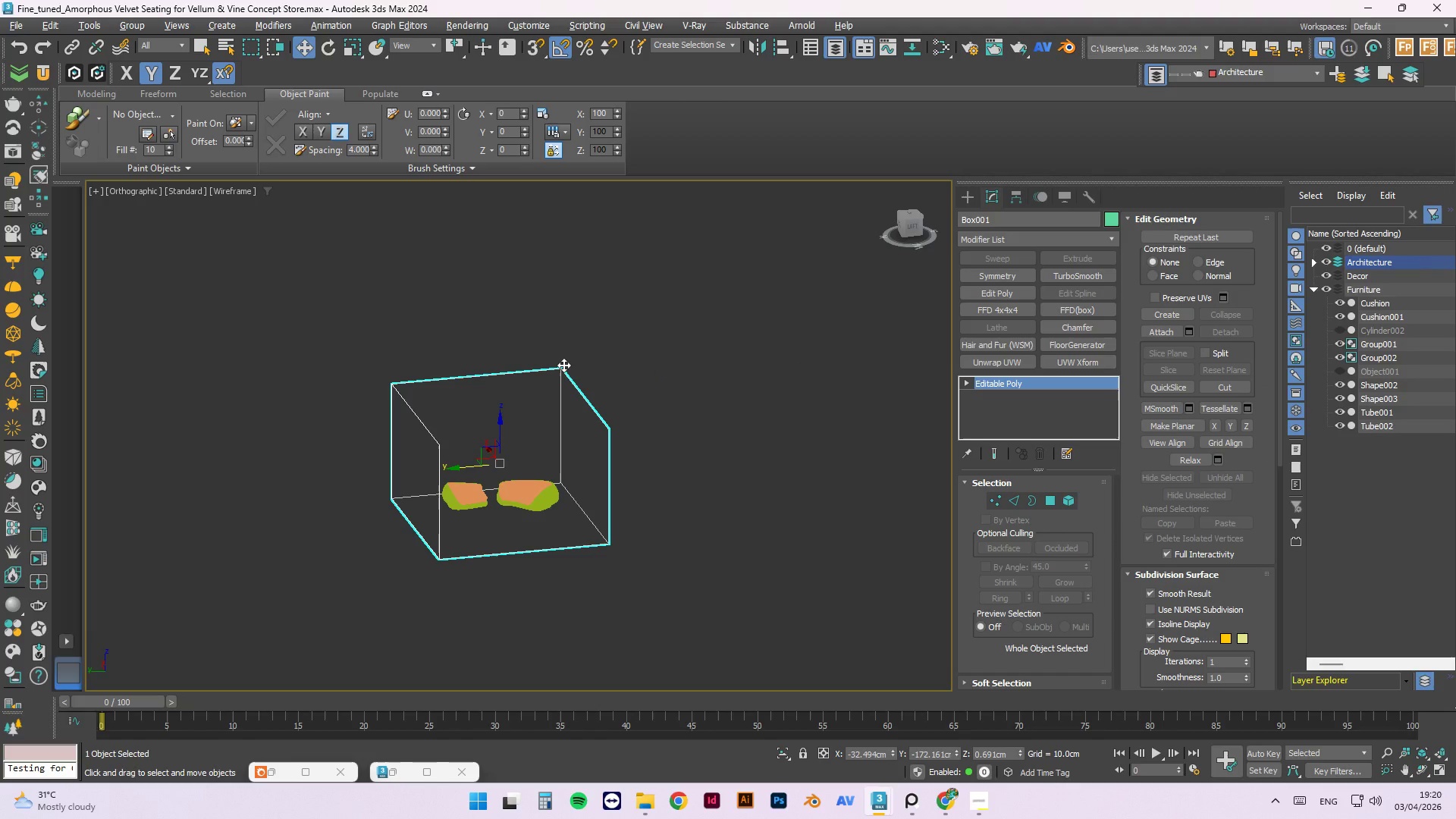 
key(2)
 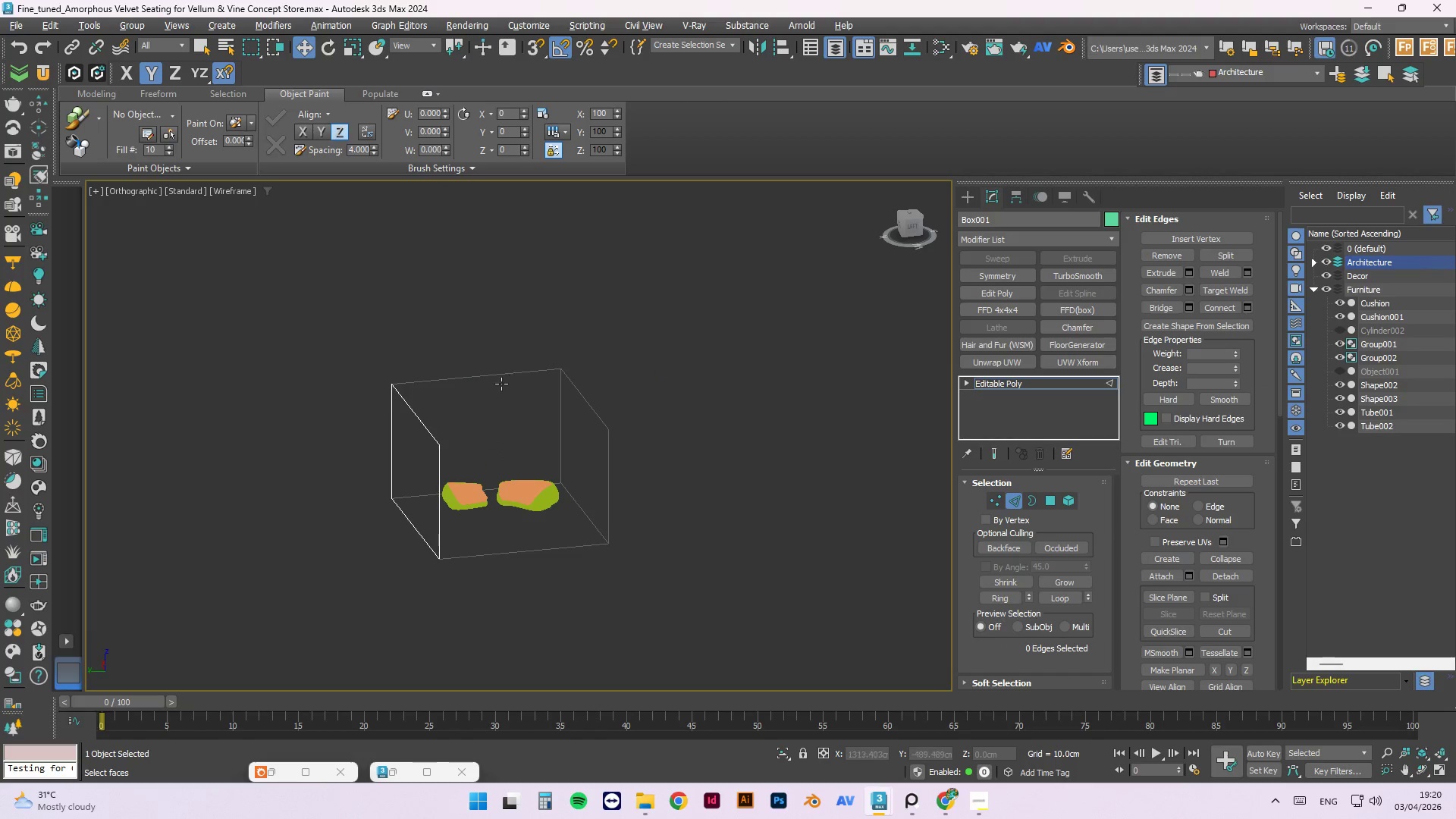 
key(Alt+2)
 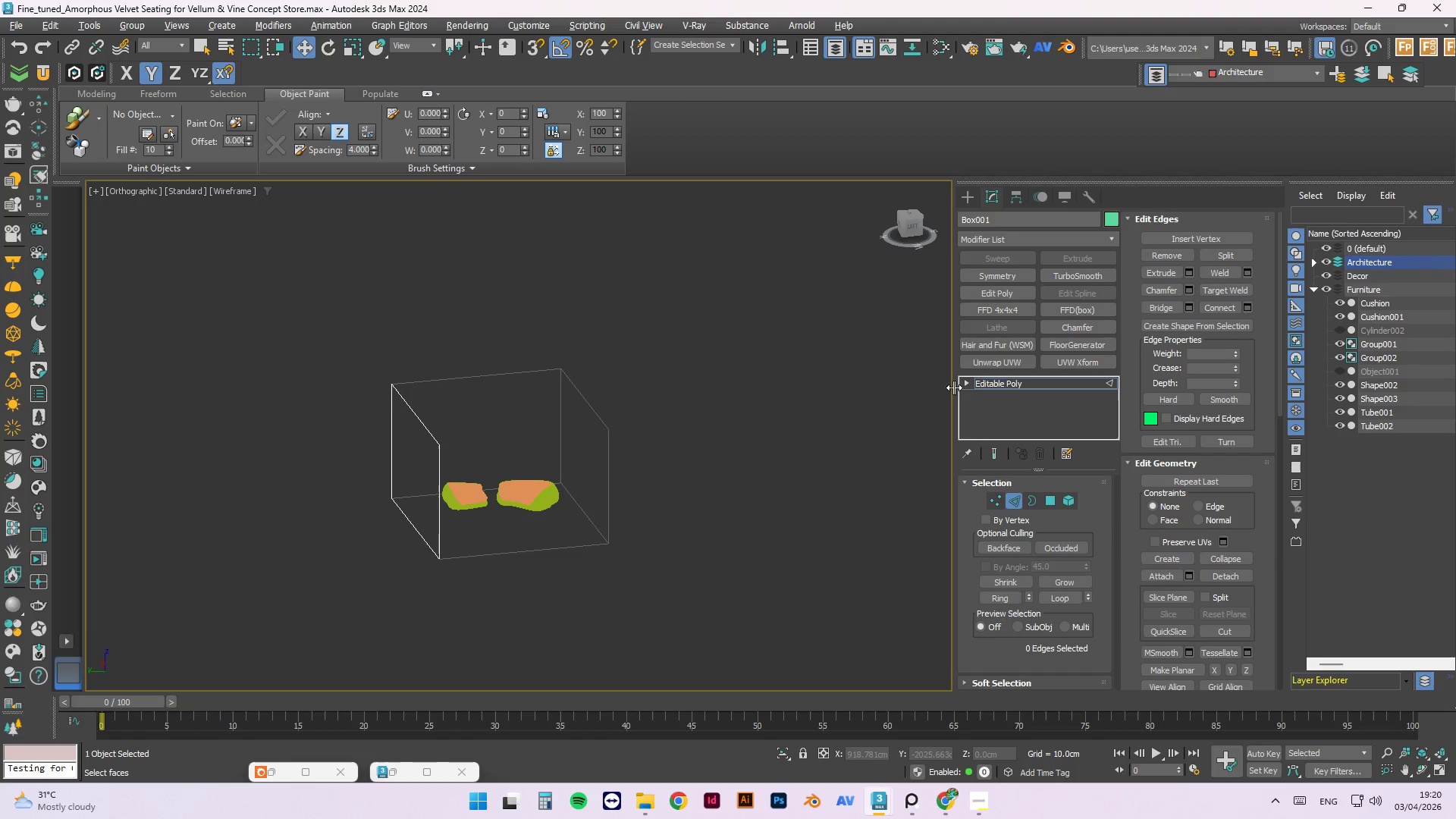 
left_click([971, 384])
 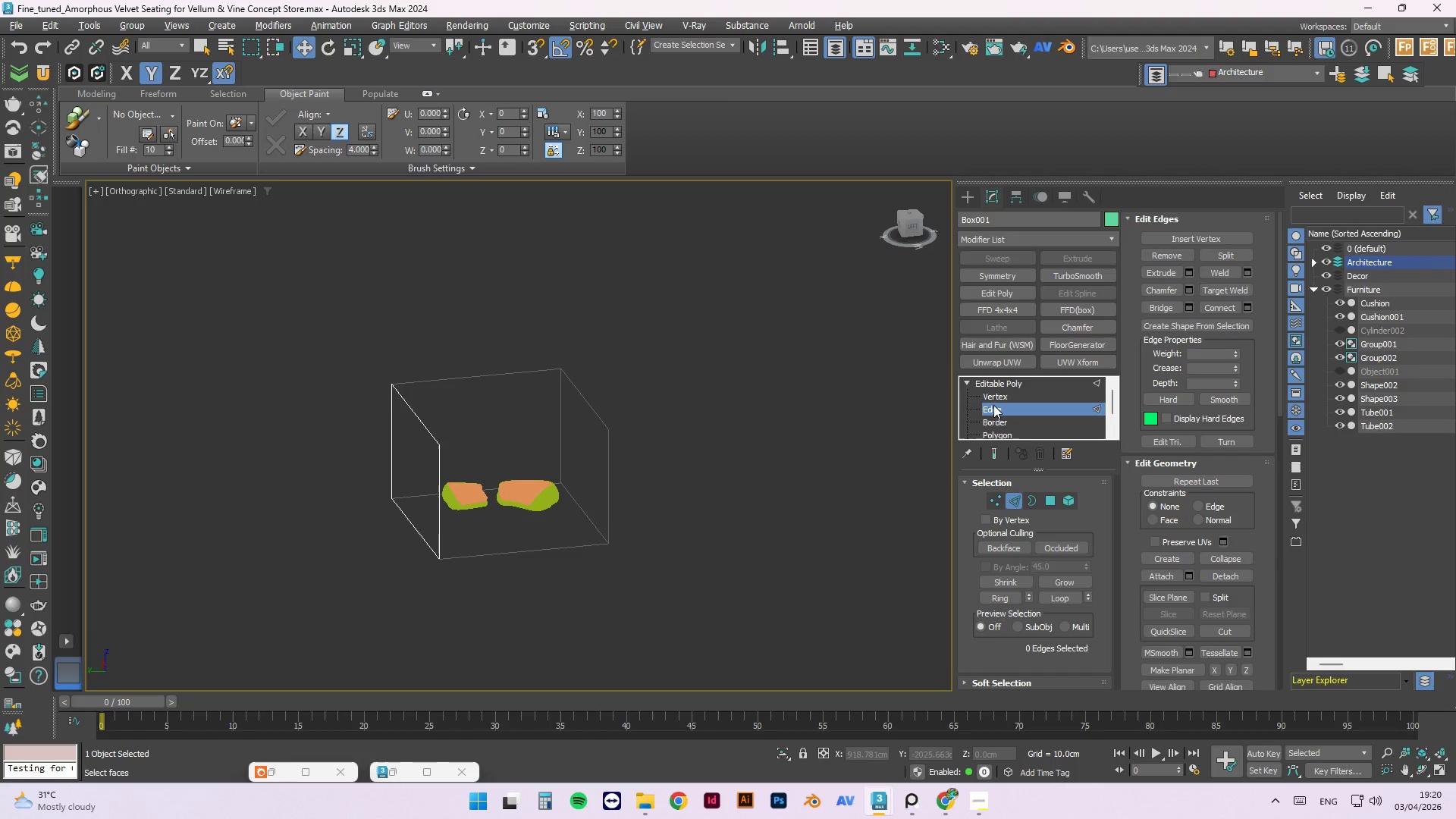 
left_click([994, 407])
 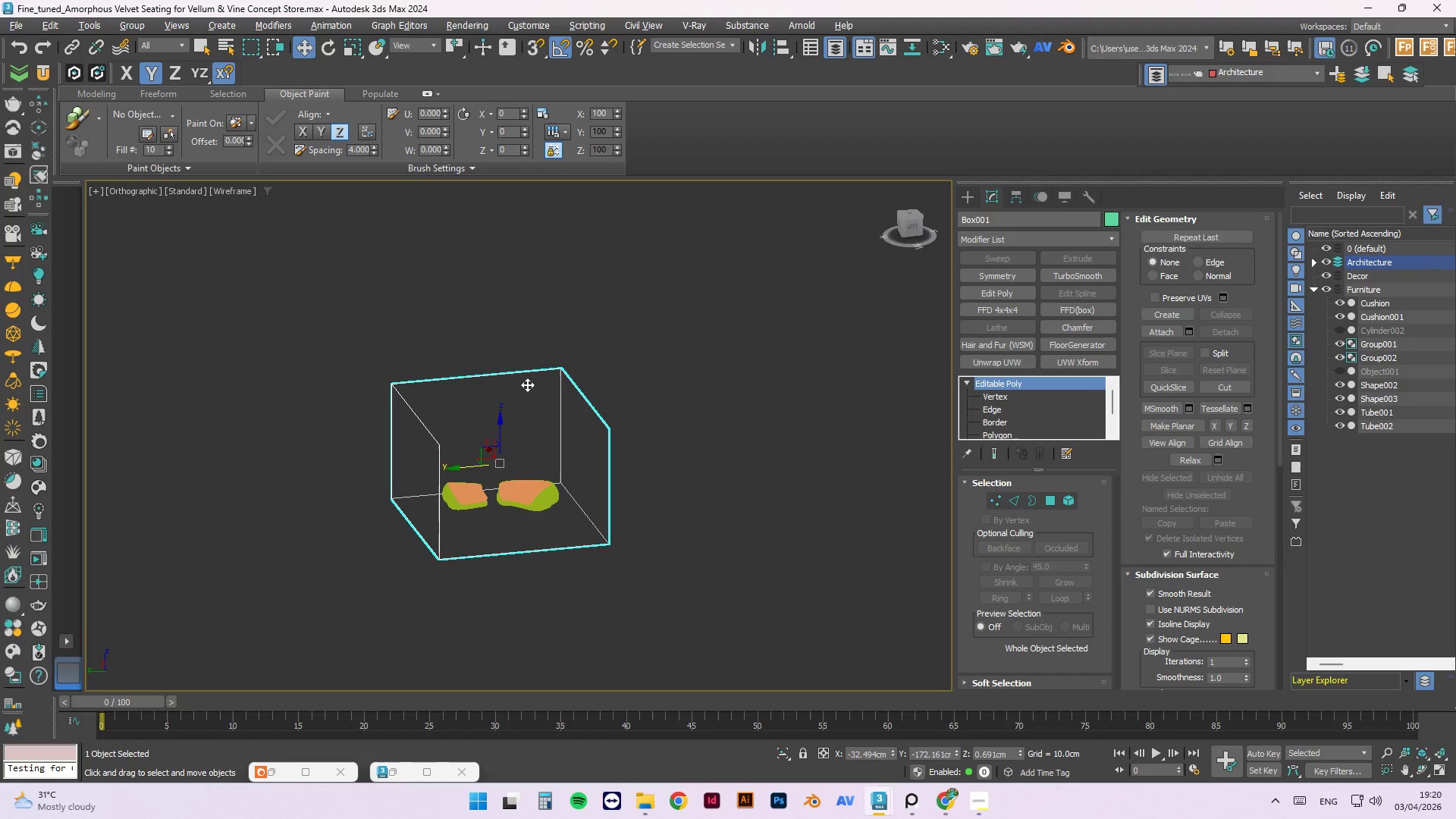 
key(Alt+1)
 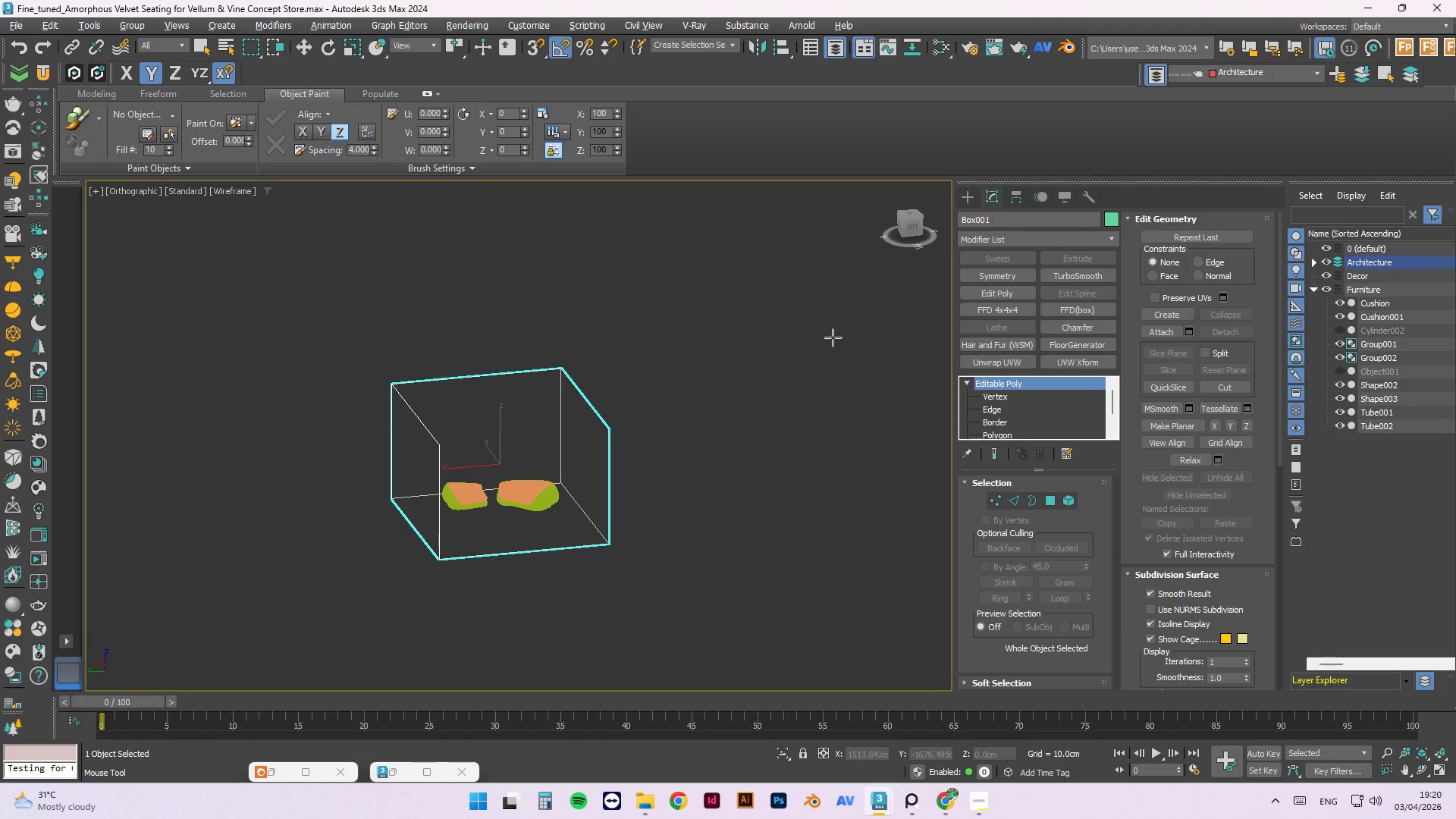 
key(Escape)
 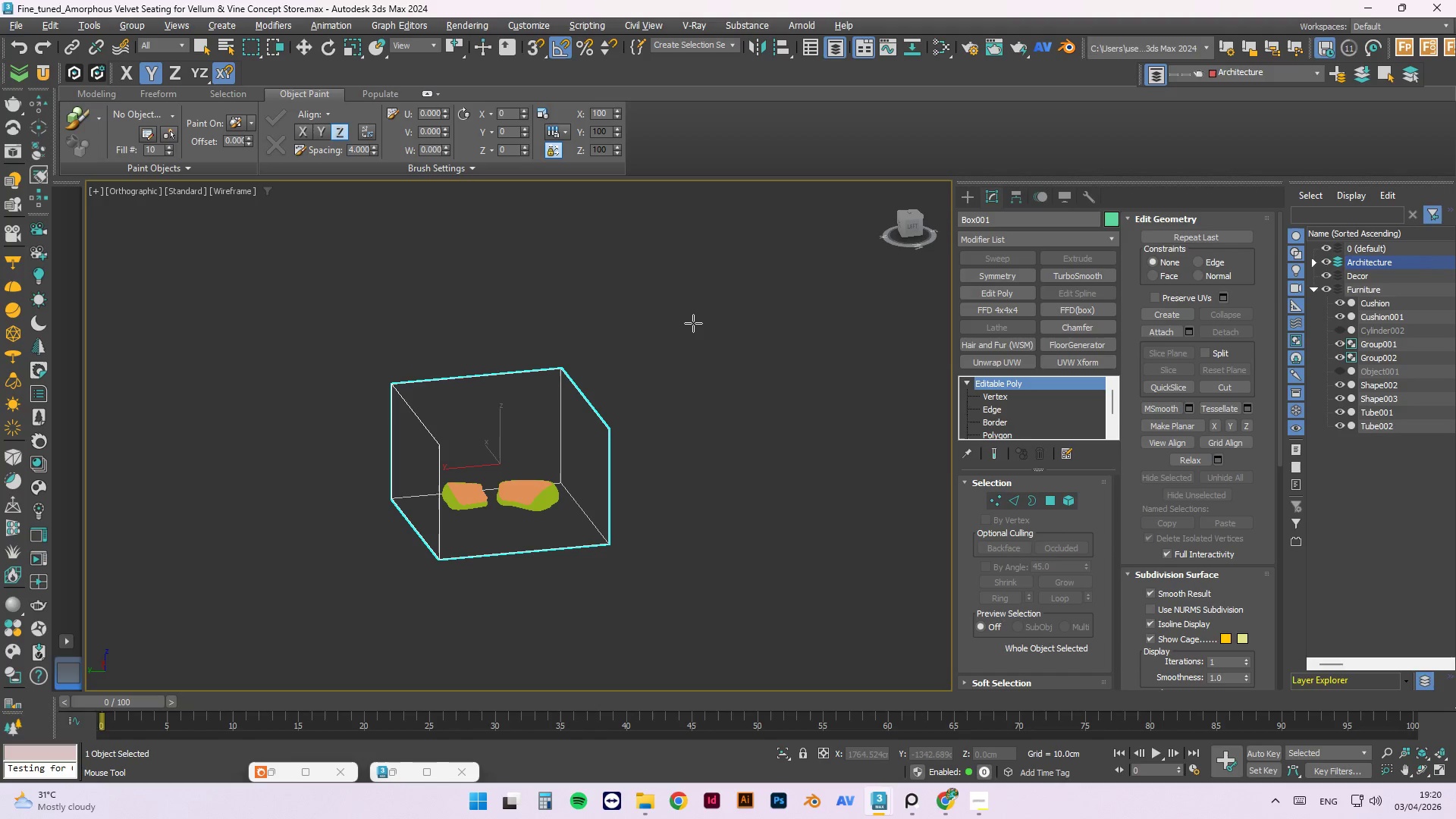 
key(Escape)
 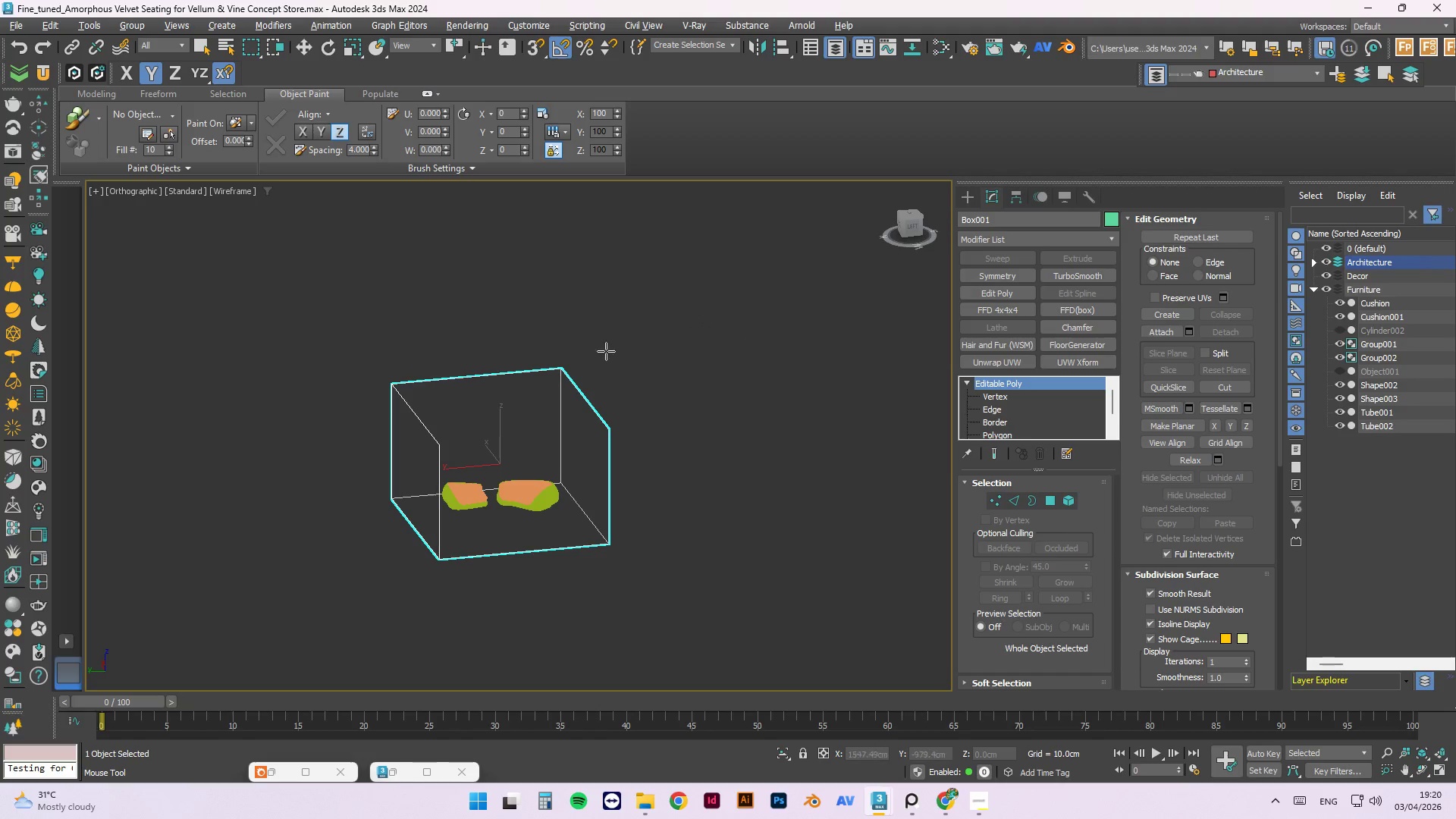 
scroll: coordinate [592, 424], scroll_direction: up, amount: 3.0
 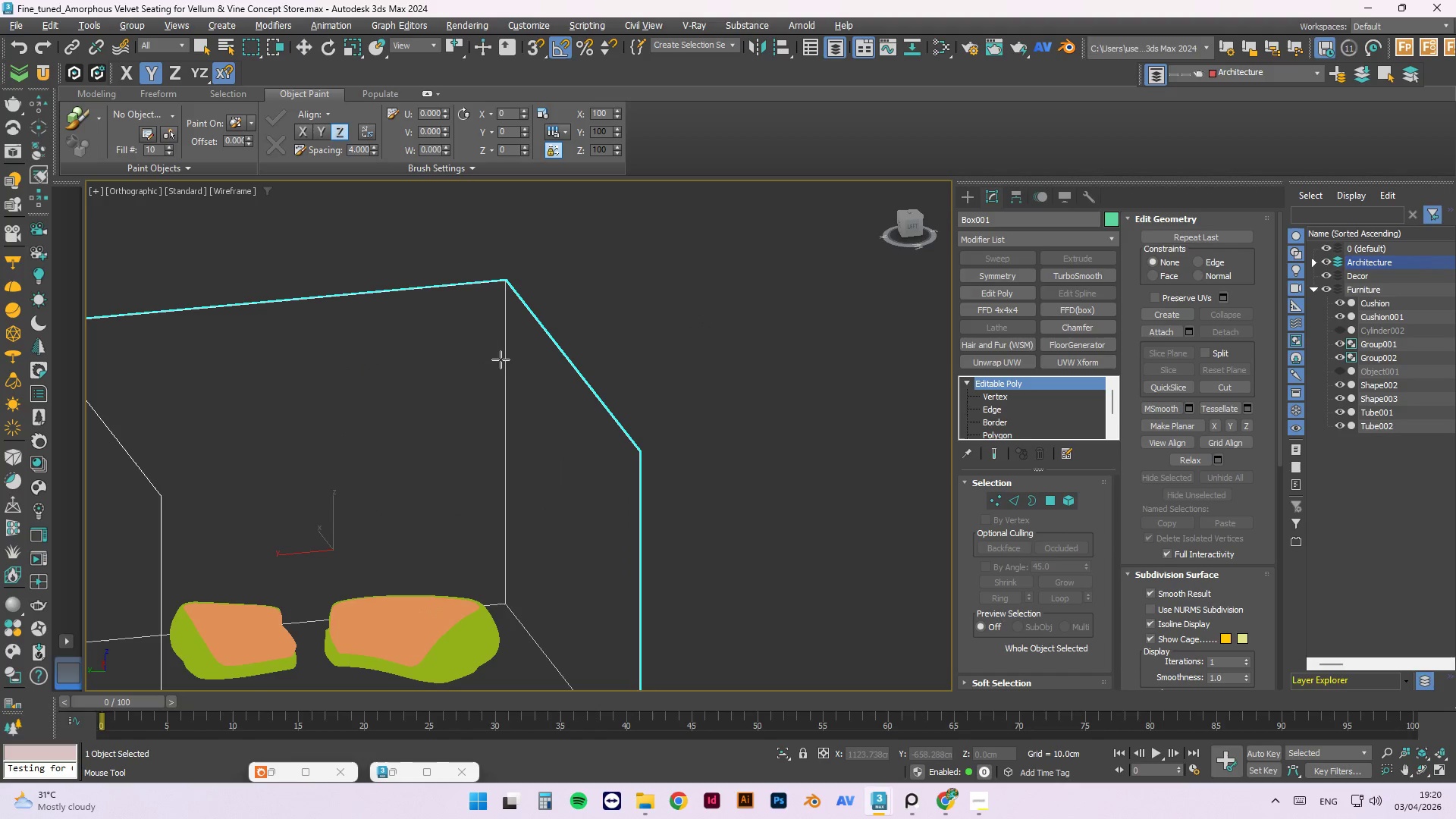 
left_click([501, 359])
 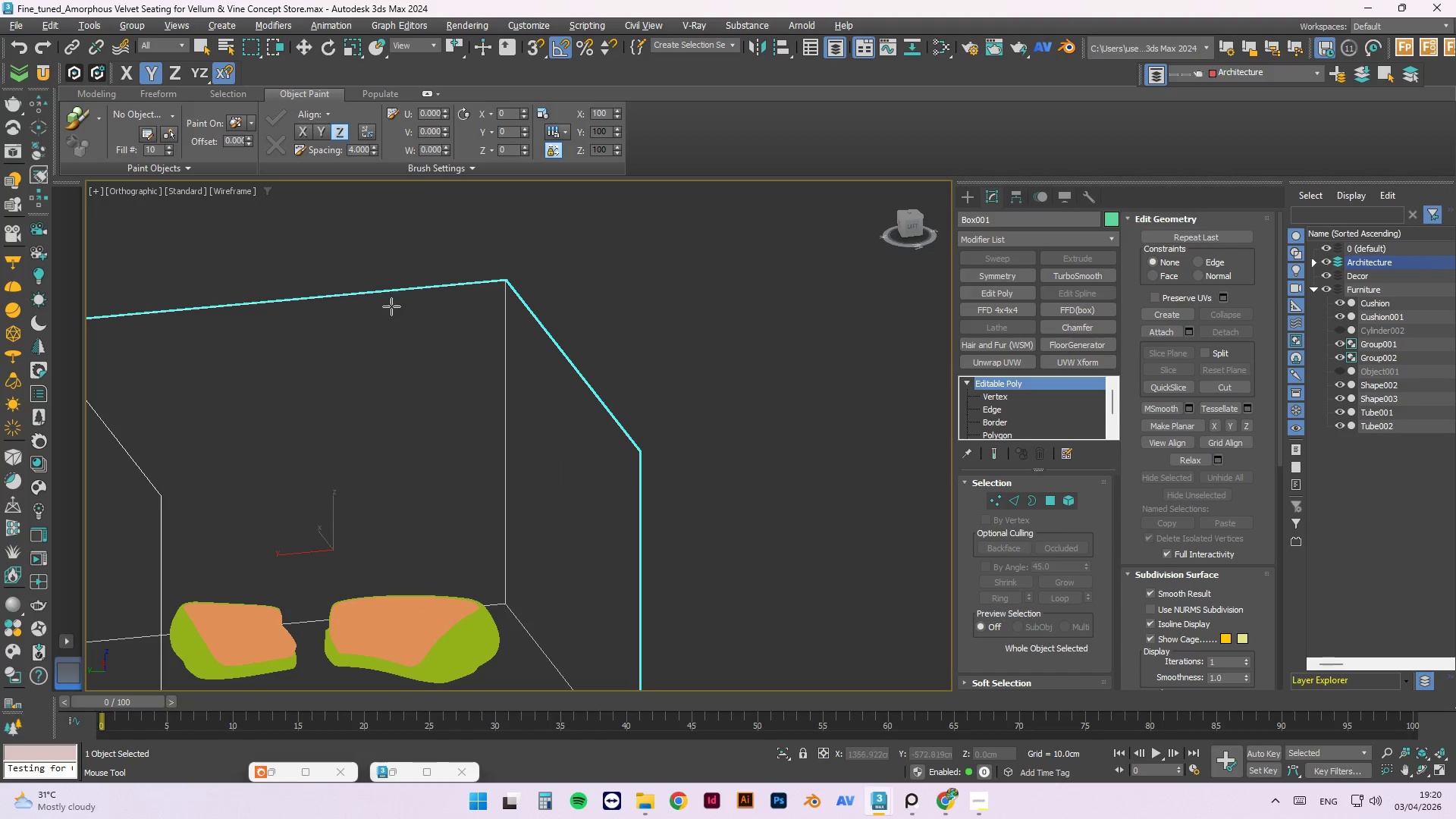 
key(Alt+1)
 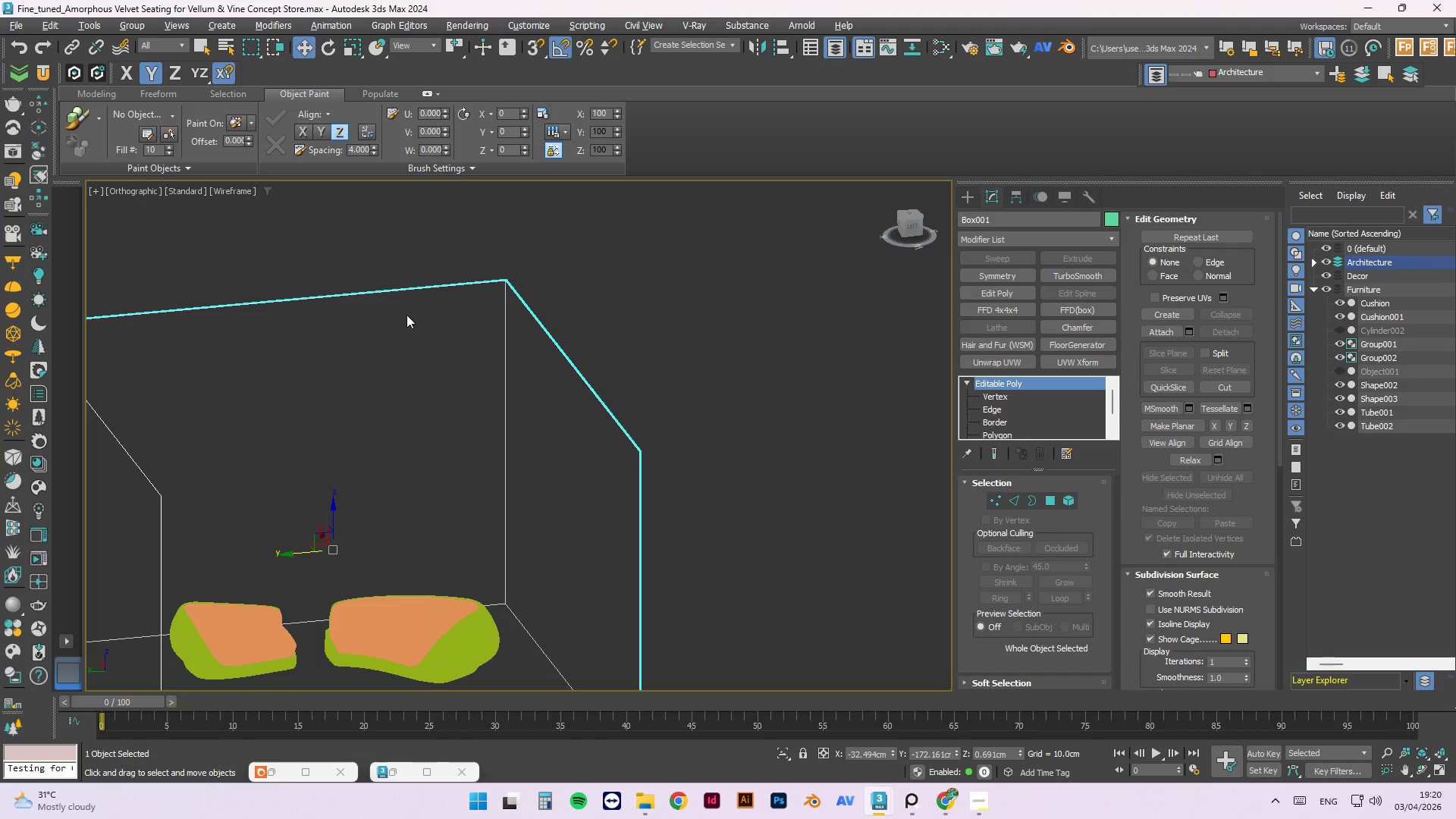 
key(Alt+1)
 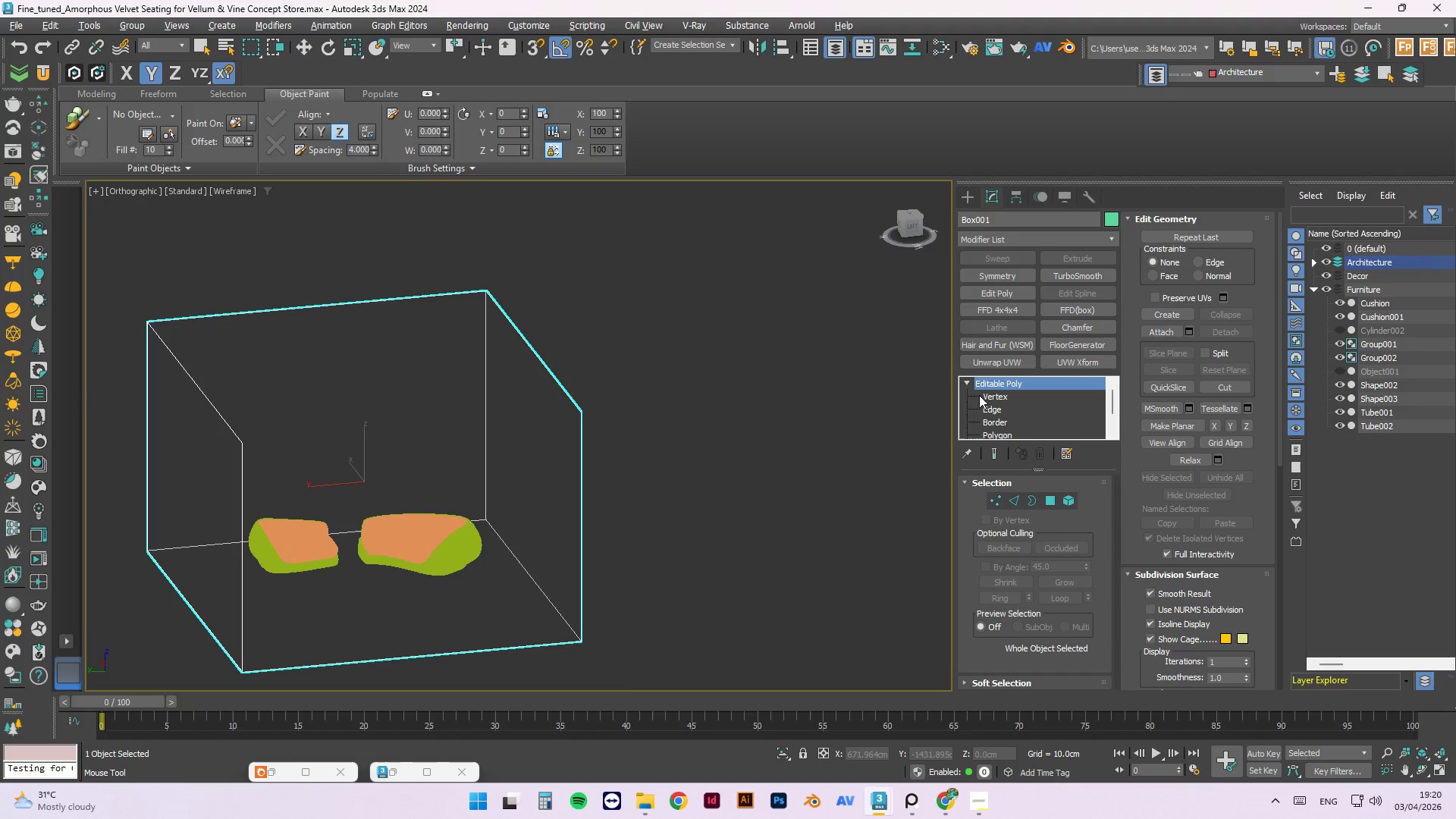 
scroll: coordinate [439, 316], scroll_direction: down, amount: 1.0
 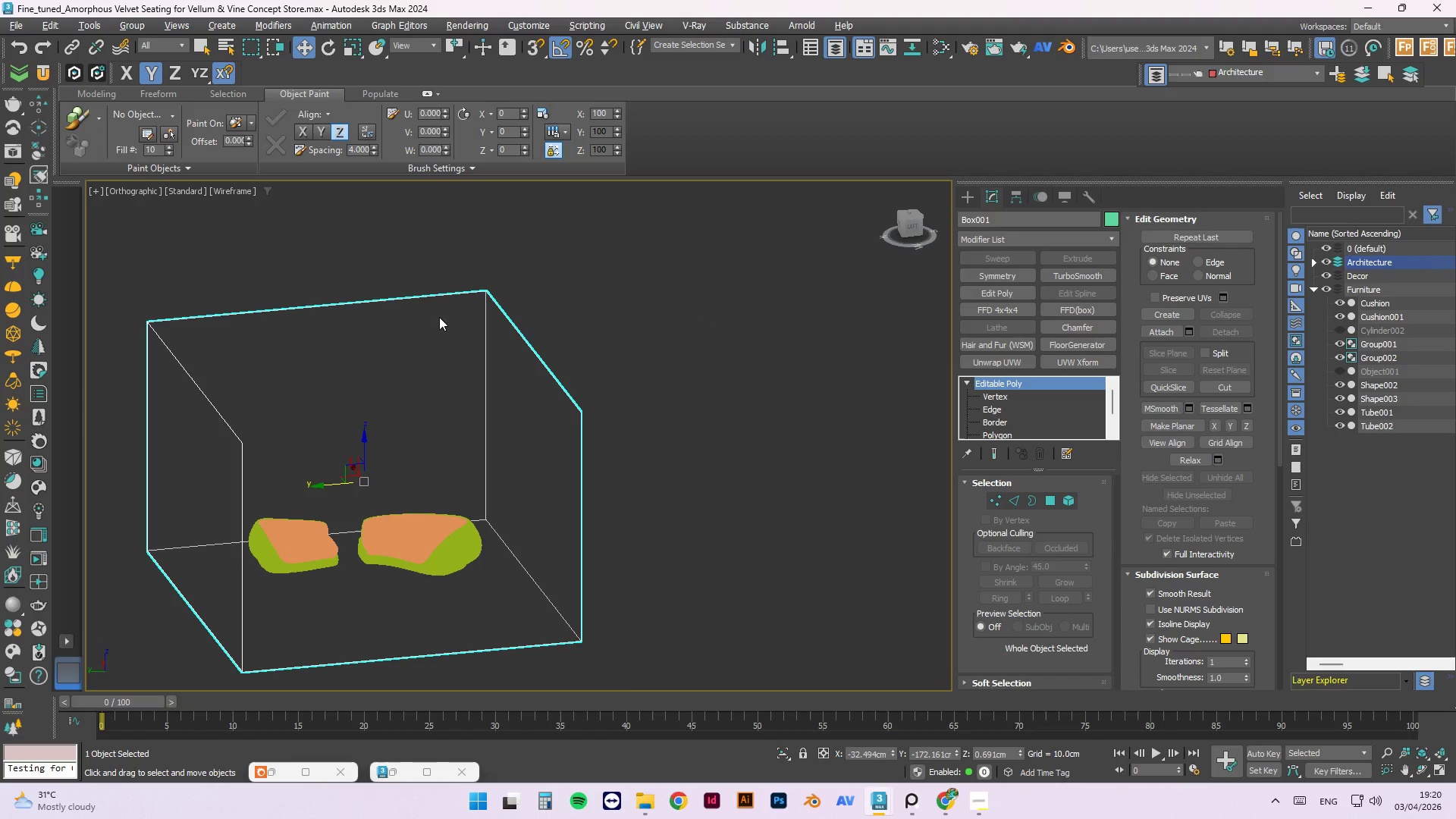 
left_click([995, 410])
 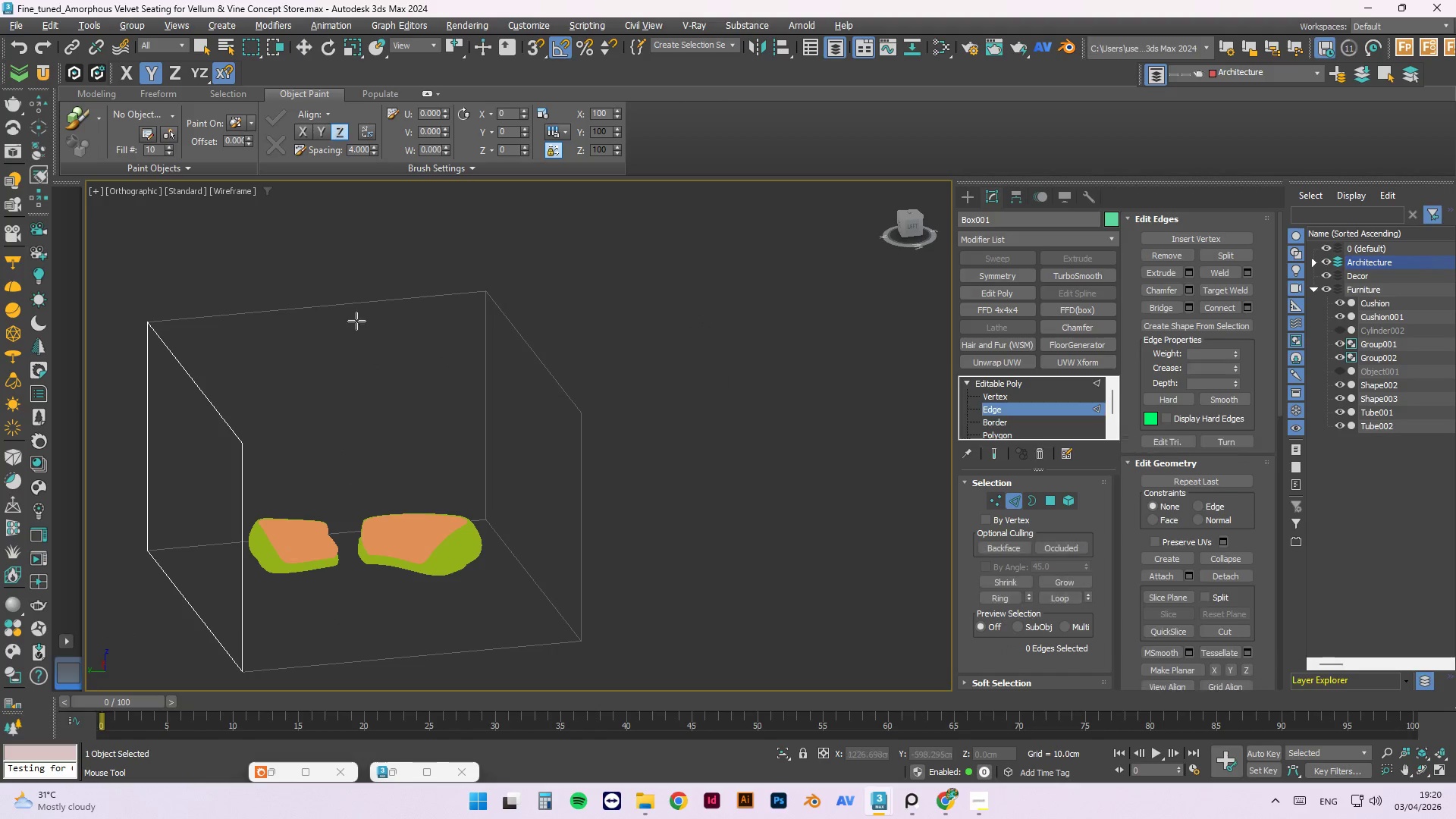 
key(Alt+1)
 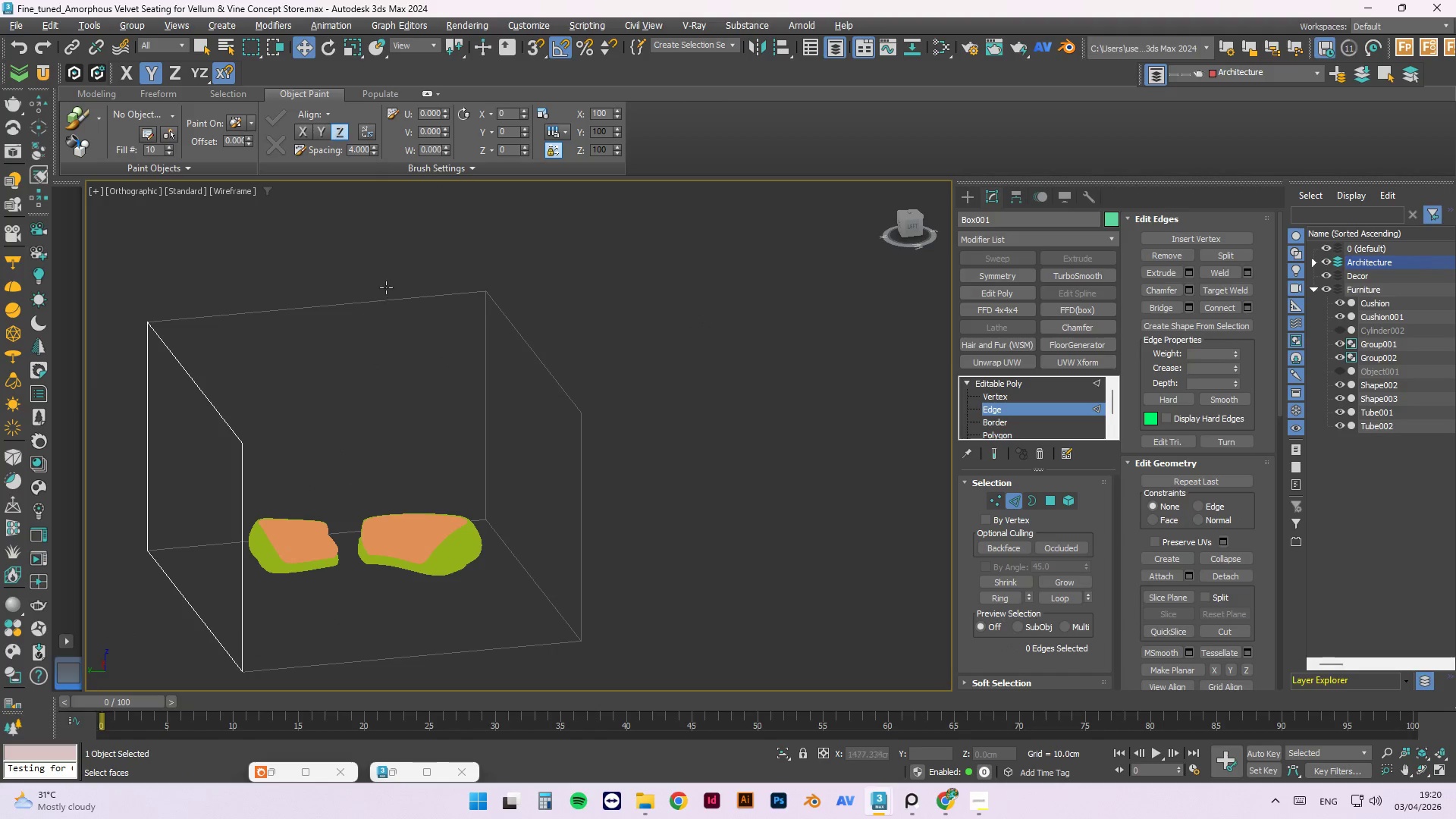 
left_click([390, 278])
 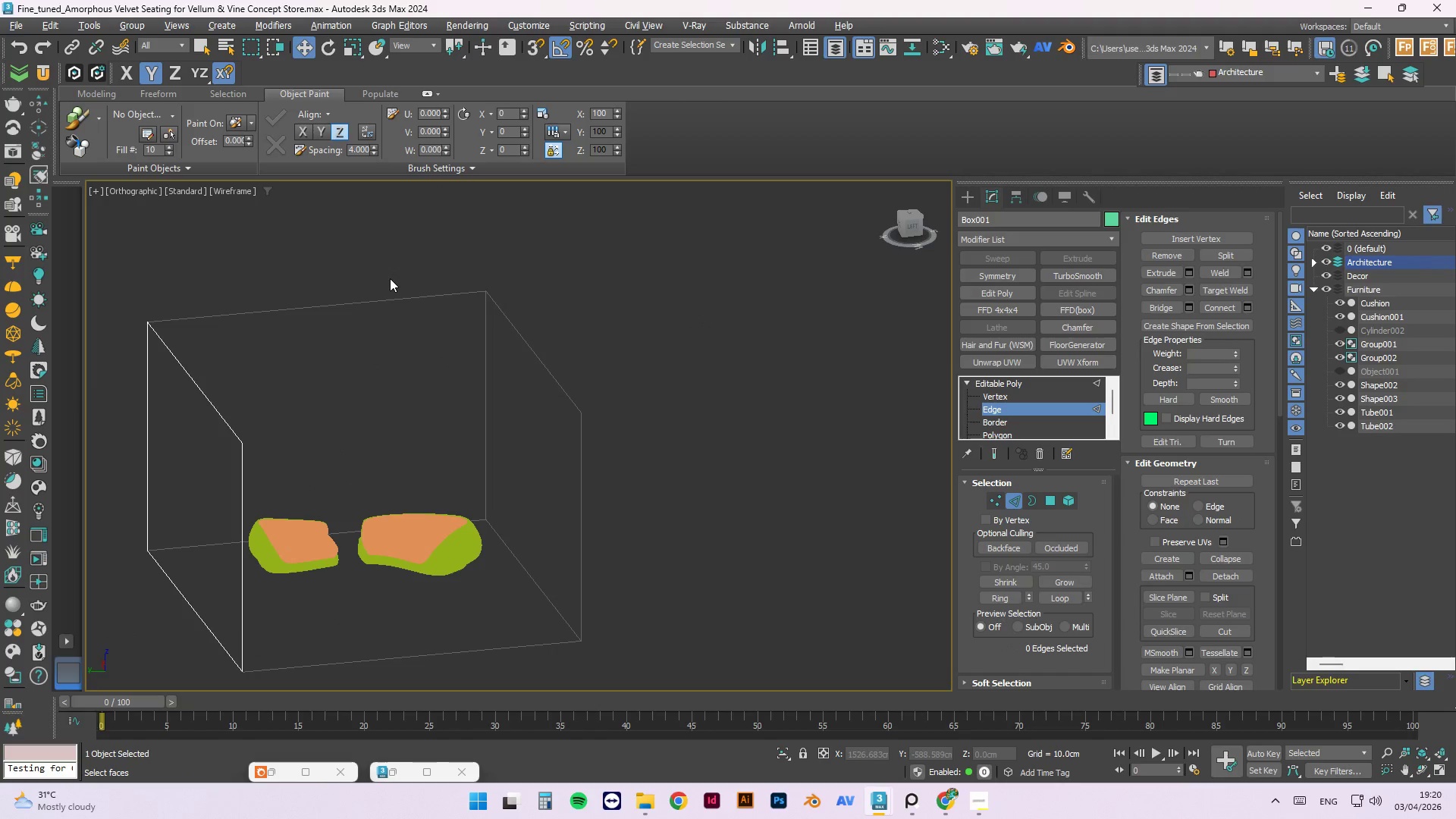 
key(Escape)
 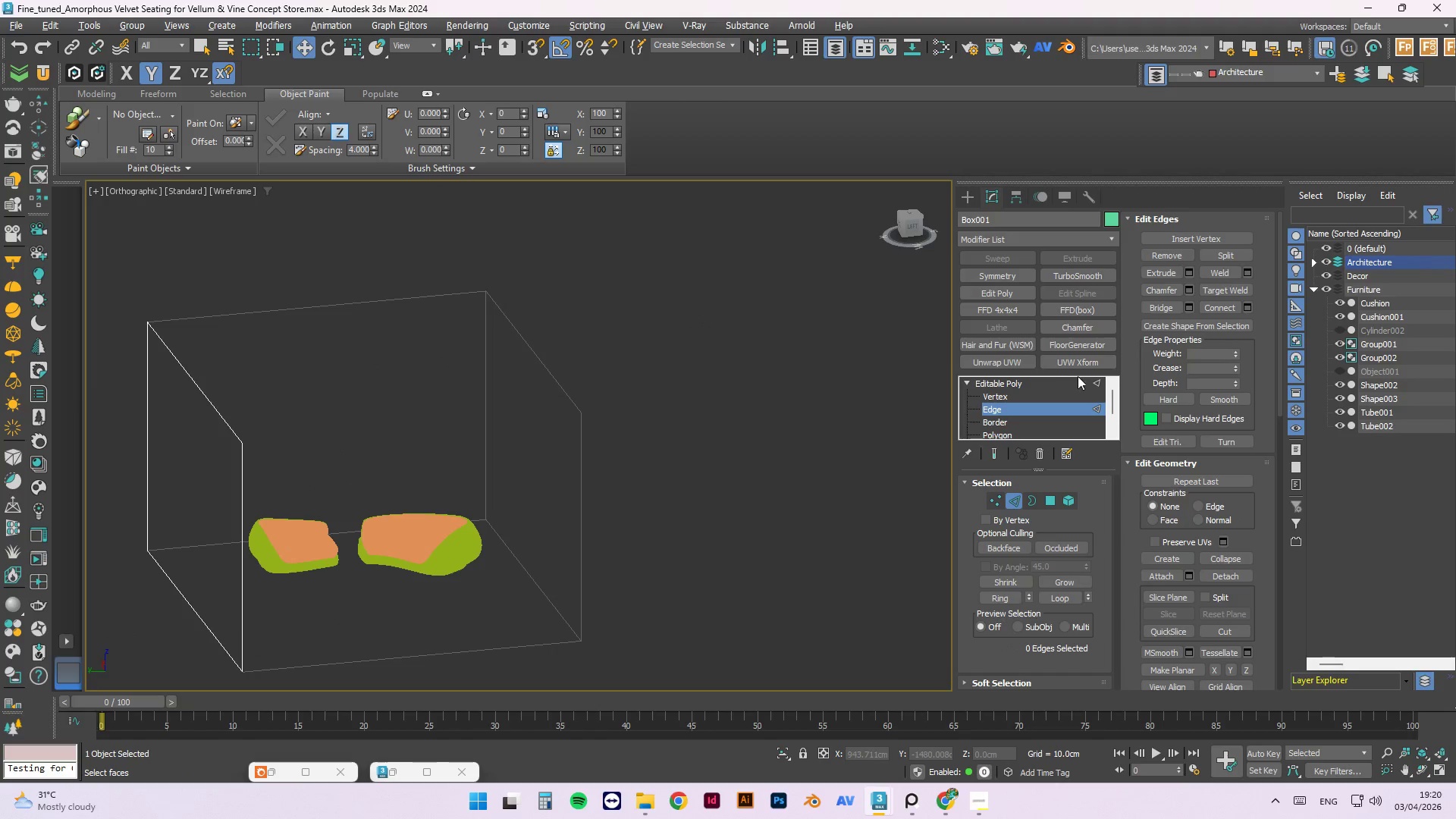 
left_click([1096, 381])
 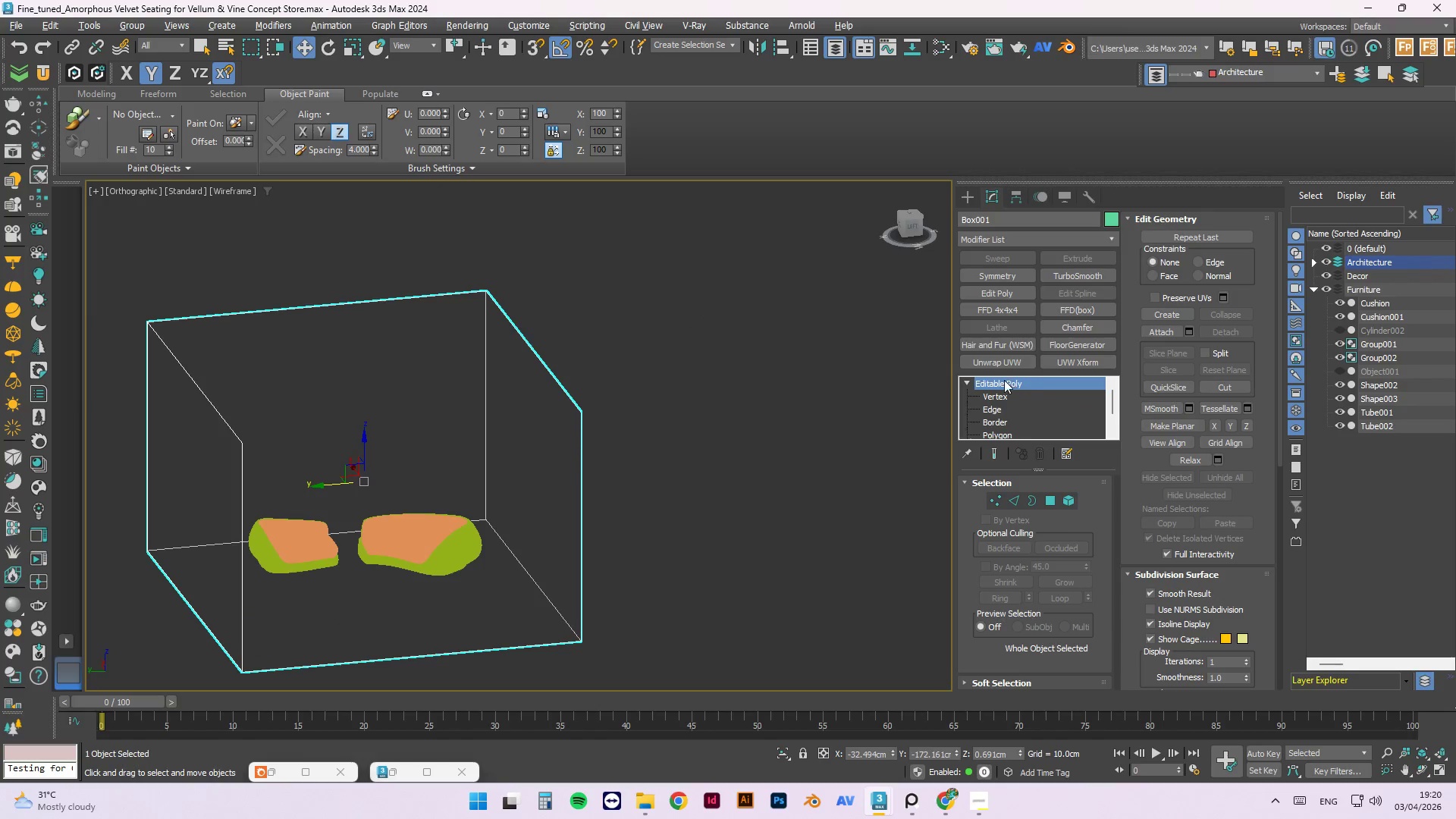 
left_click([987, 234])
 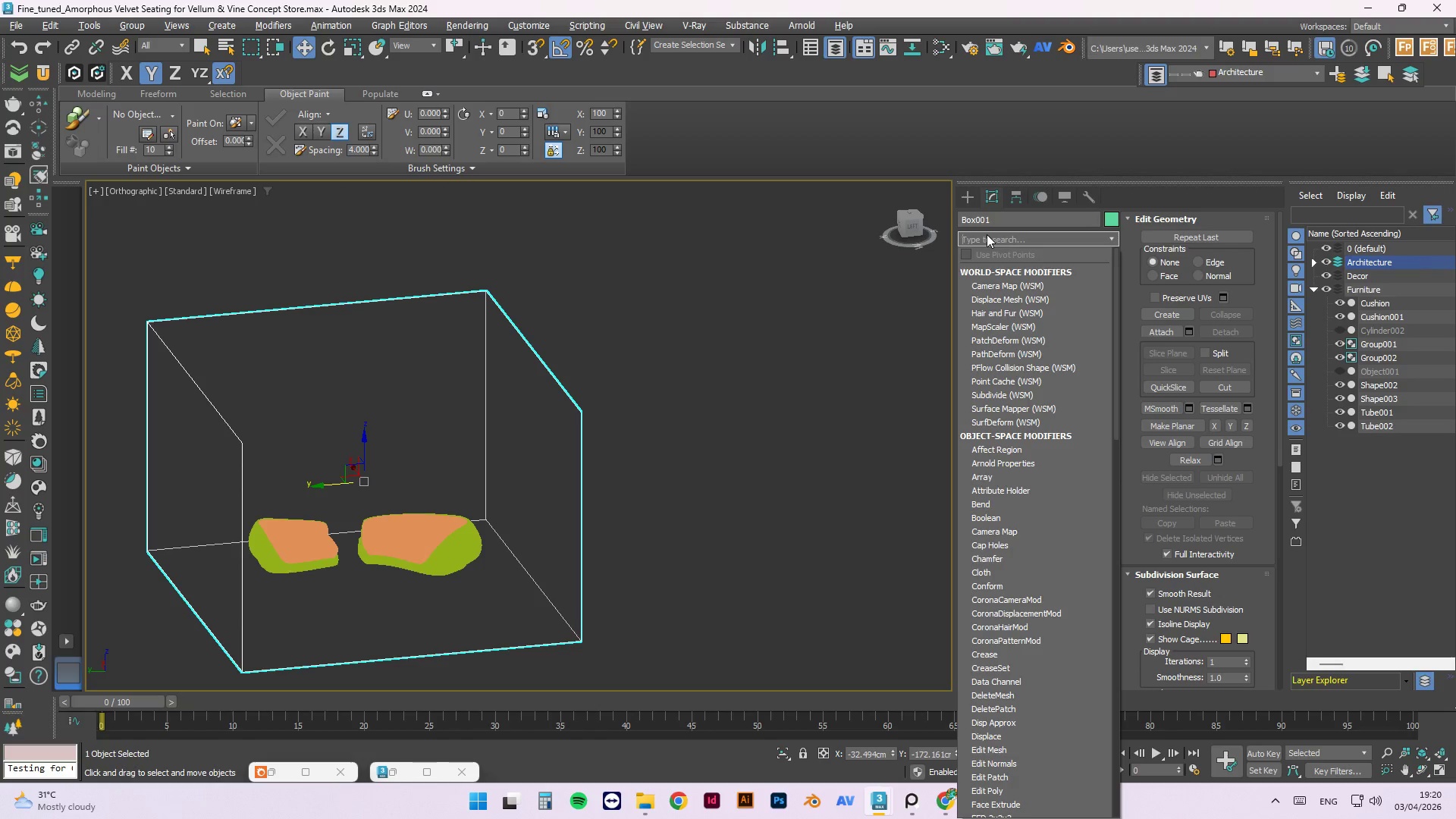 
type(she)
 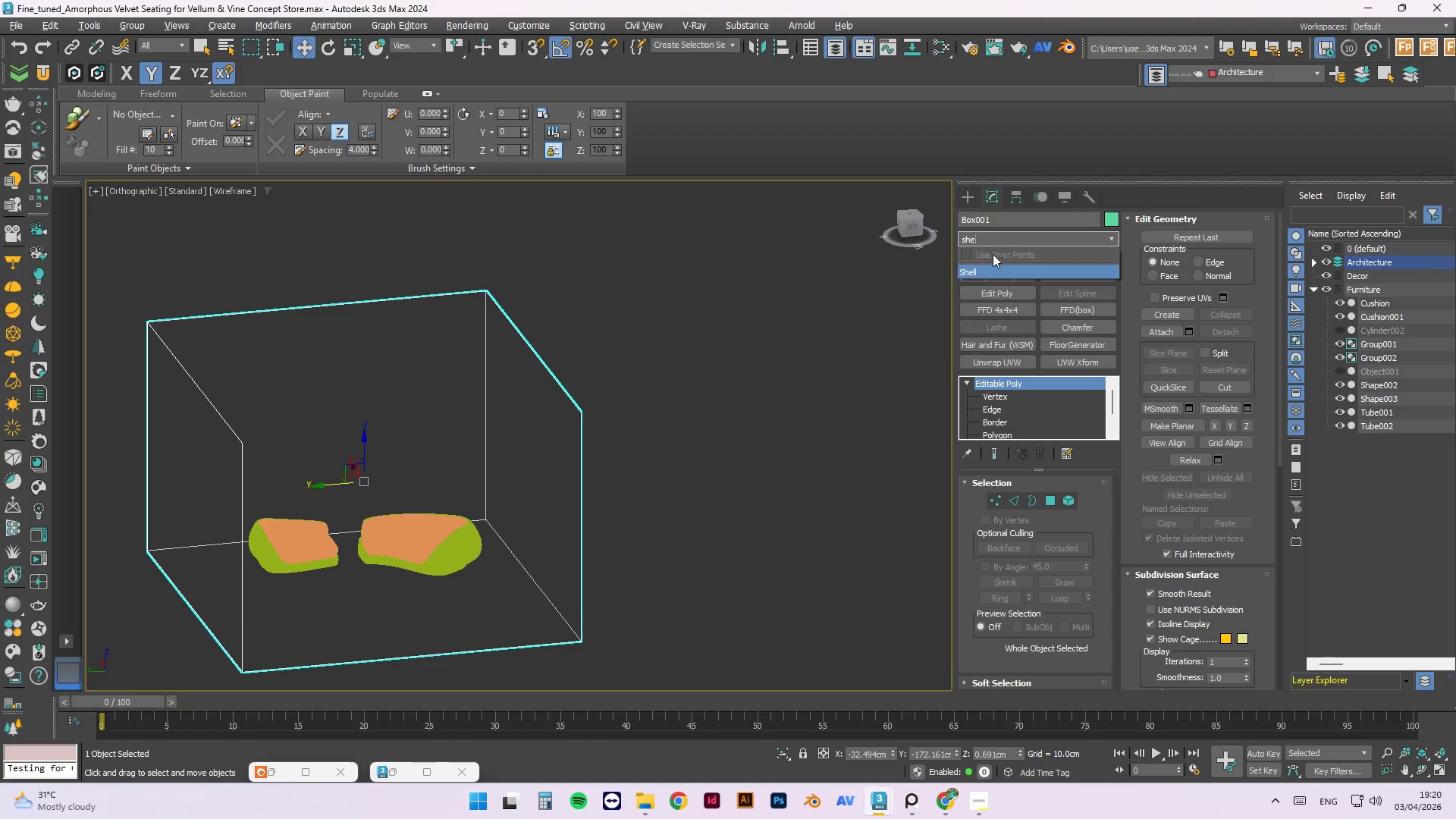 
left_click([996, 270])
 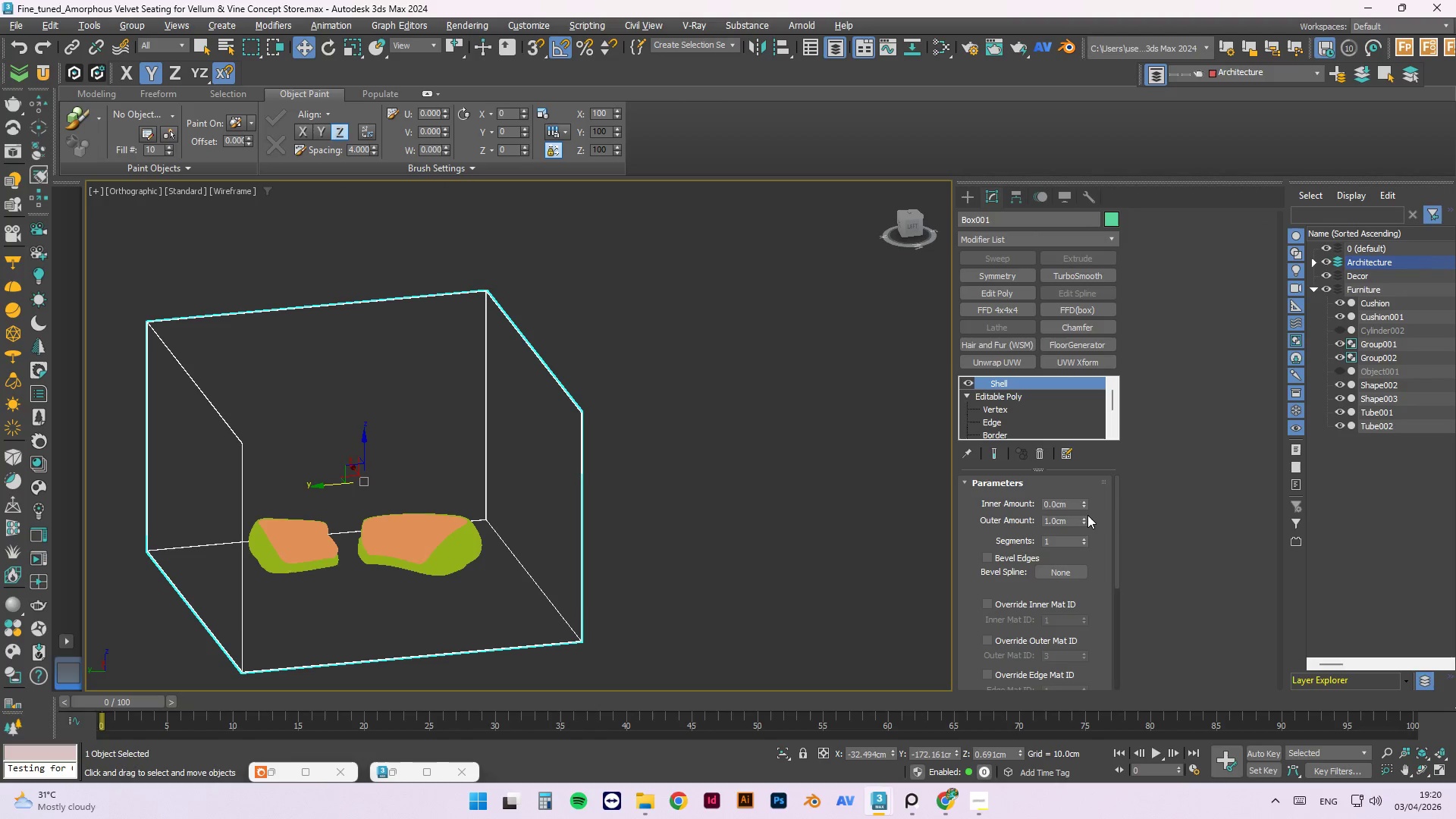 
left_click_drag(start_coordinate=[1085, 520], to_coordinate=[1120, 487])
 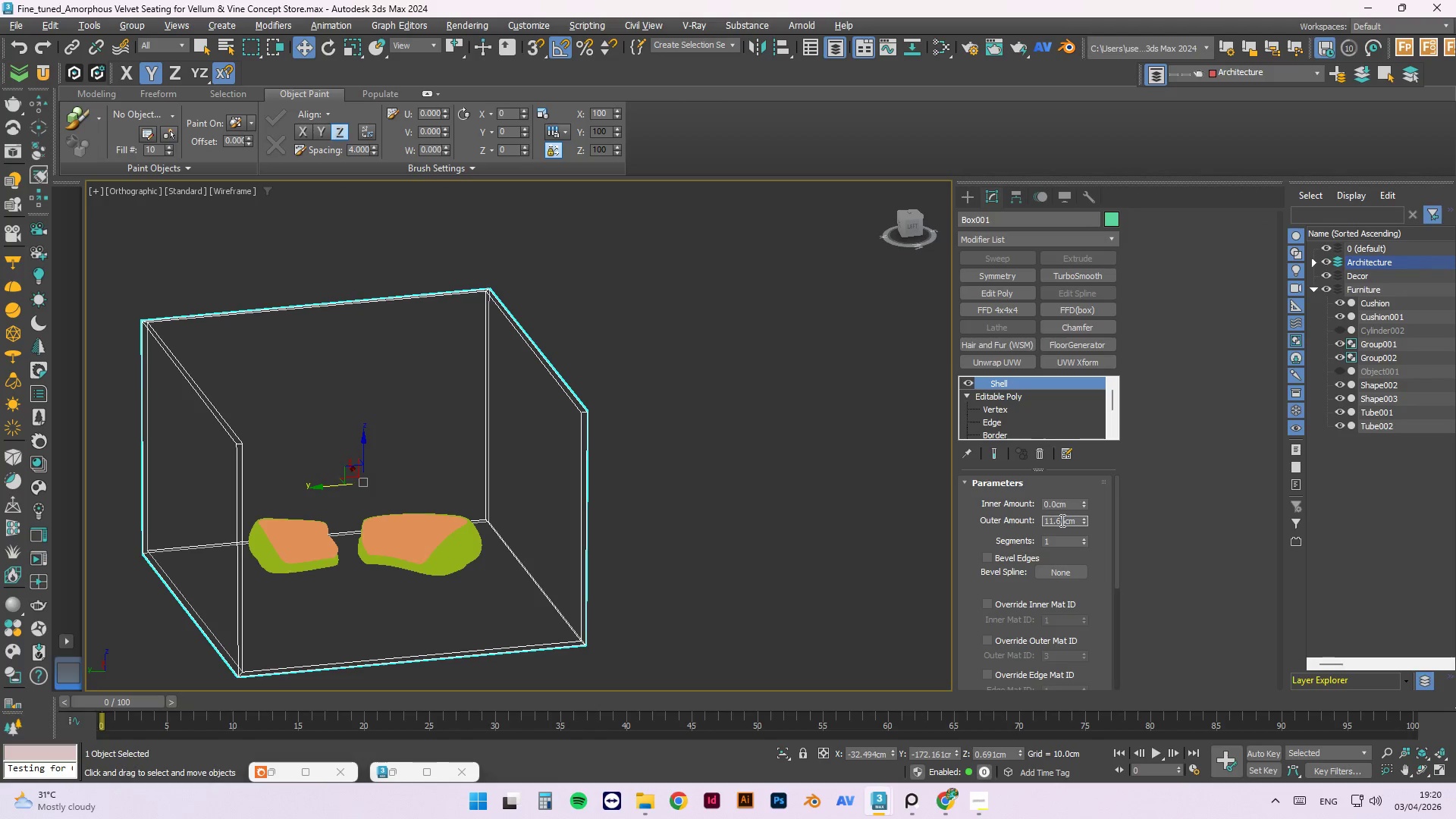 
double_click([1061, 520])
 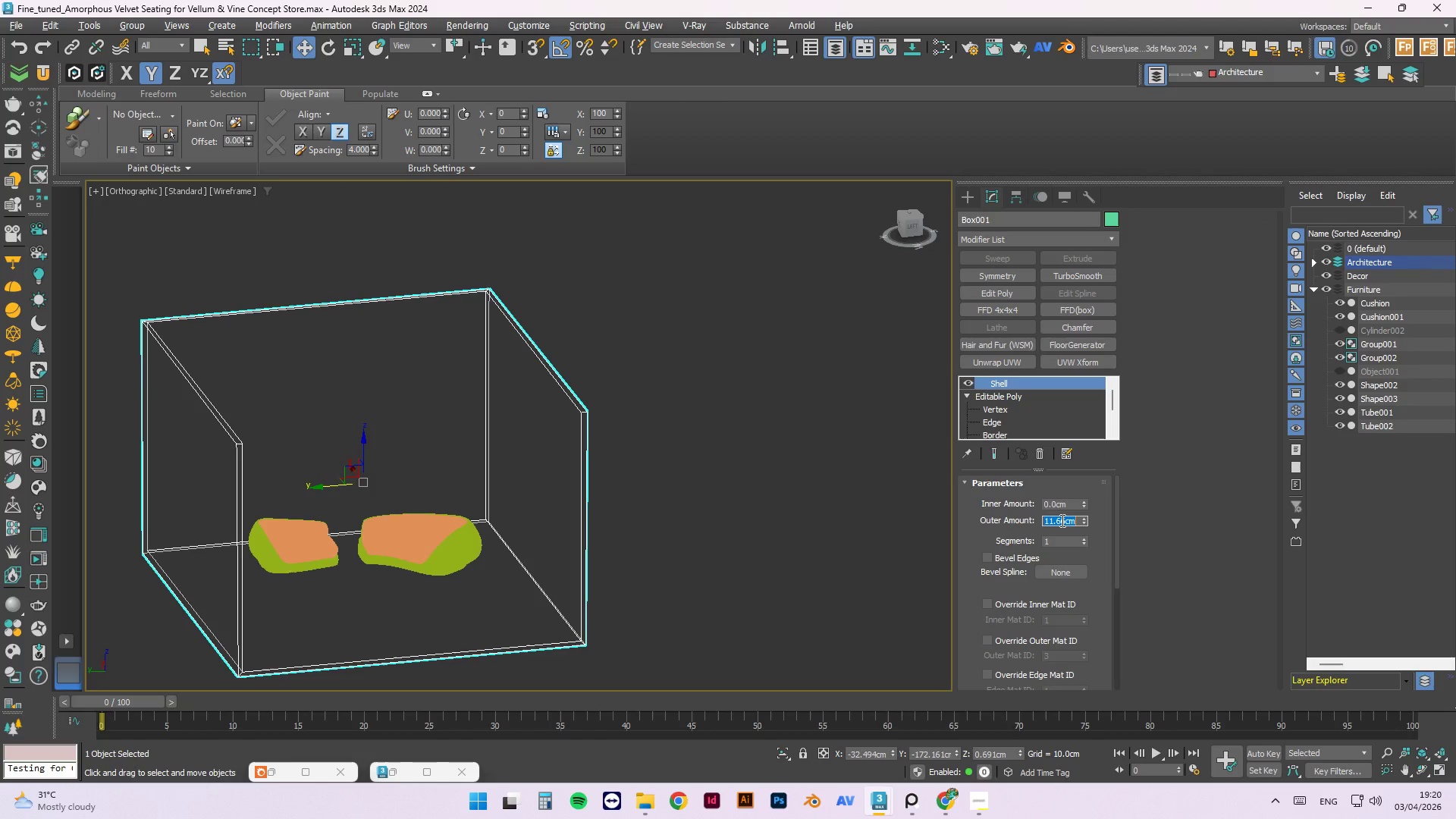 
key(Numpad1)
 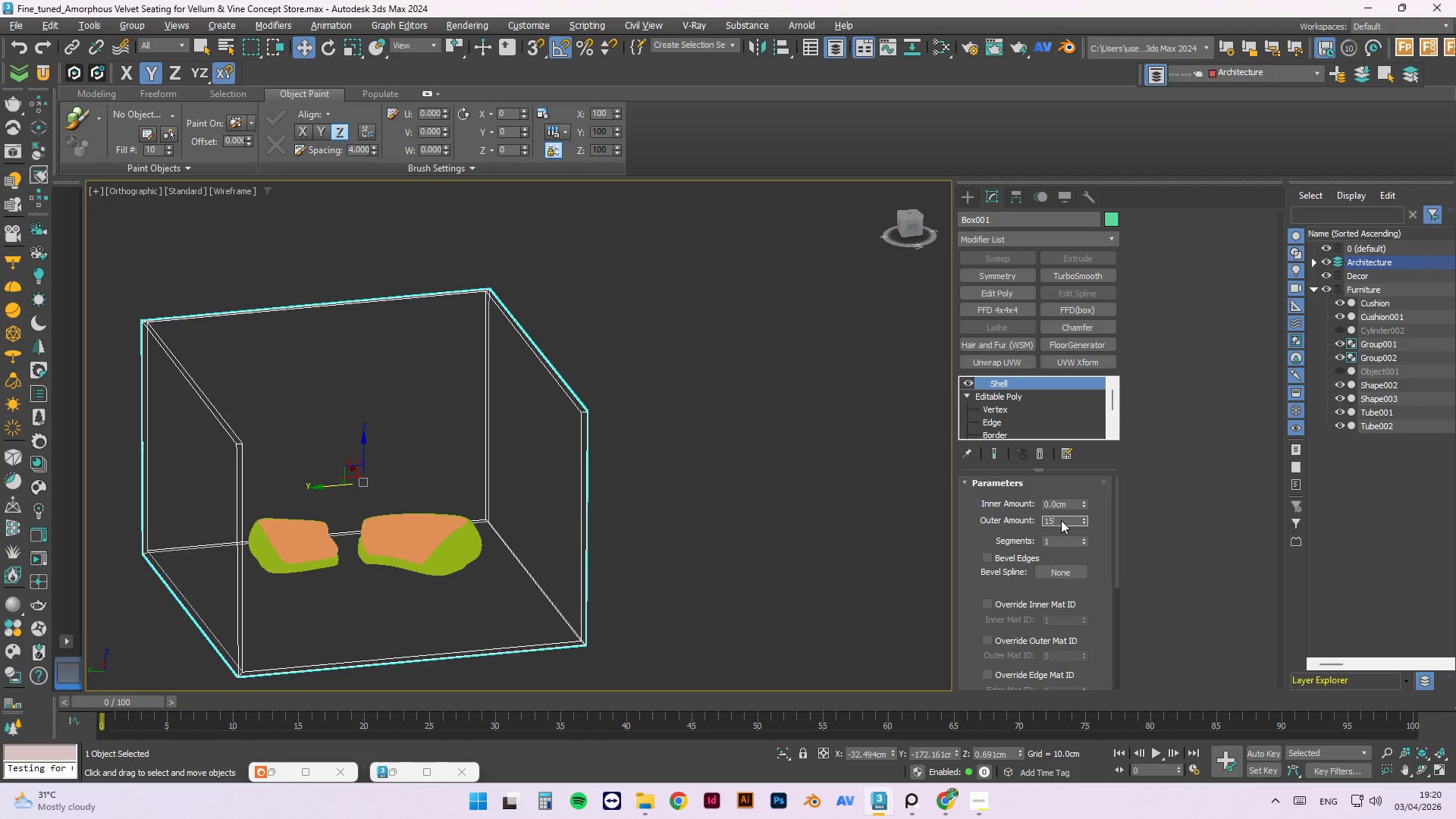 
key(Numpad5)
 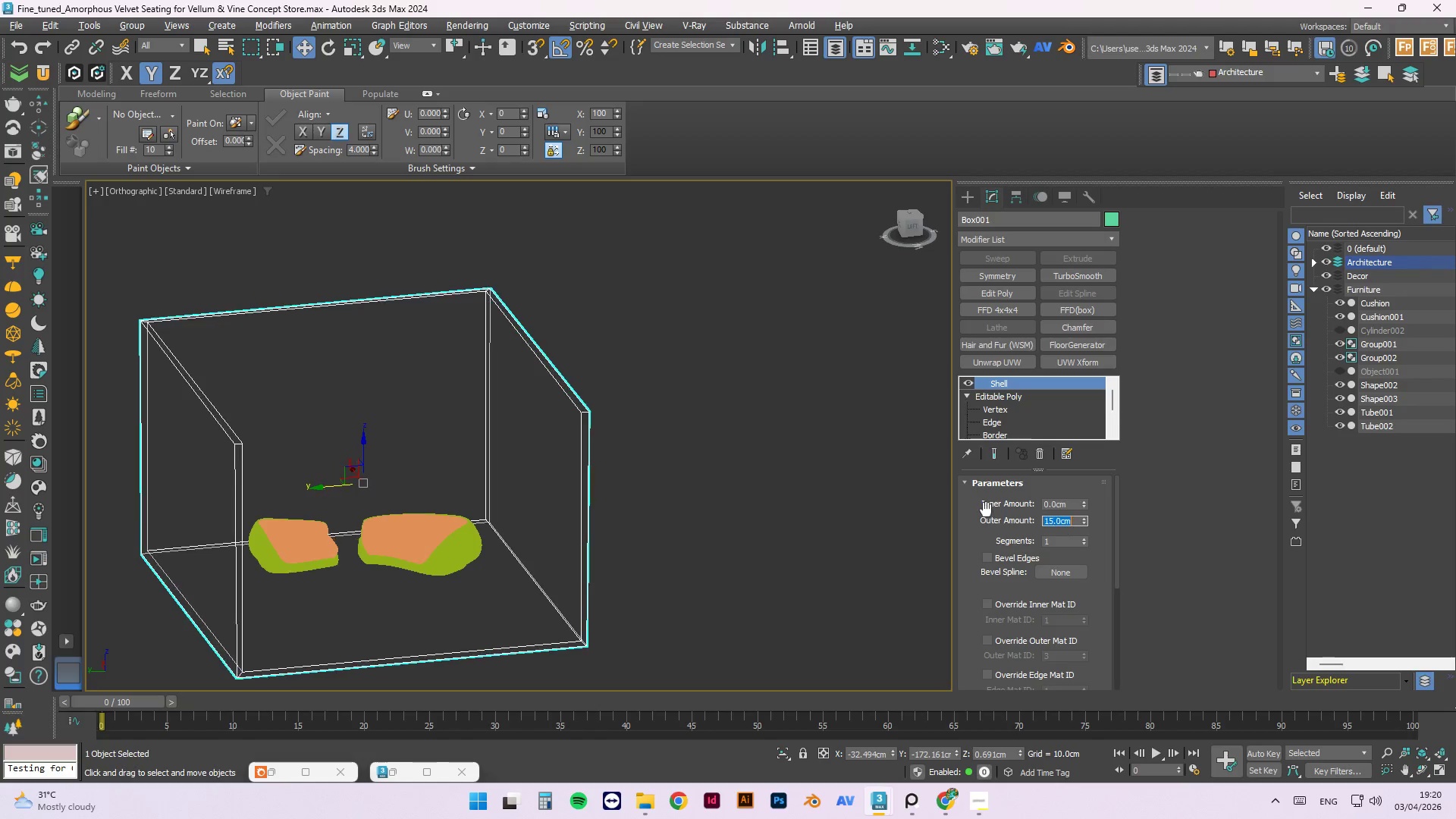 
key(NumpadEnter)
 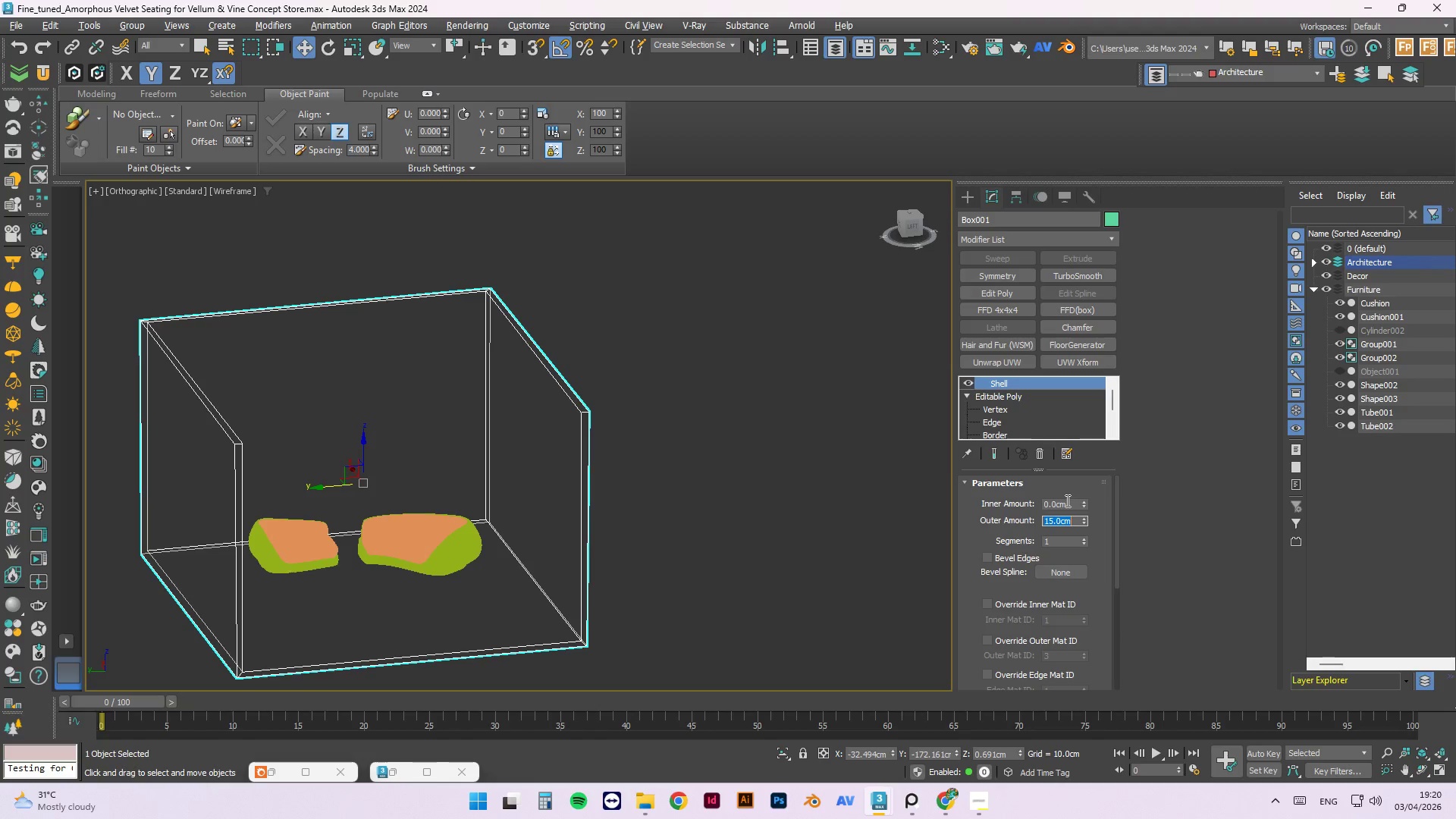 
left_click([1066, 500])
 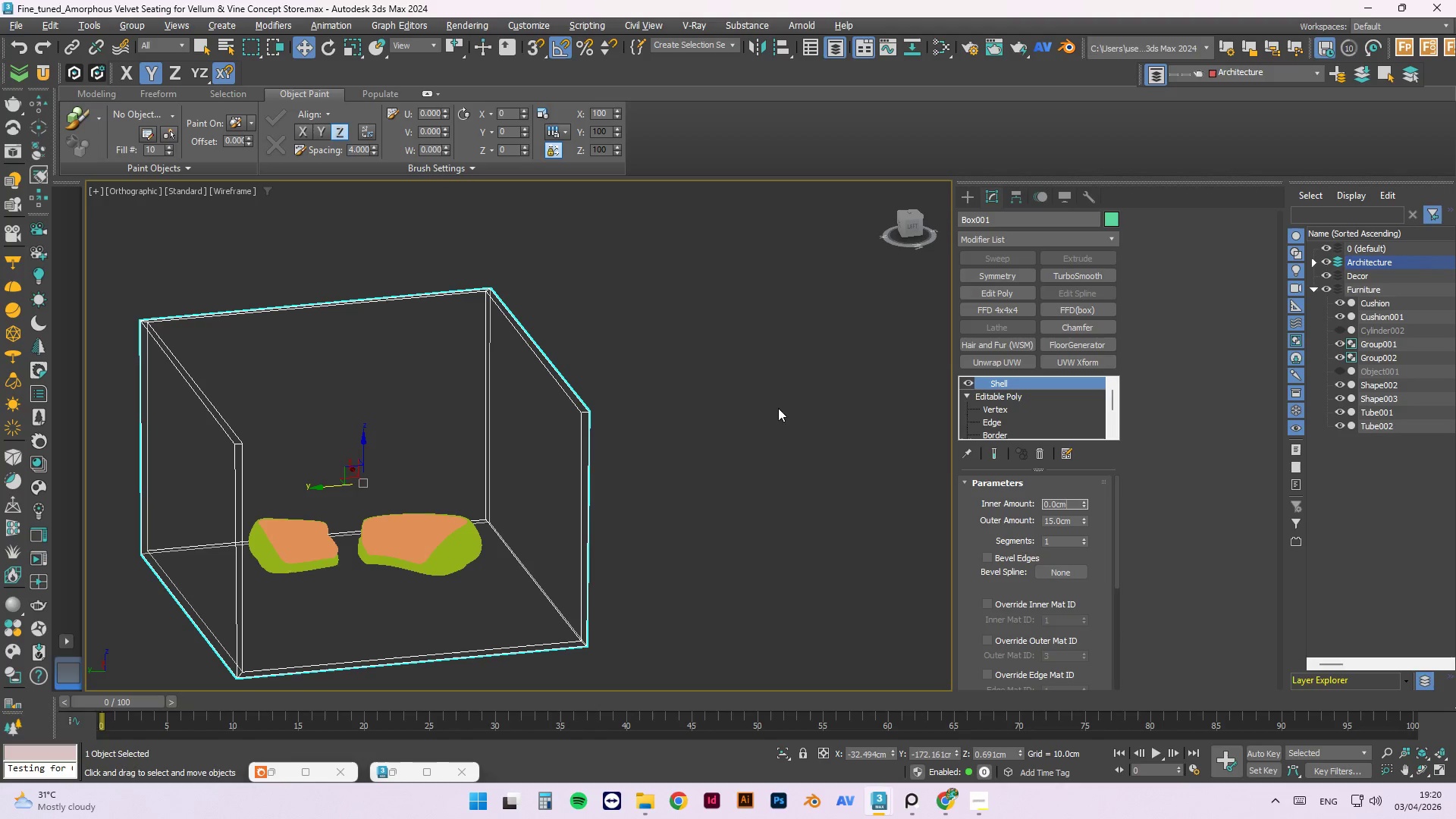 
double_click([767, 403])
 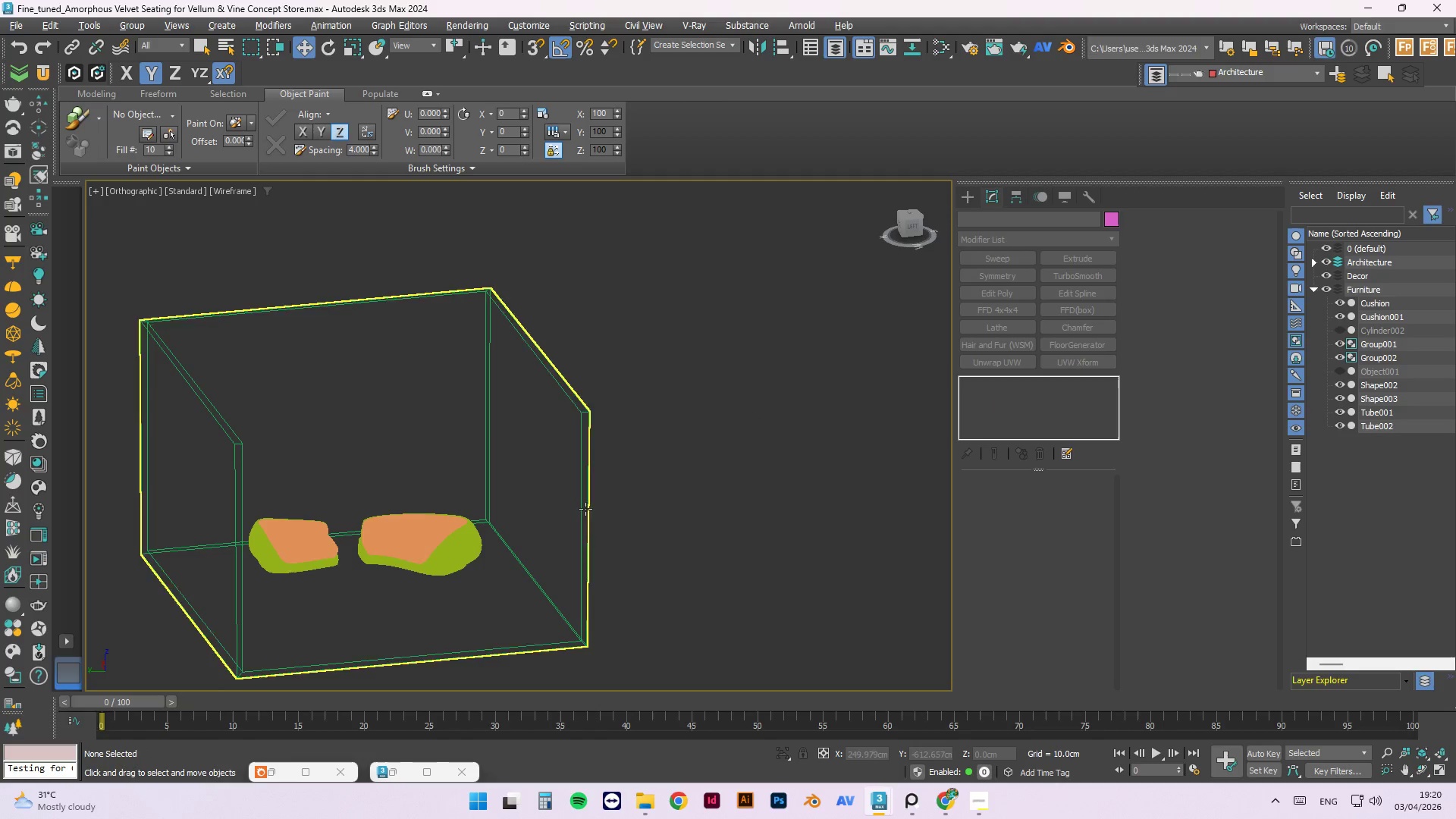 
hold_key(key=AltLeft, duration=1.52)
 